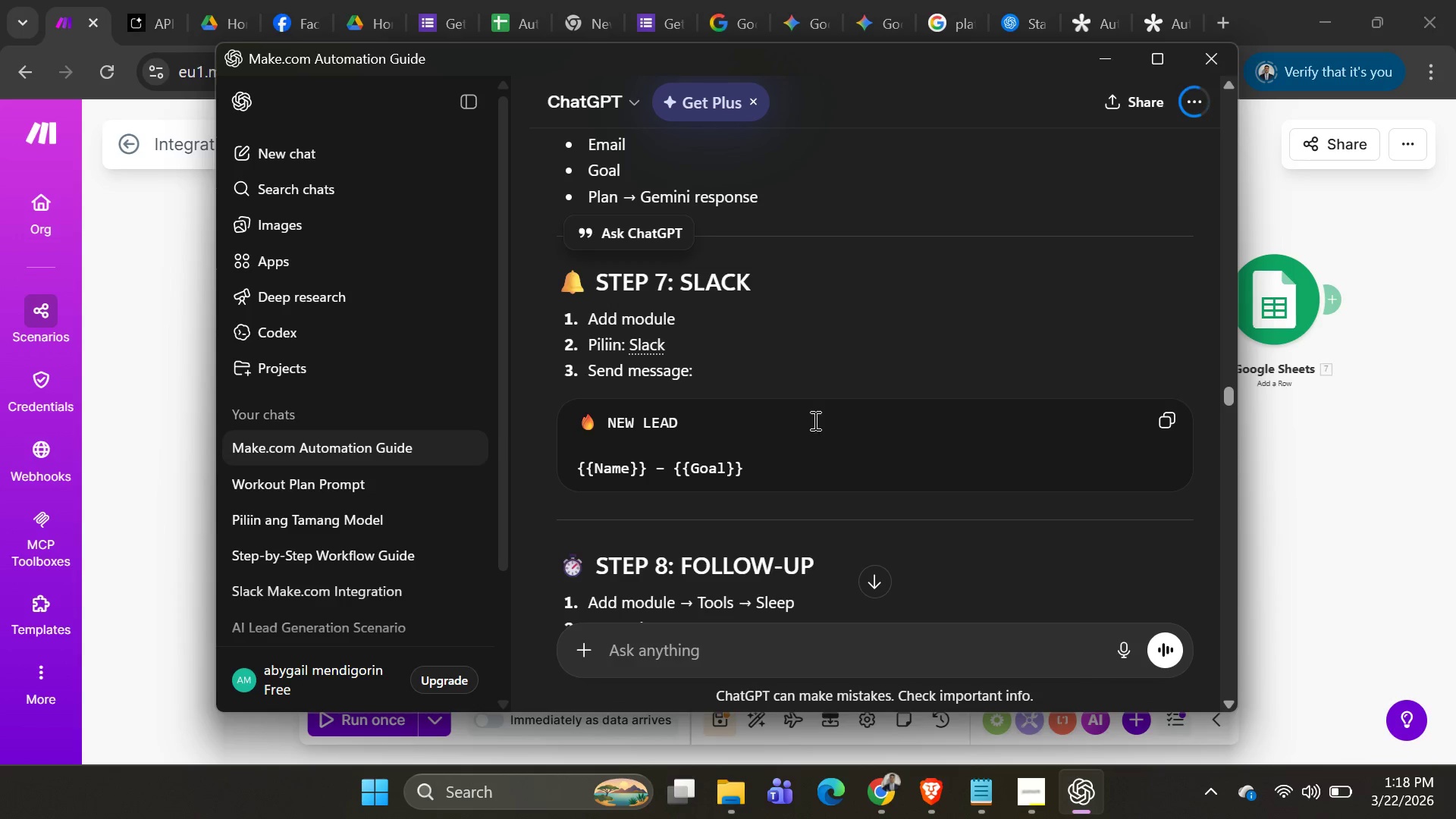 
key(Alt+Tab)
 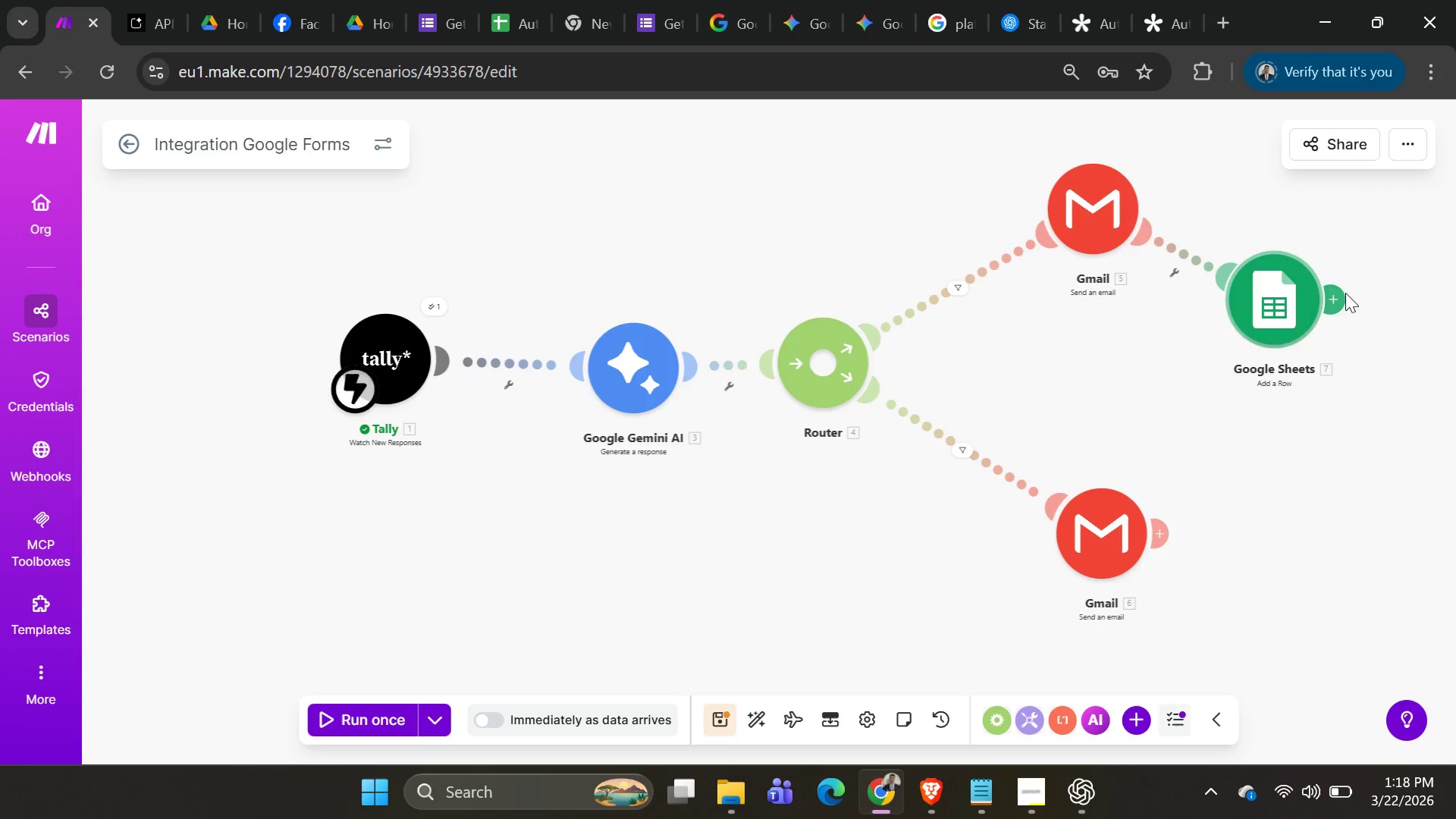 
left_click([1335, 309])
 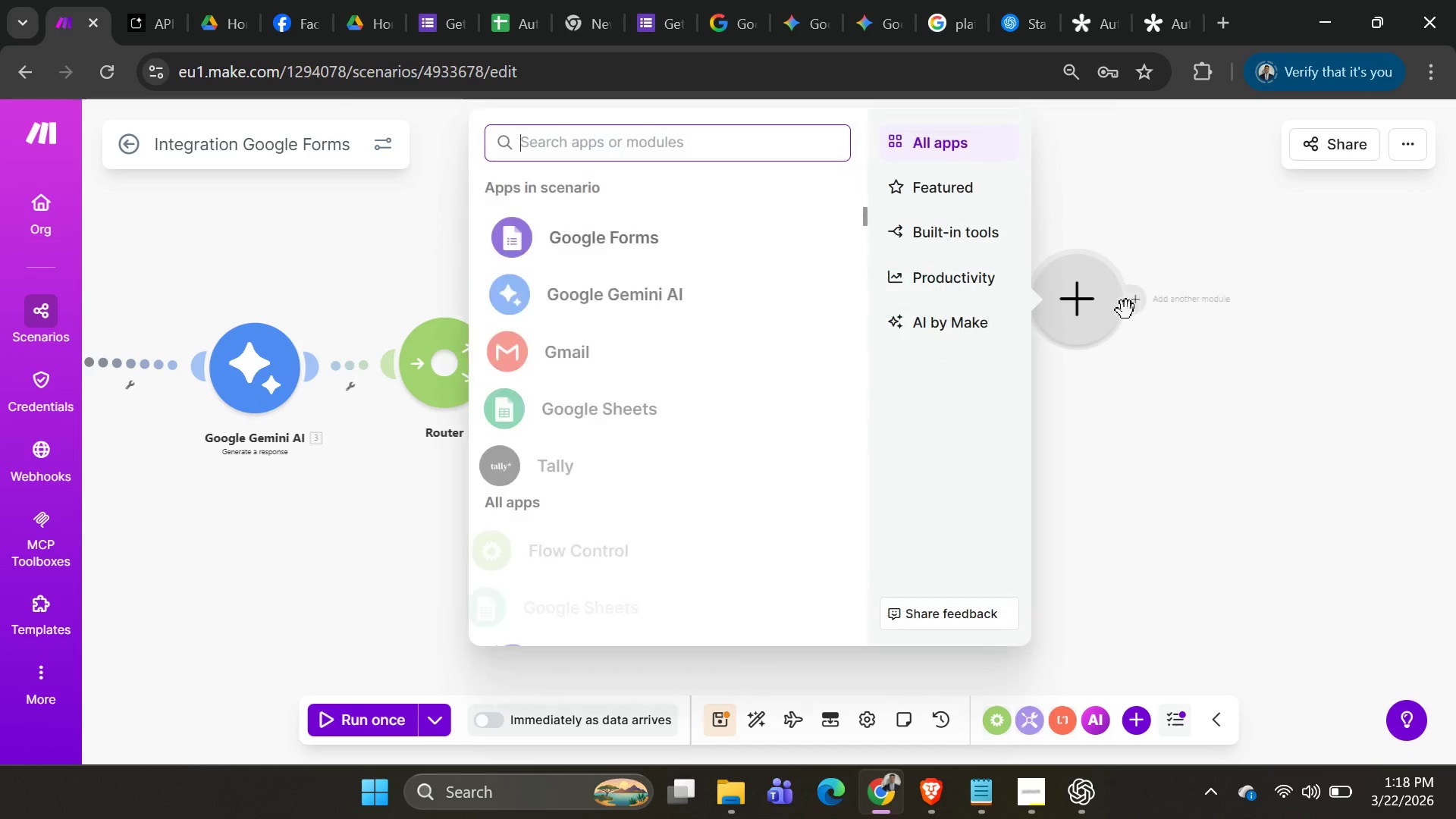 
left_click([1100, 310])
 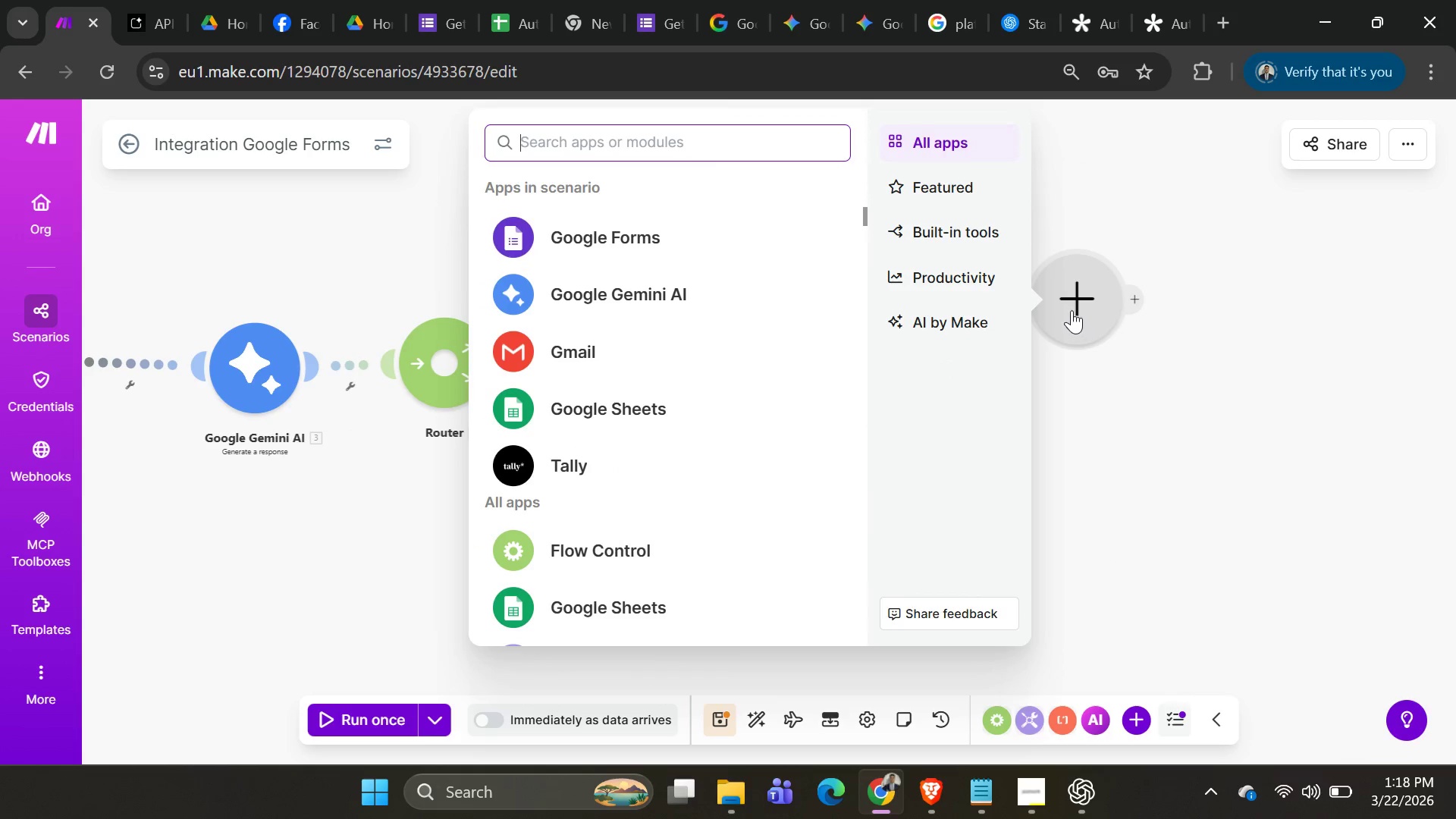 
left_click([1058, 297])
 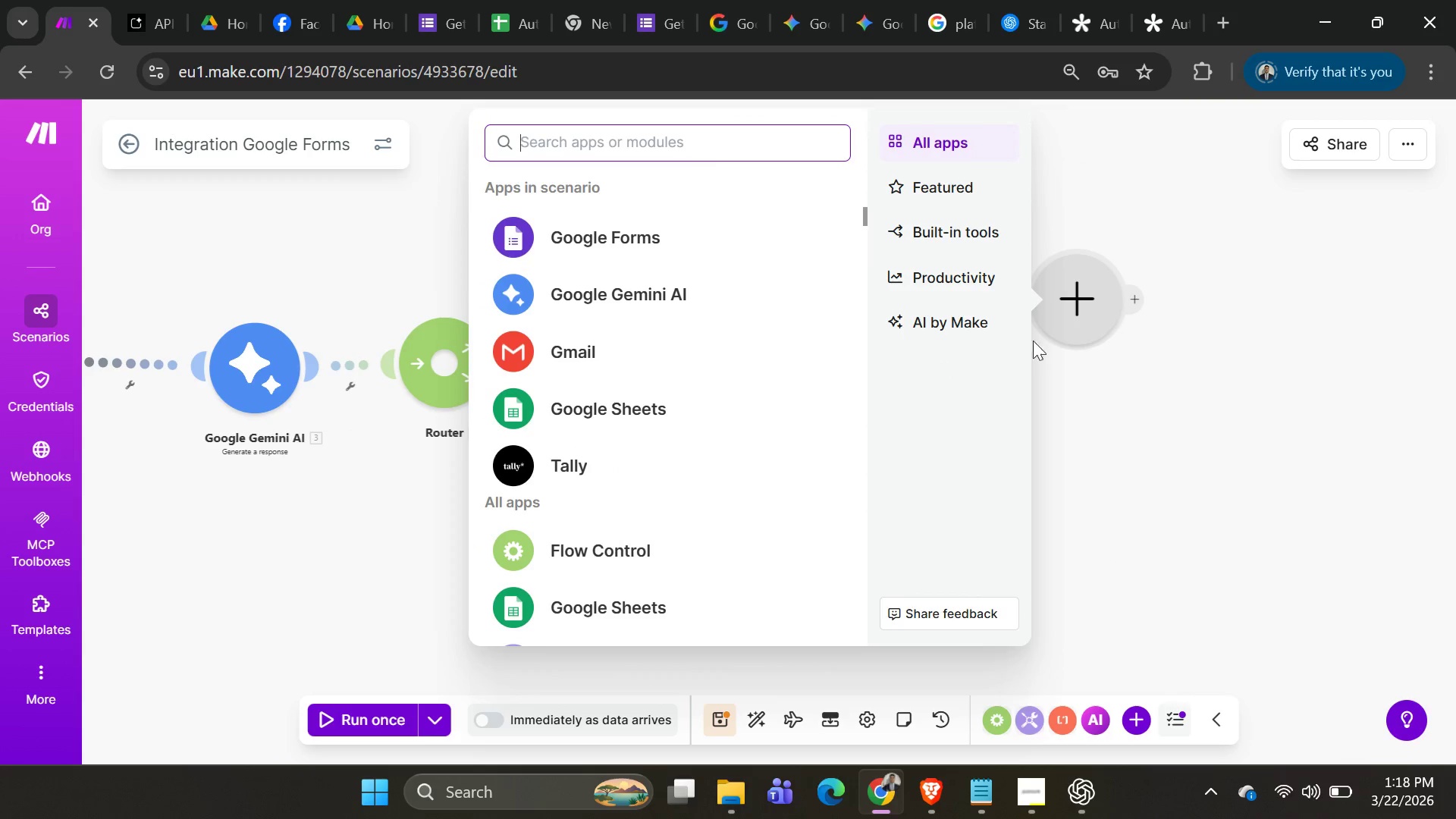 
left_click([673, 155])
 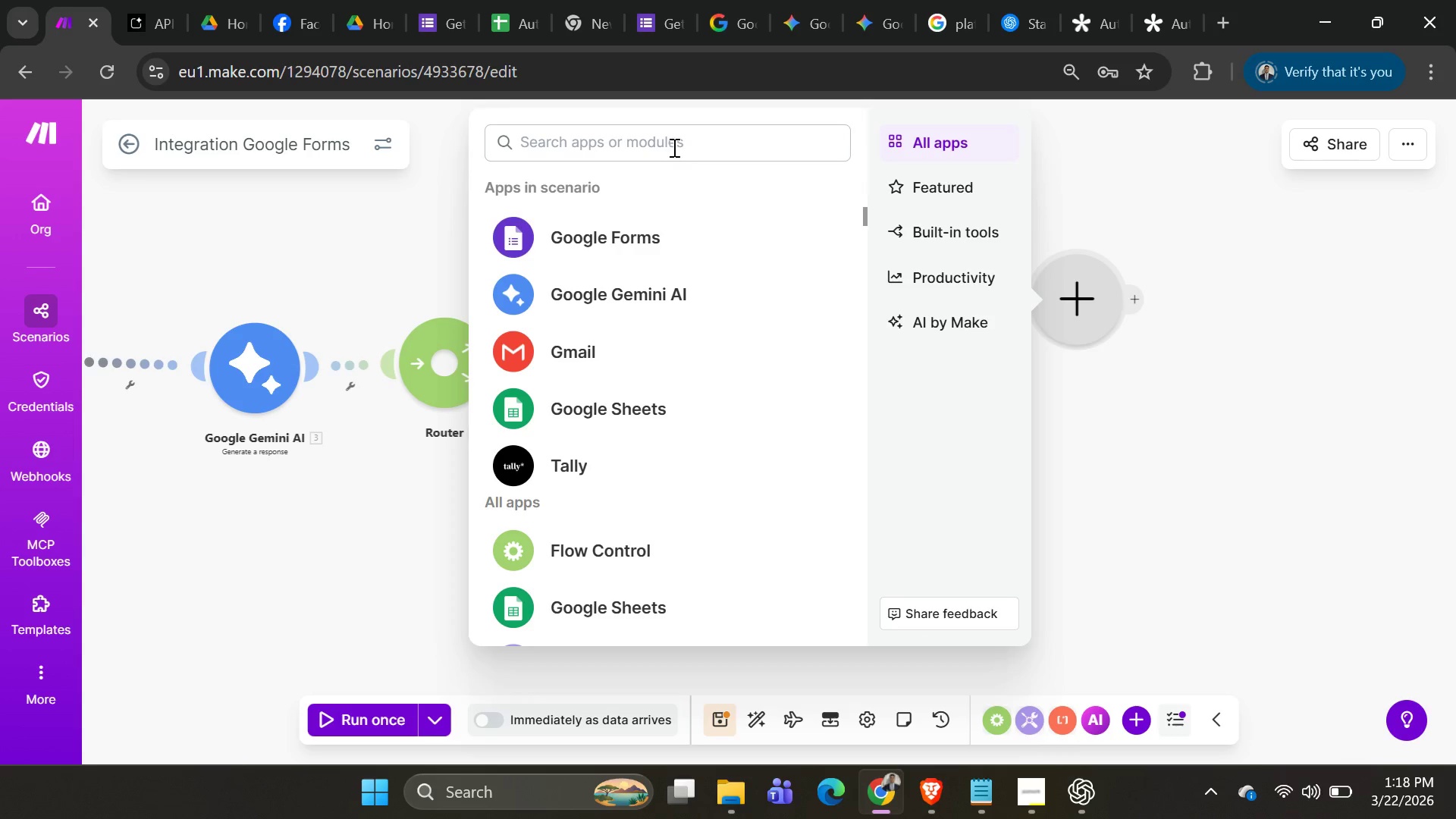 
left_click([673, 147])
 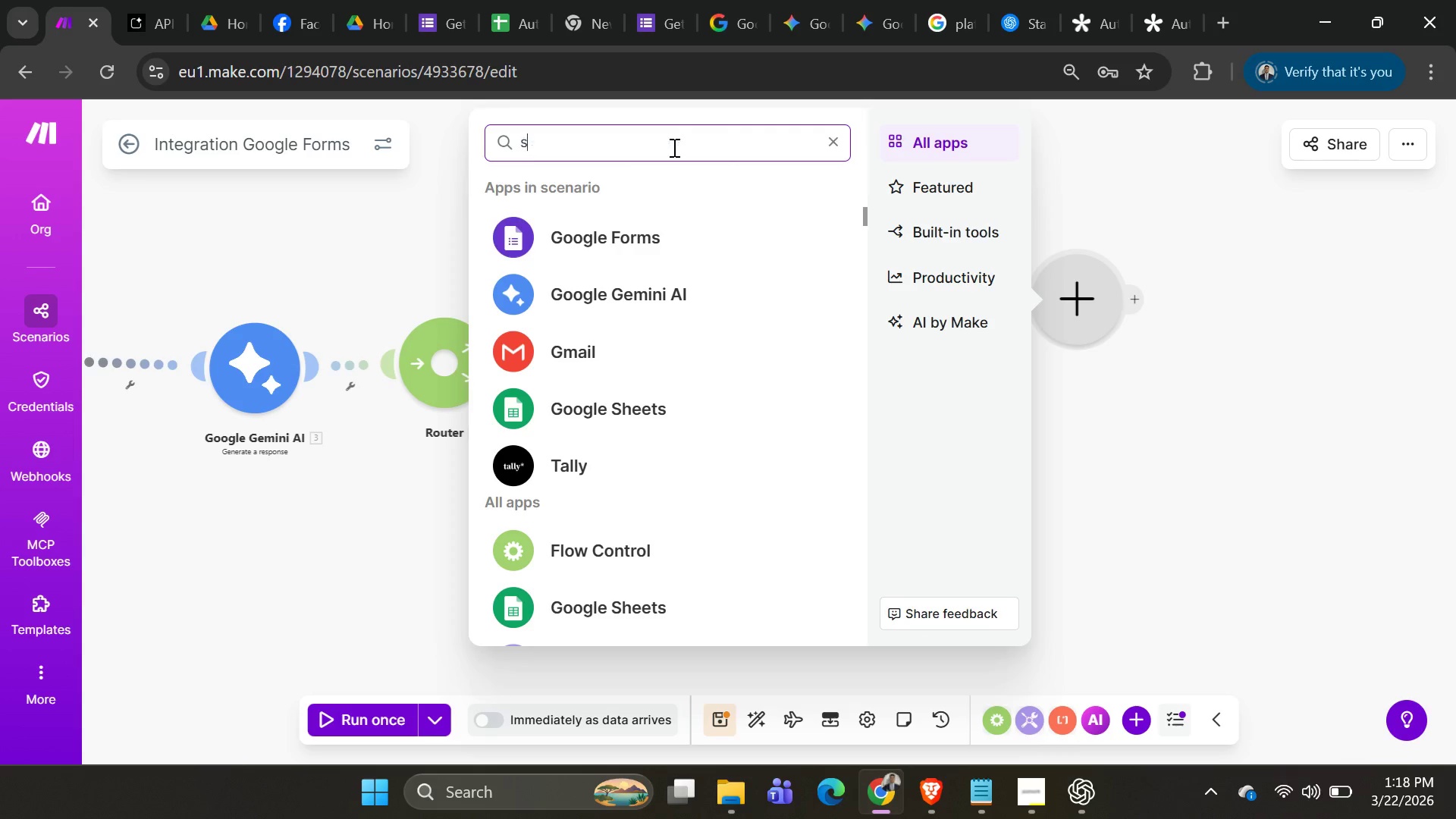 
key(S)
 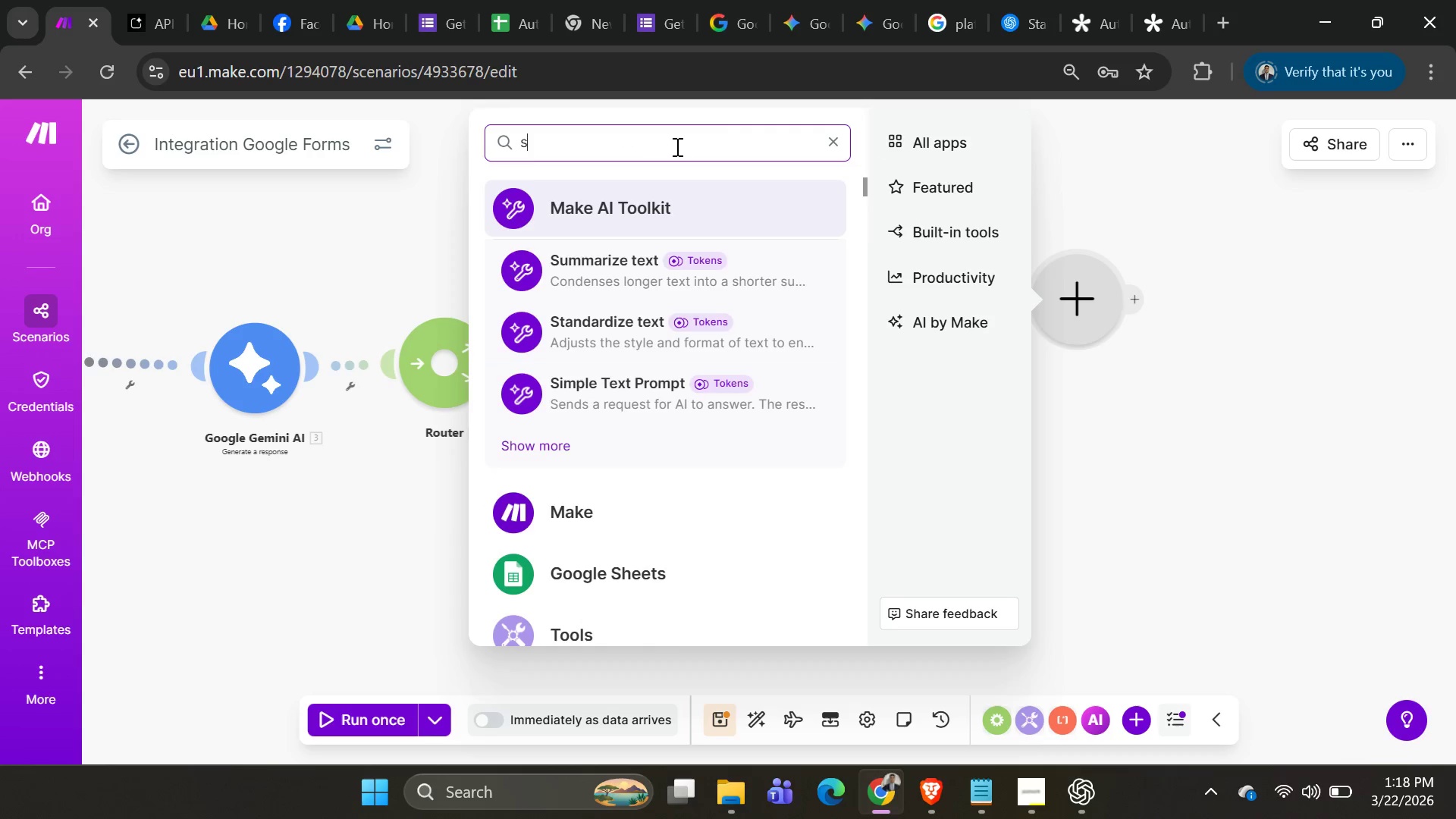 
type(lack)
 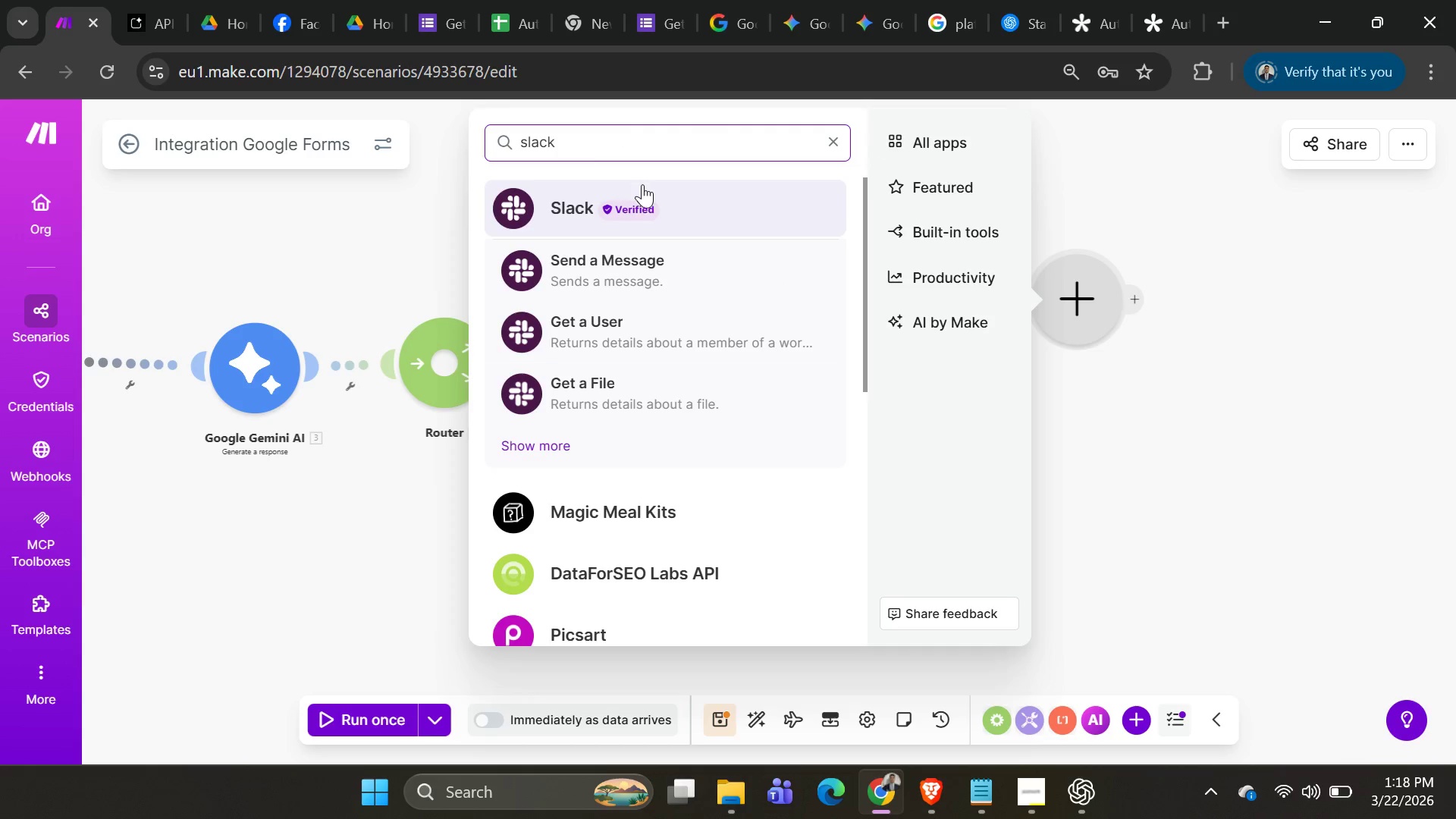 
left_click([623, 271])
 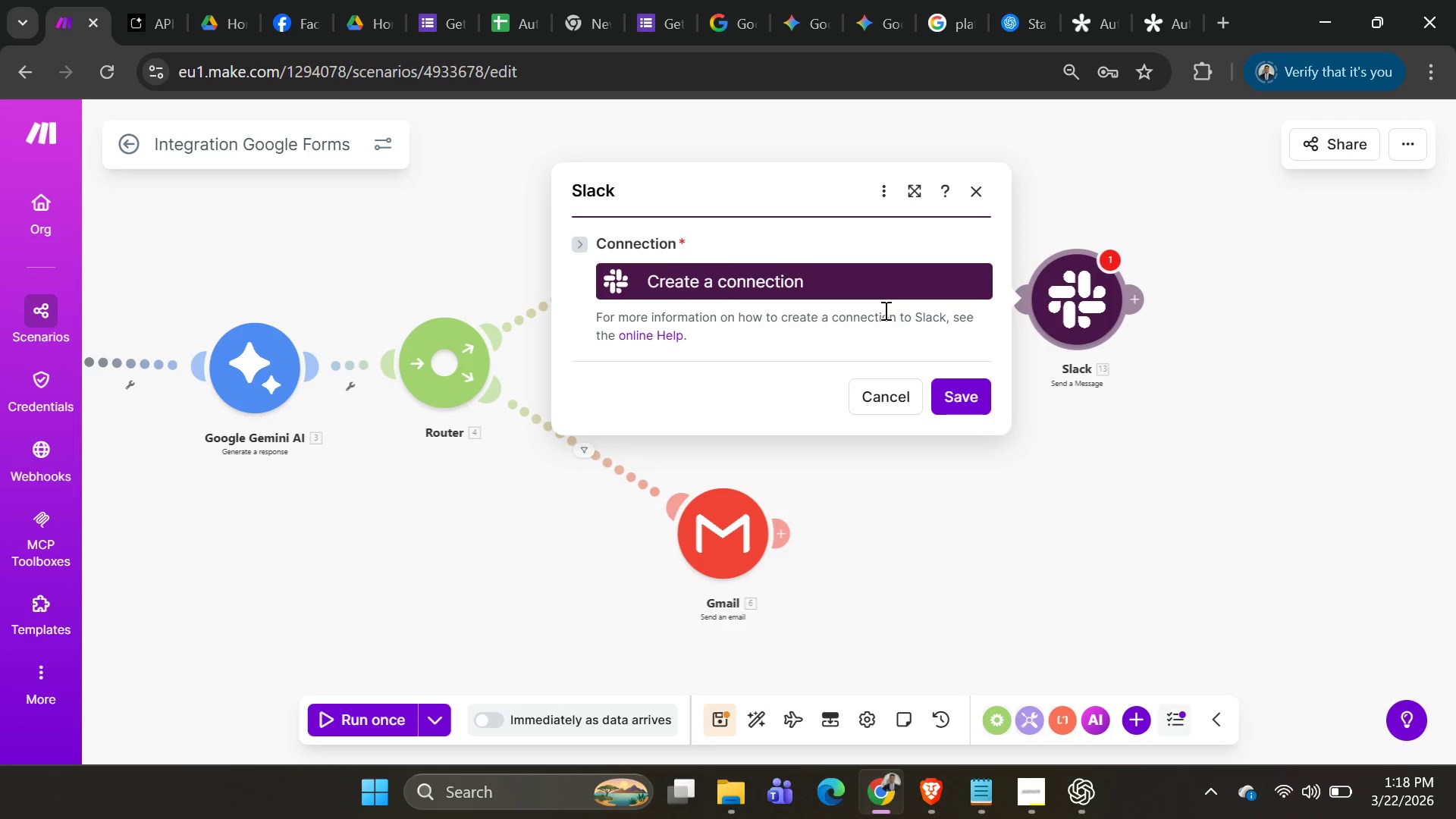 
left_click([869, 281])
 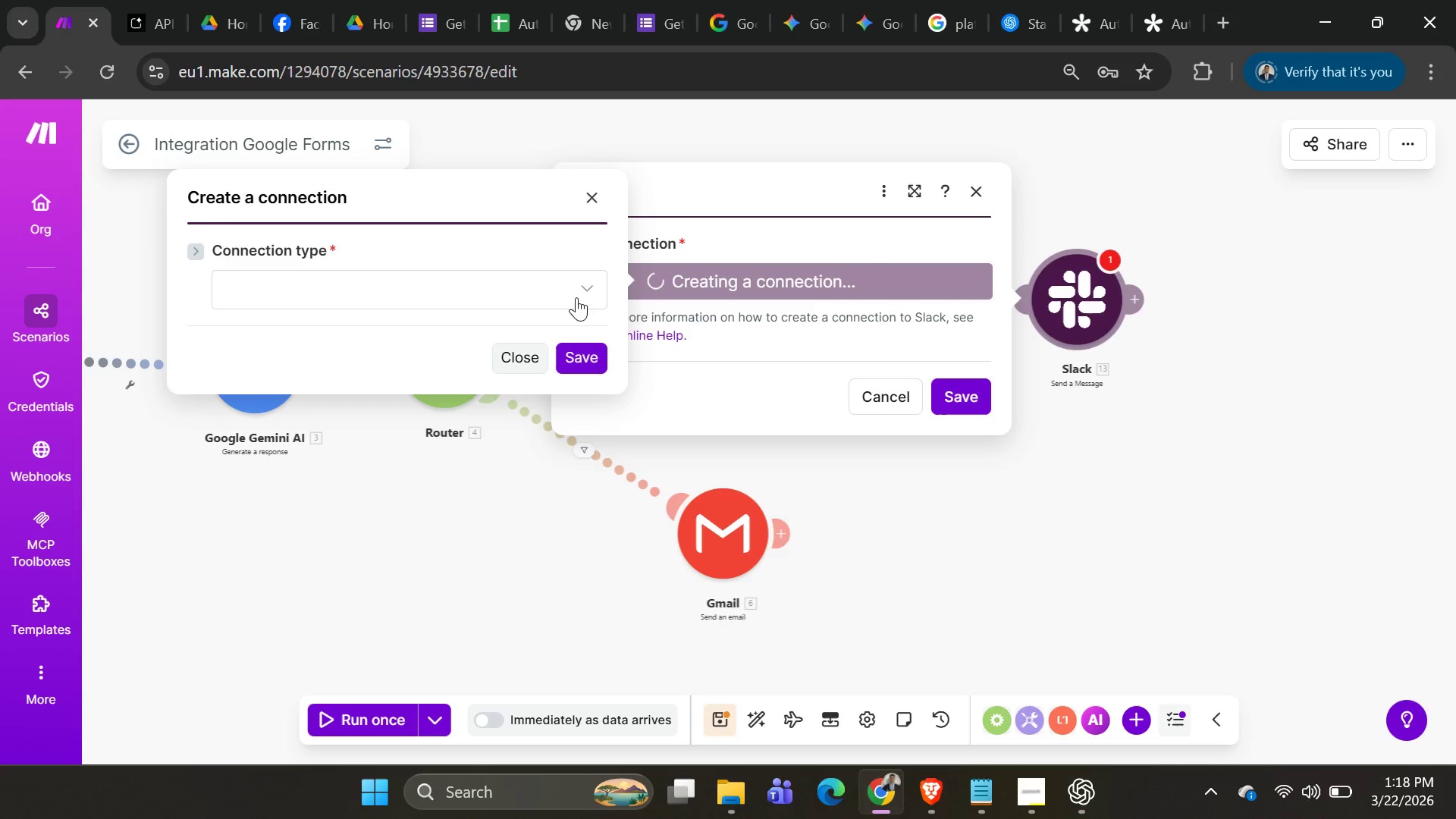 
left_click([576, 297])
 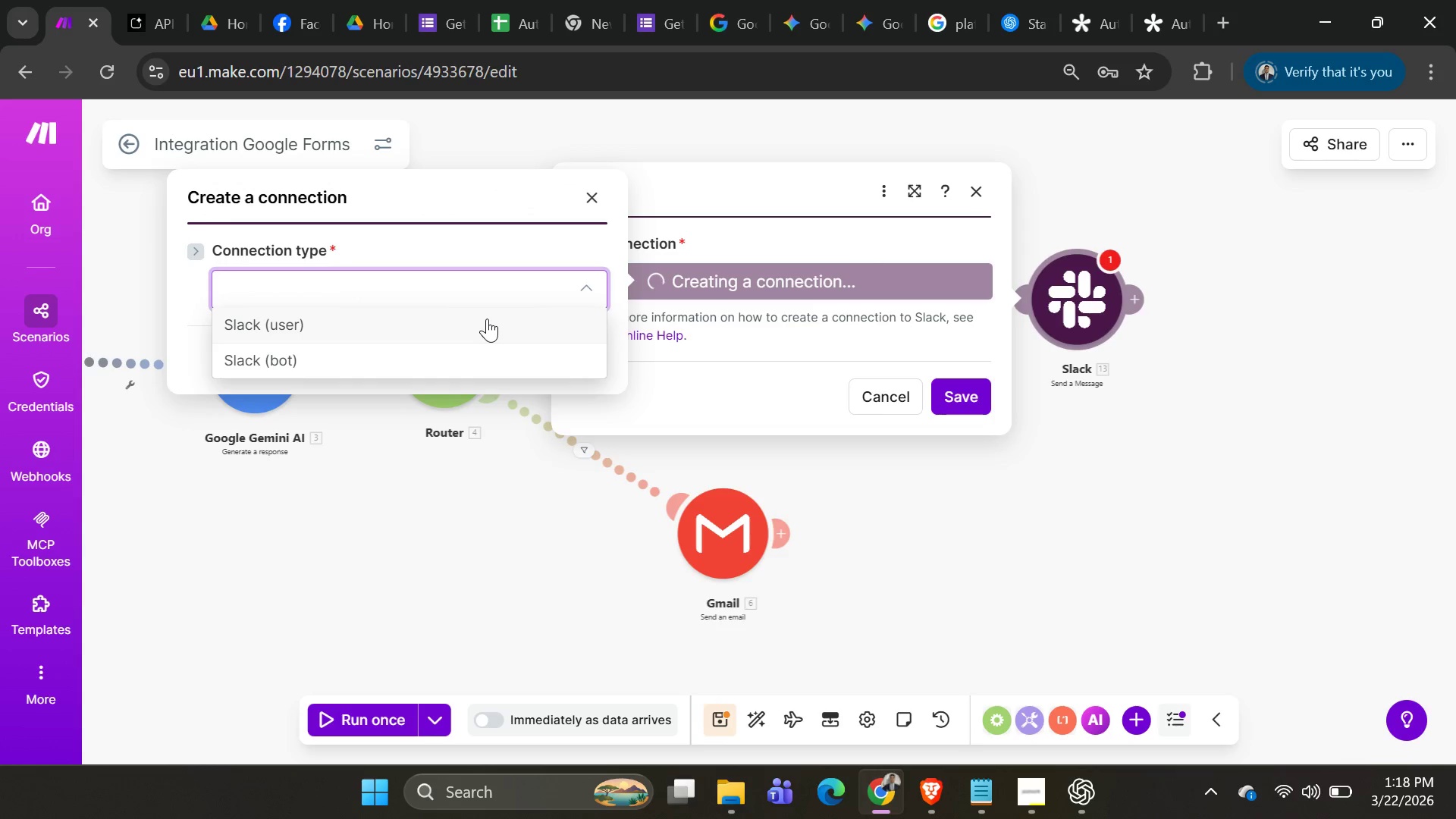 
left_click([487, 318])
 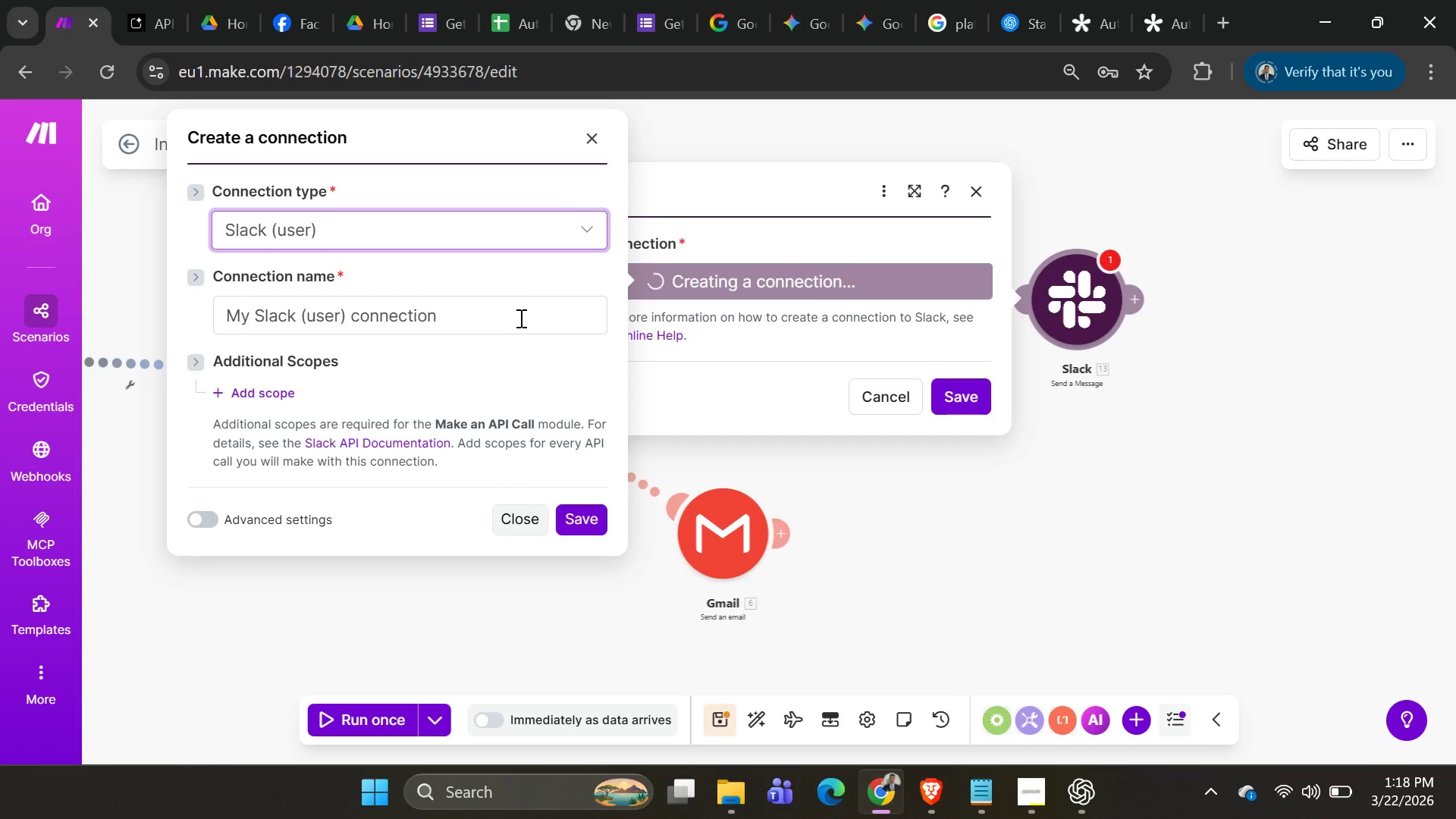 
left_click([519, 318])
 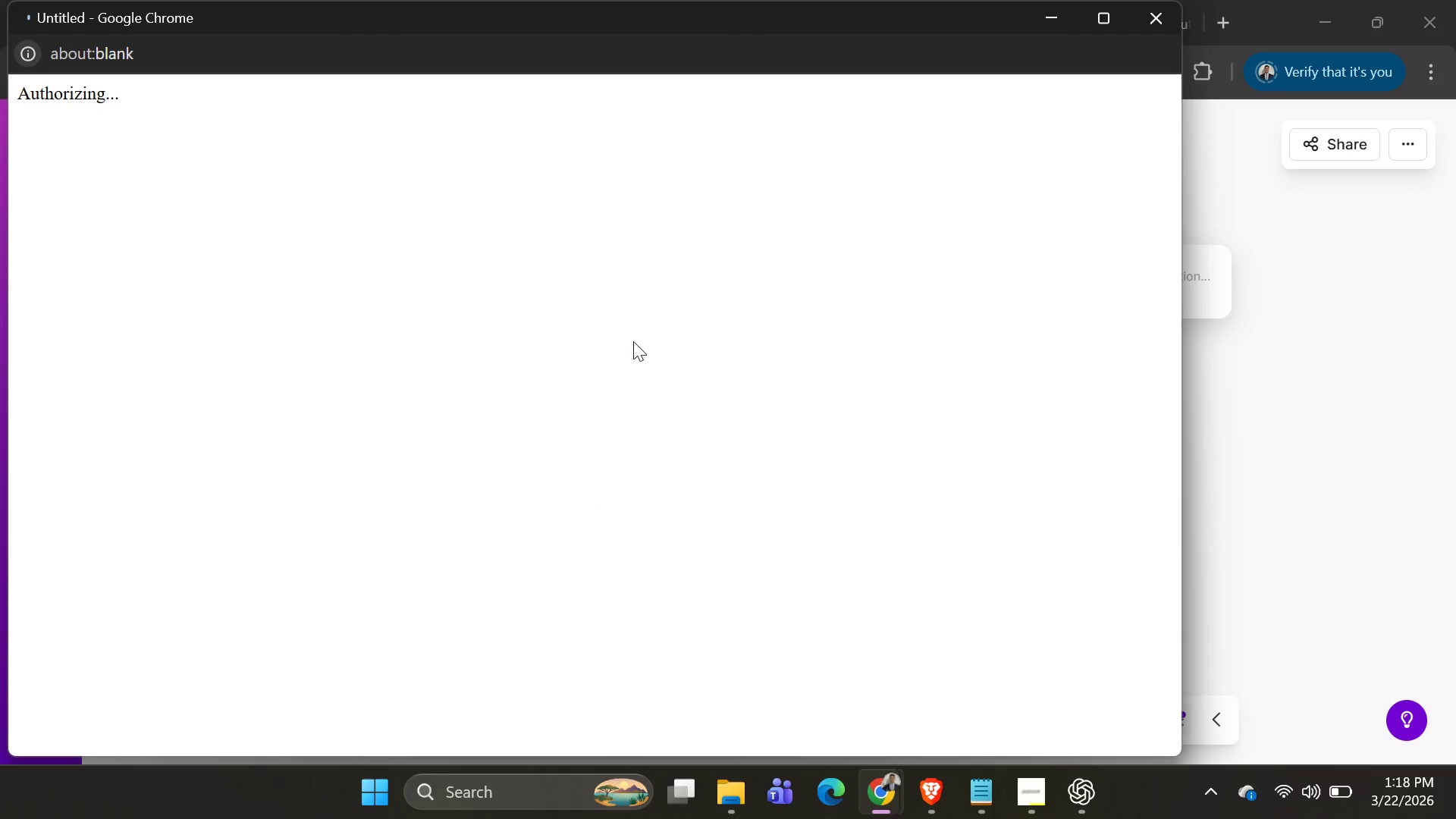 
wait(10.38)
 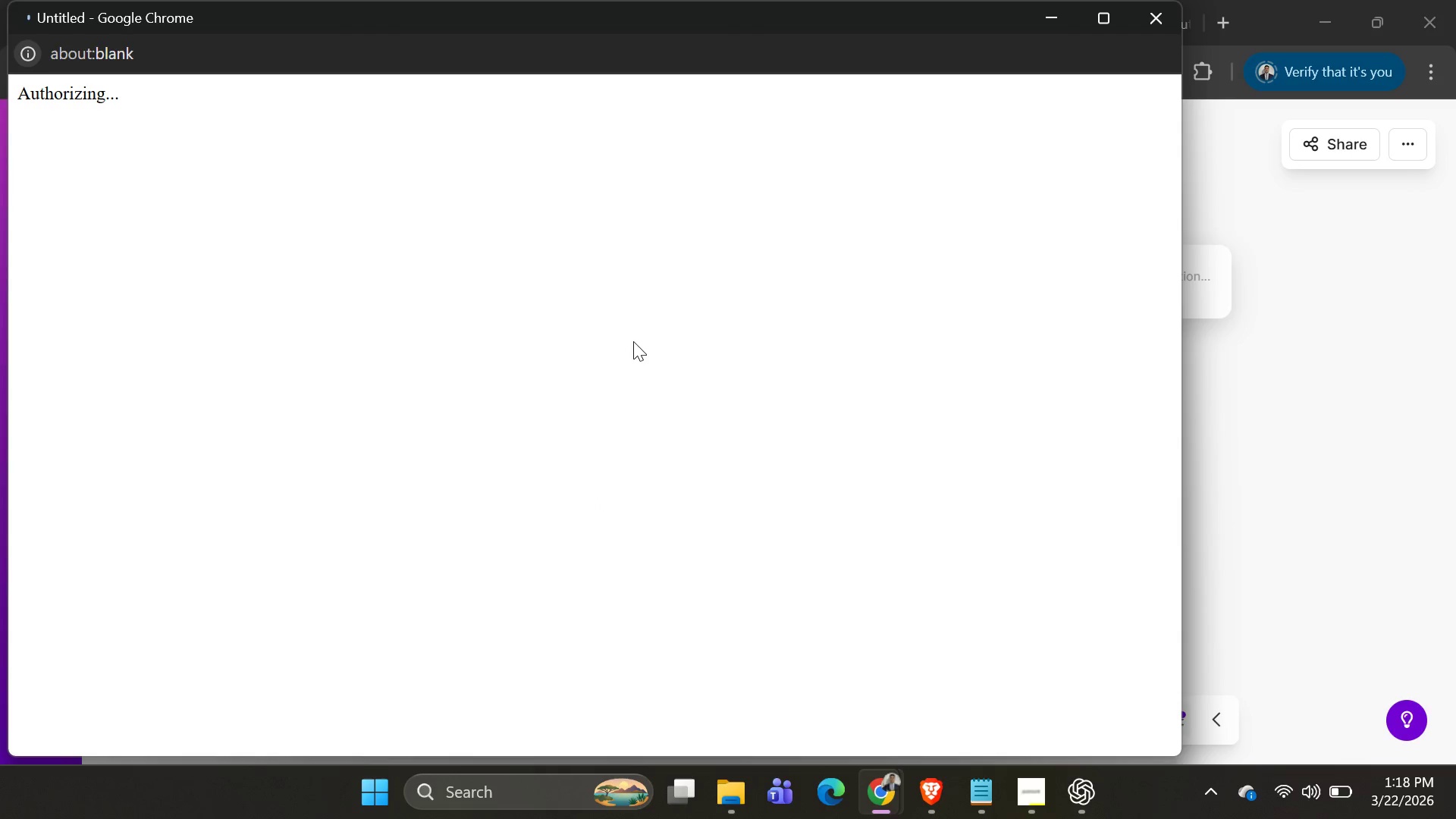 
scroll: coordinate [827, 469], scroll_direction: down, amount: 5.0
 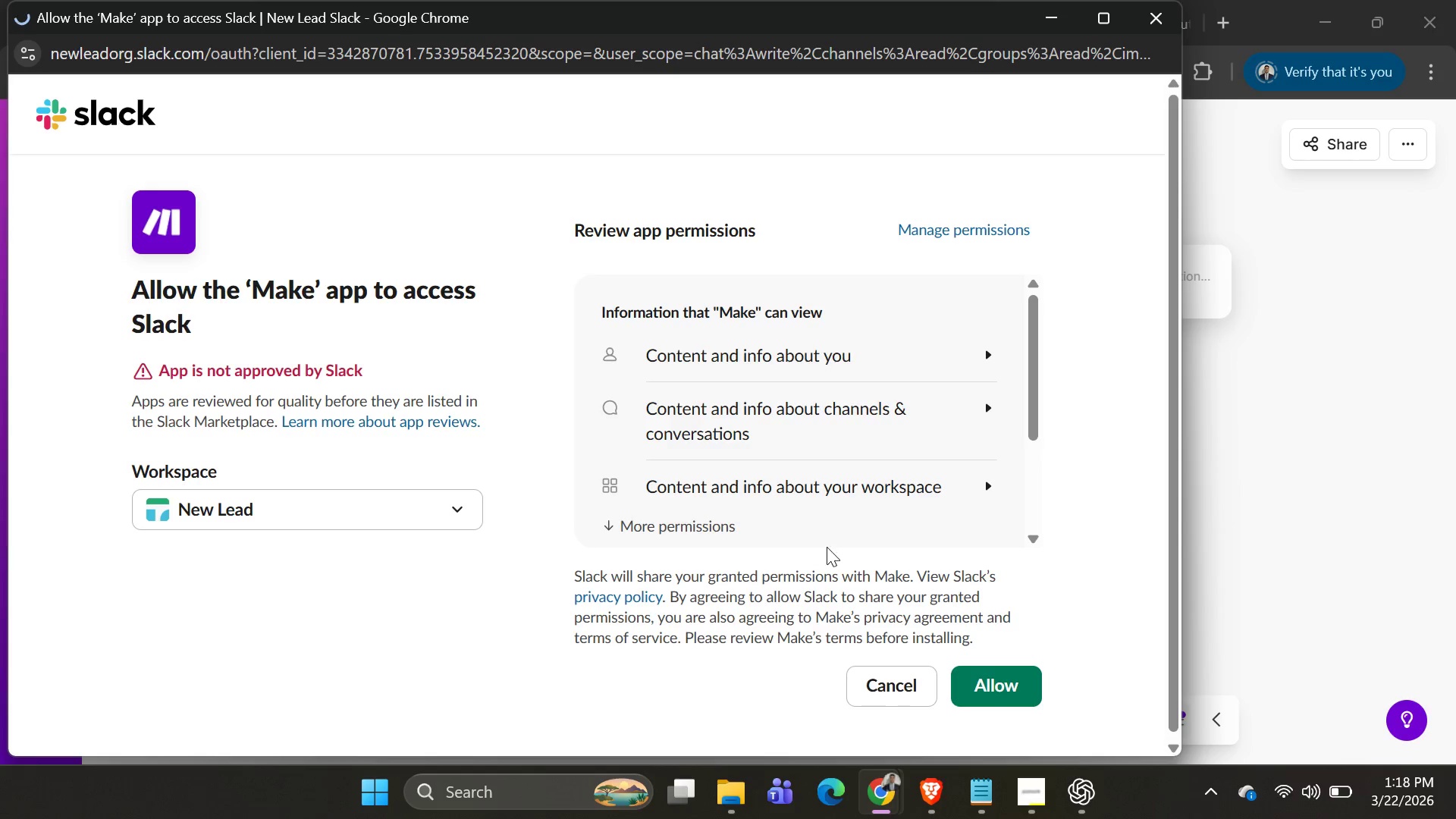 
left_click([994, 685])
 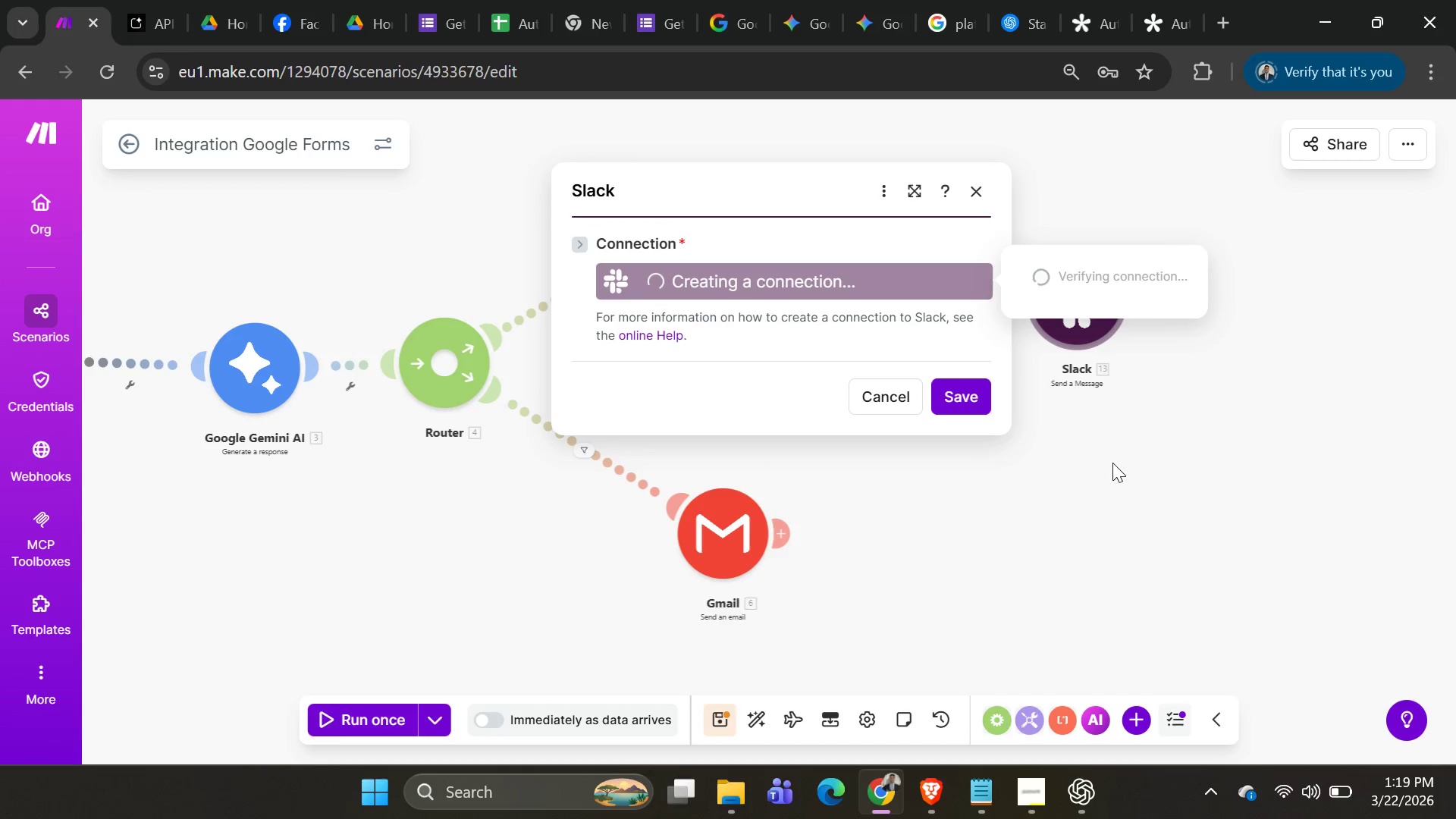 
wait(7.52)
 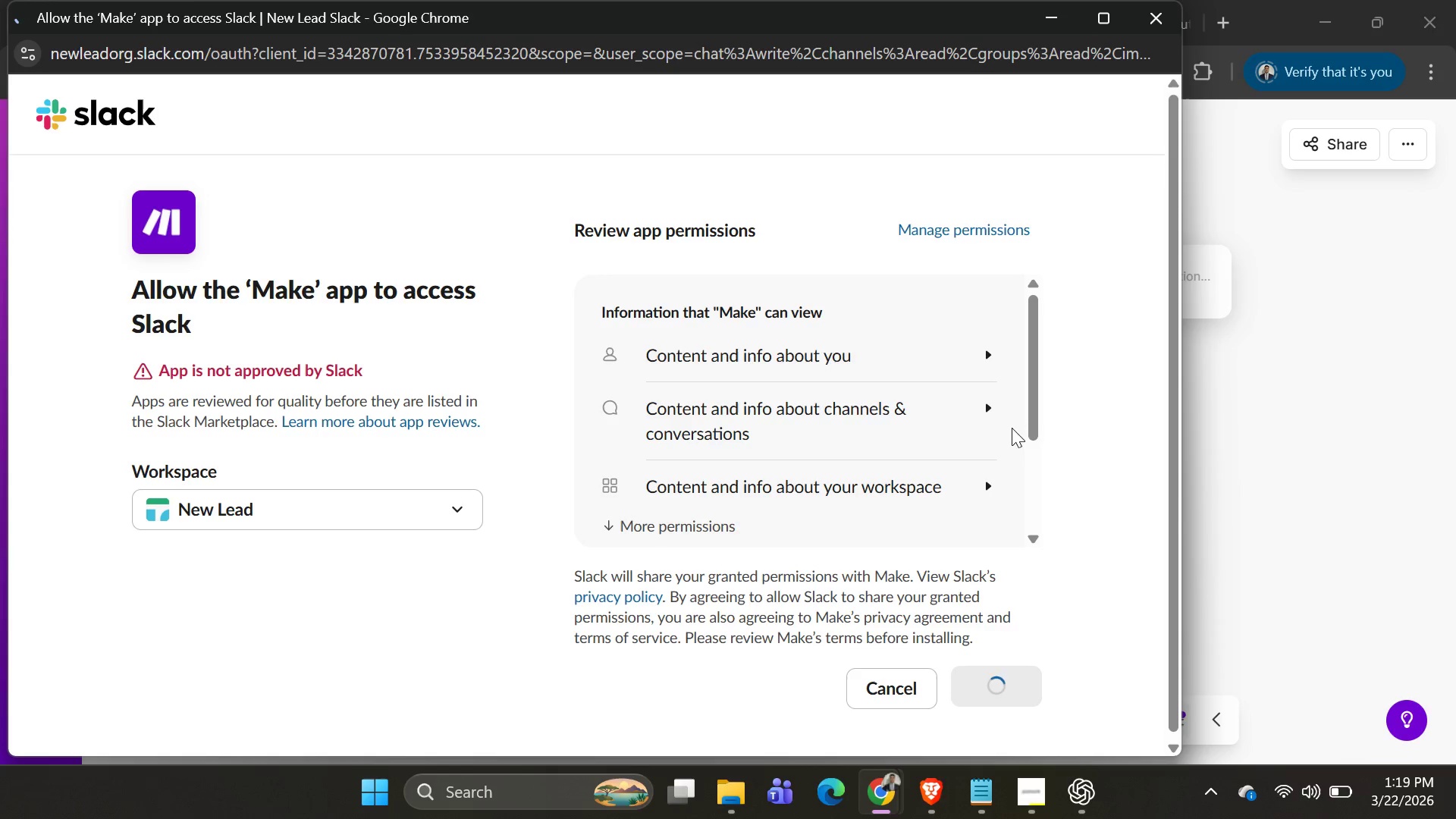 
left_click([873, 442])
 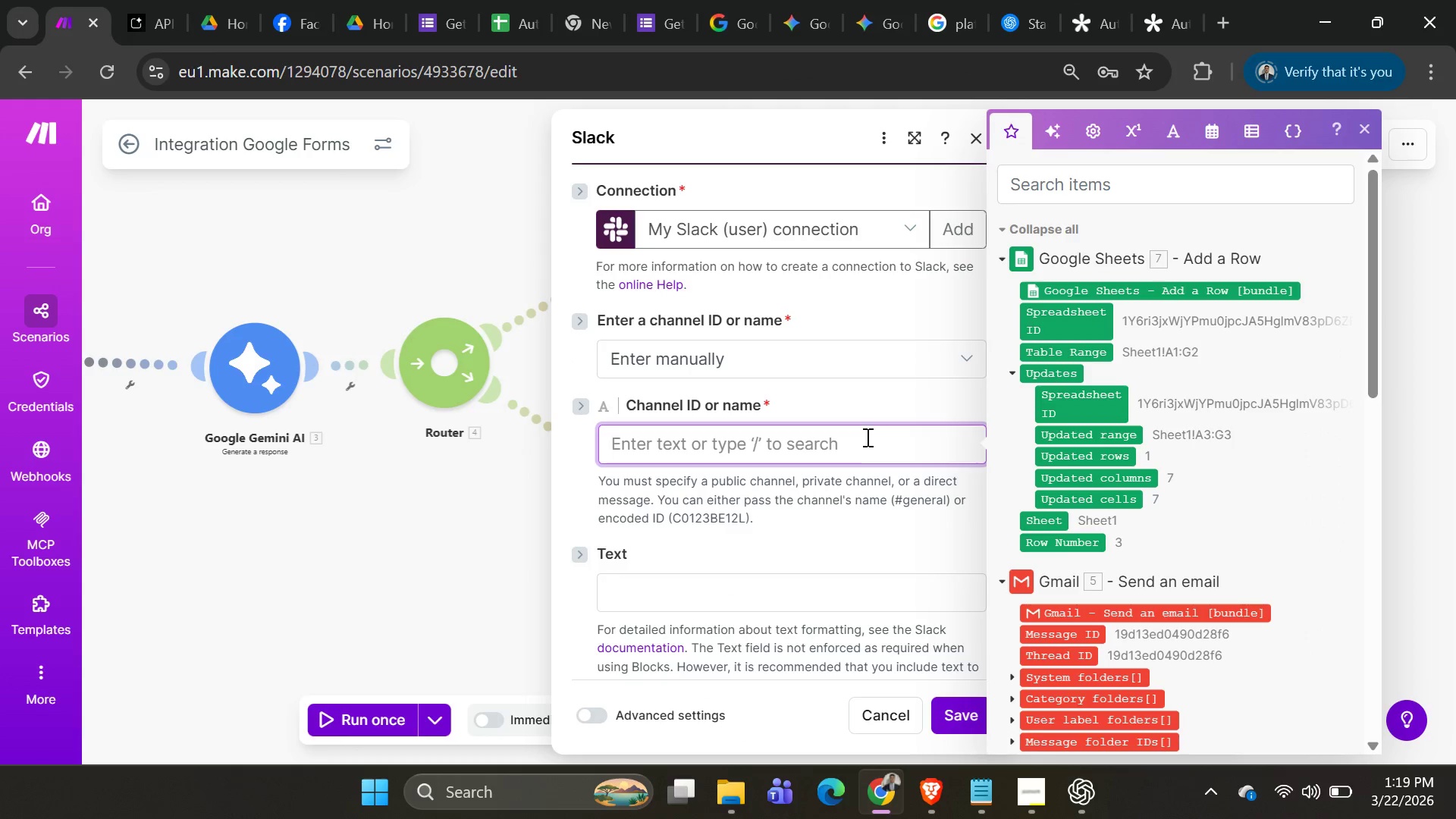 
left_click([823, 359])
 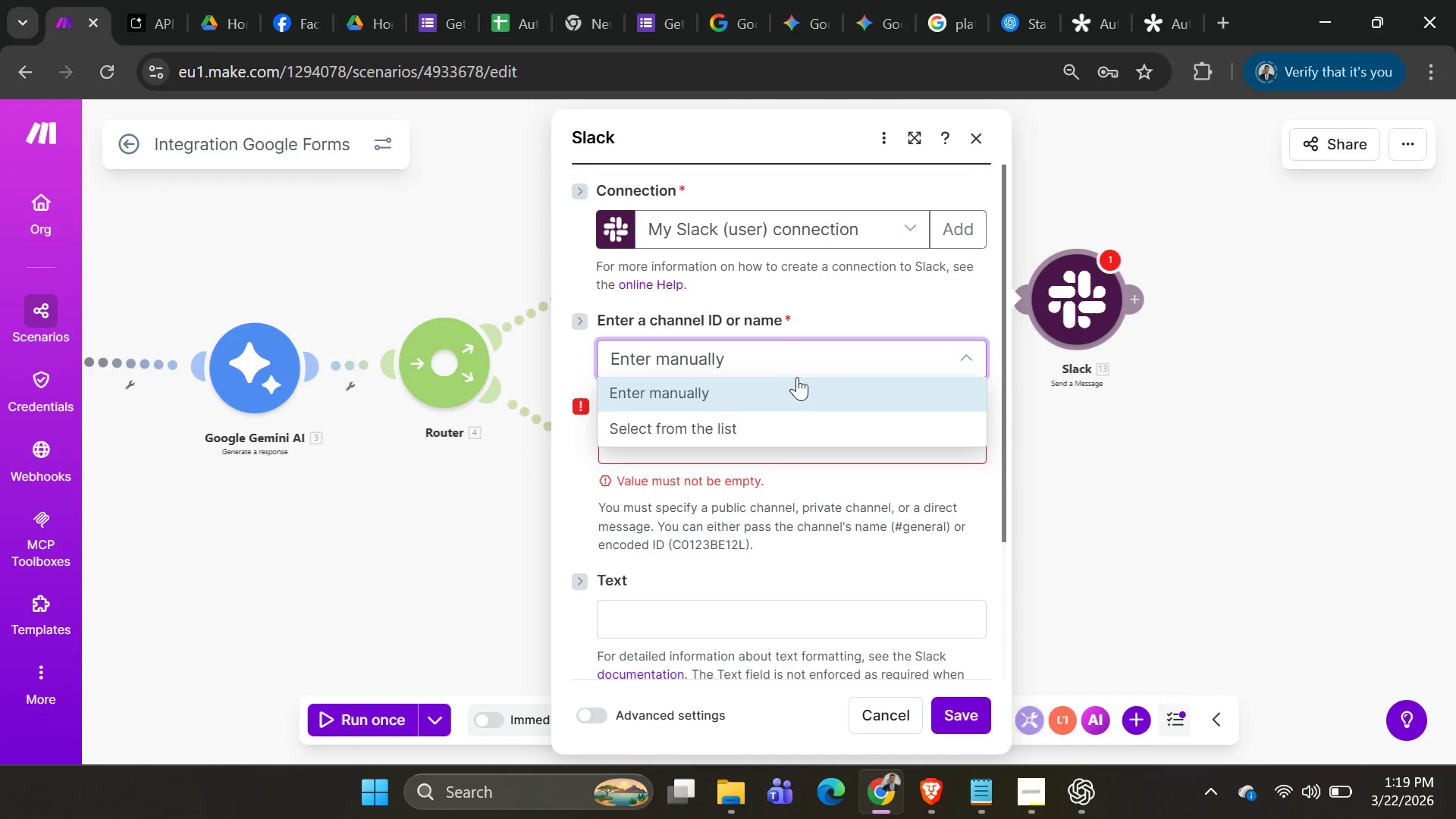 
left_click([787, 394])
 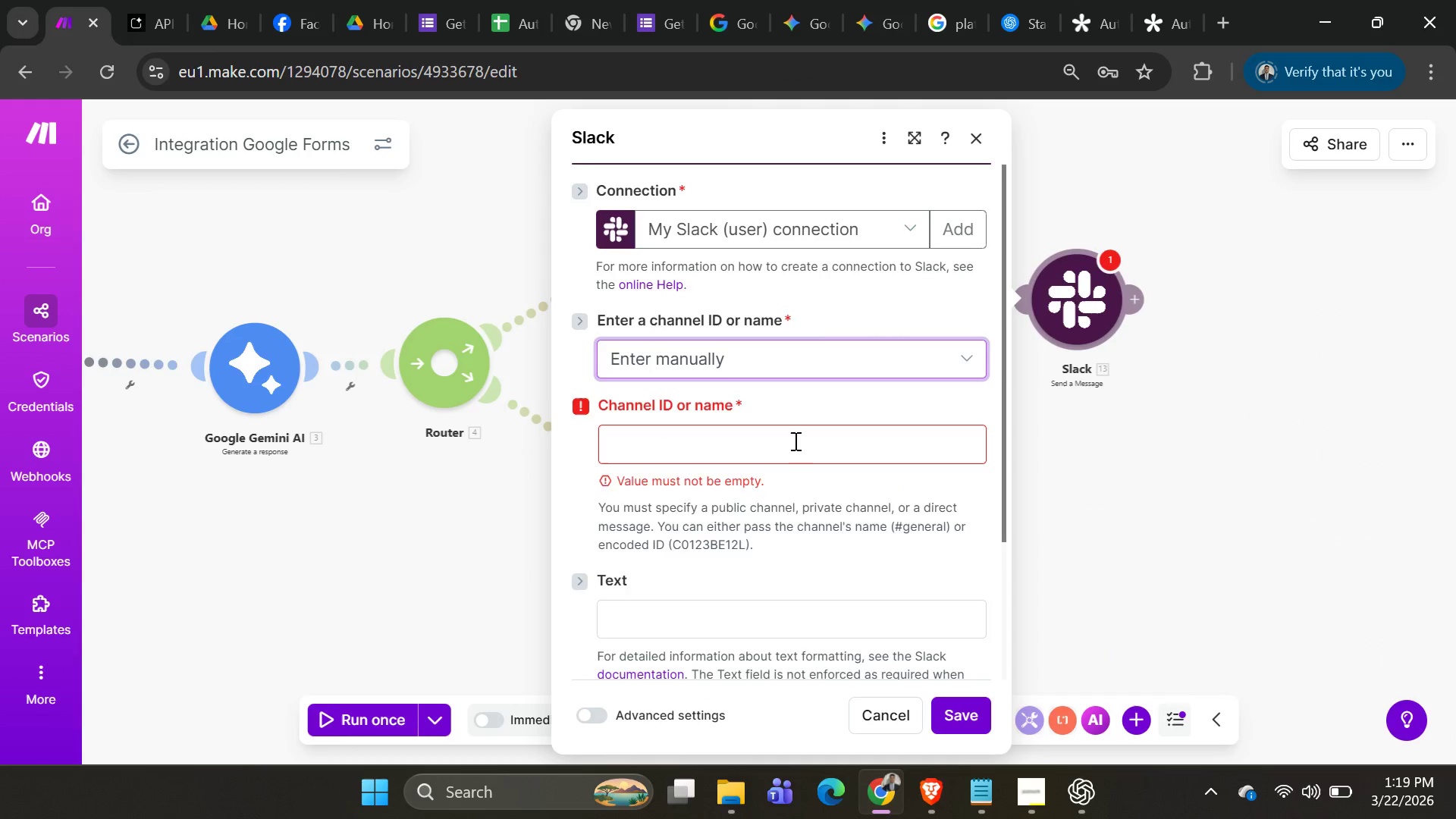 
left_click([794, 441])
 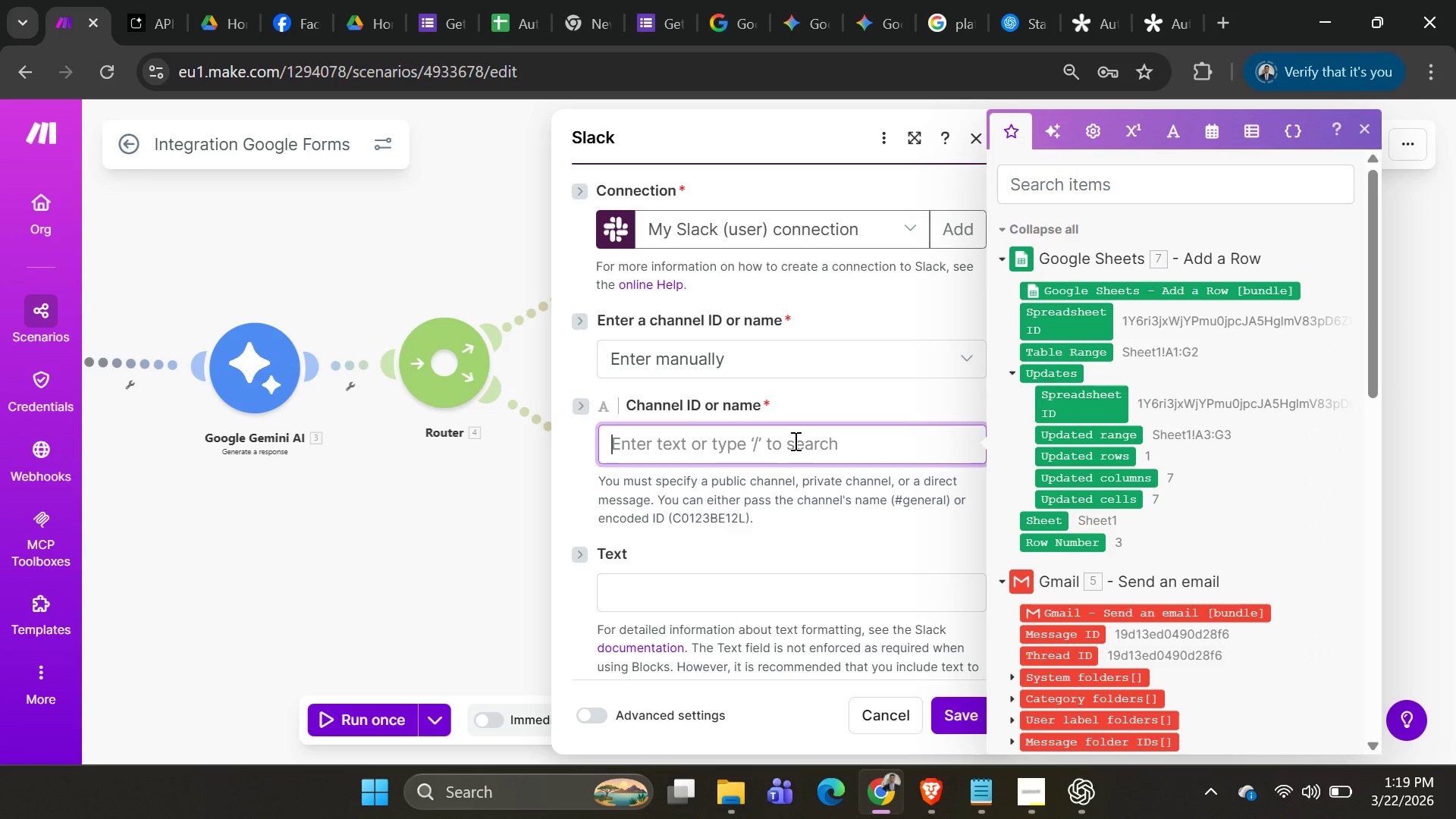 
type(lead)
key(Backspace)
key(Backspace)
key(Backspace)
key(Backspace)
type(Lead)
 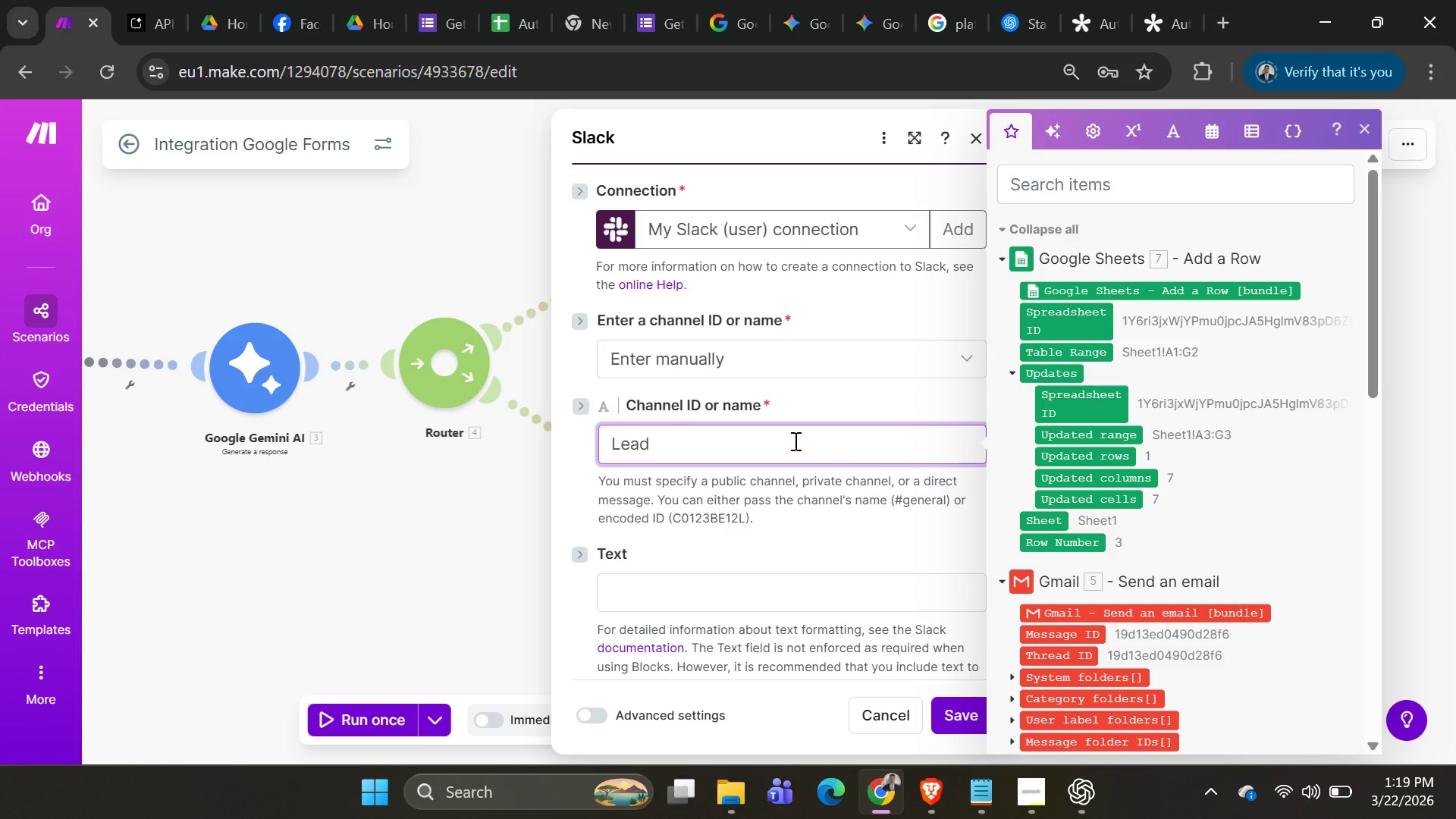 
left_click_drag(start_coordinate=[774, 592], to_coordinate=[774, 601])
 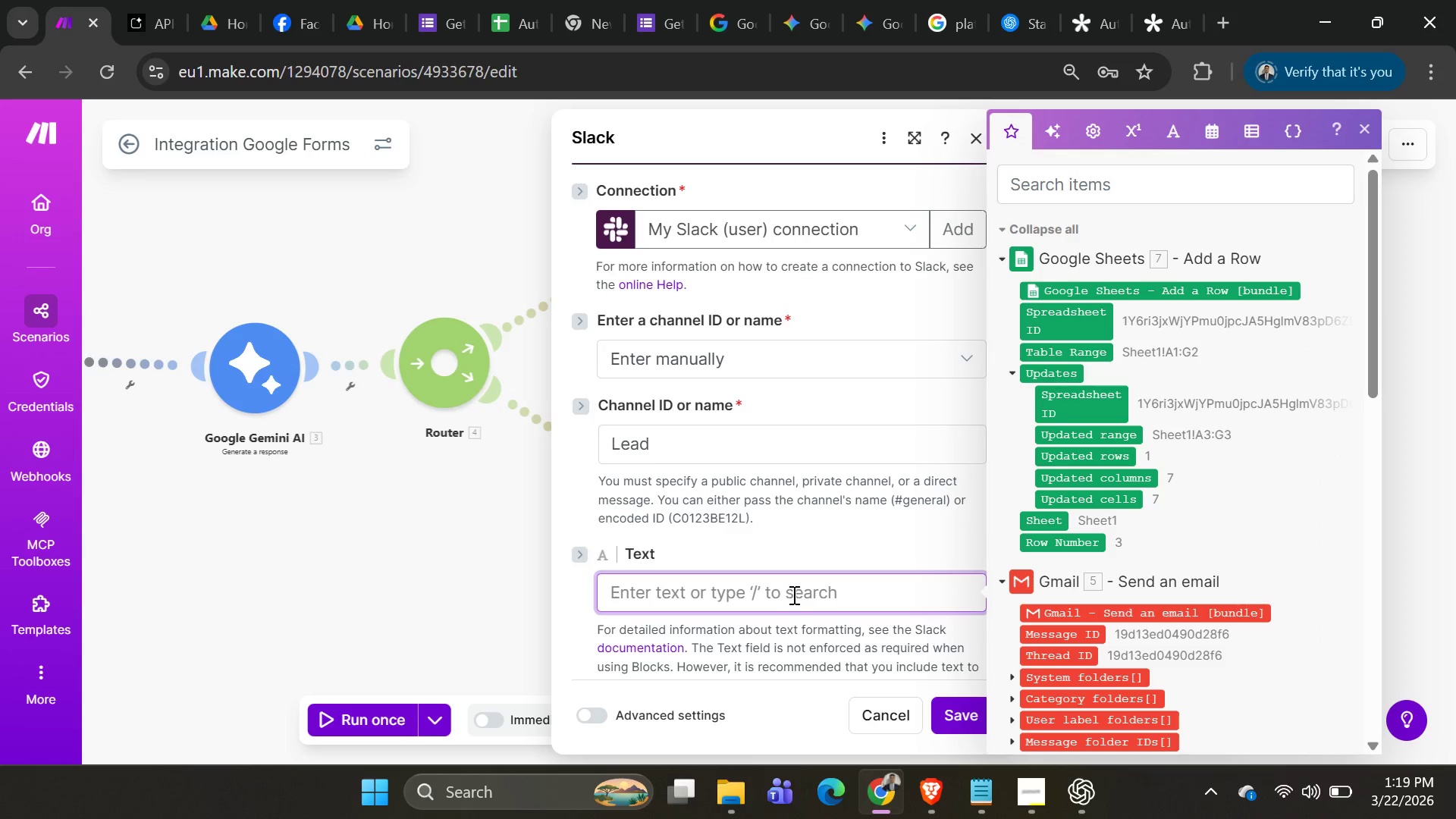 
key(Alt+AltLeft)
 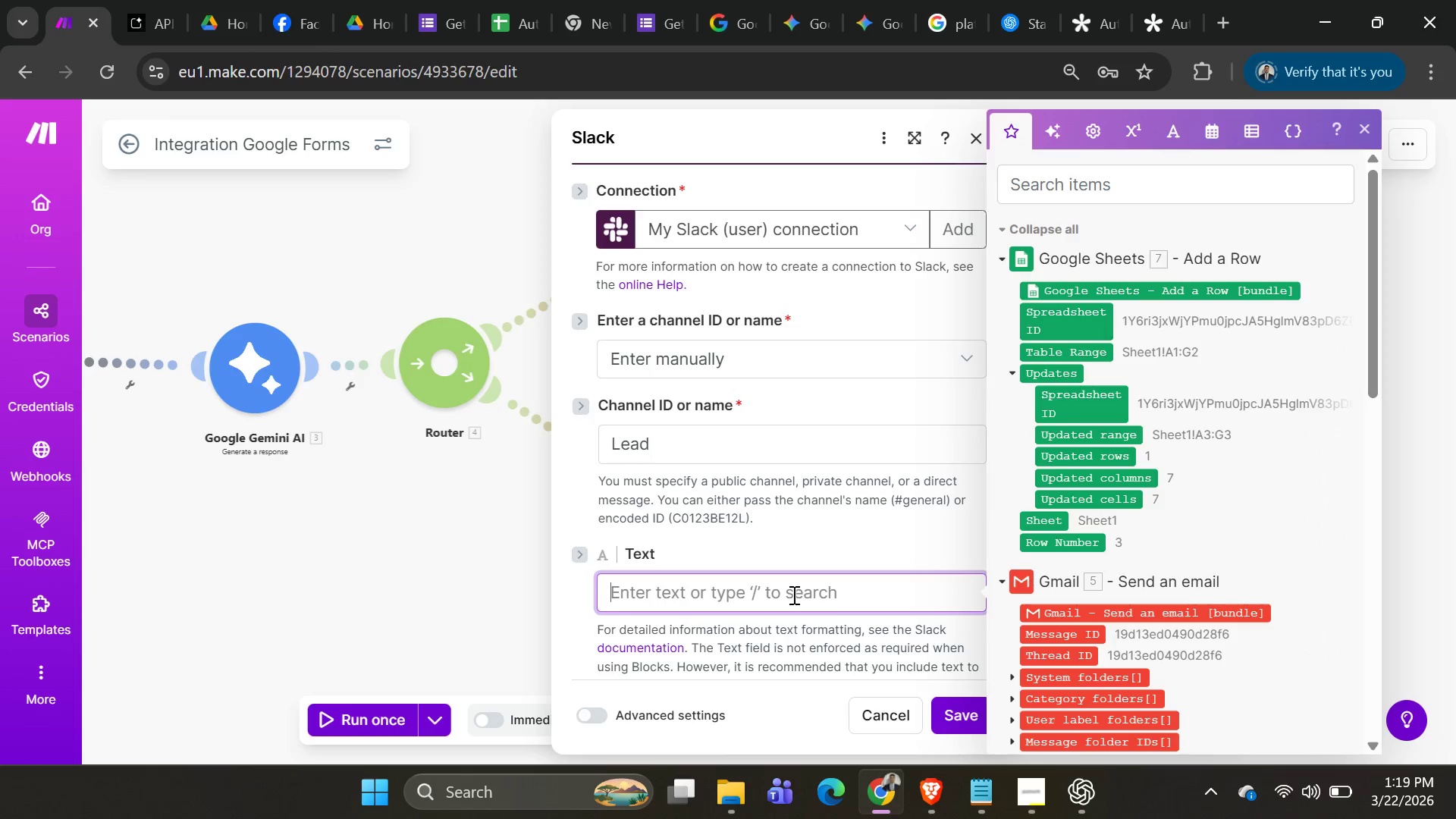 
key(Alt+Tab)
 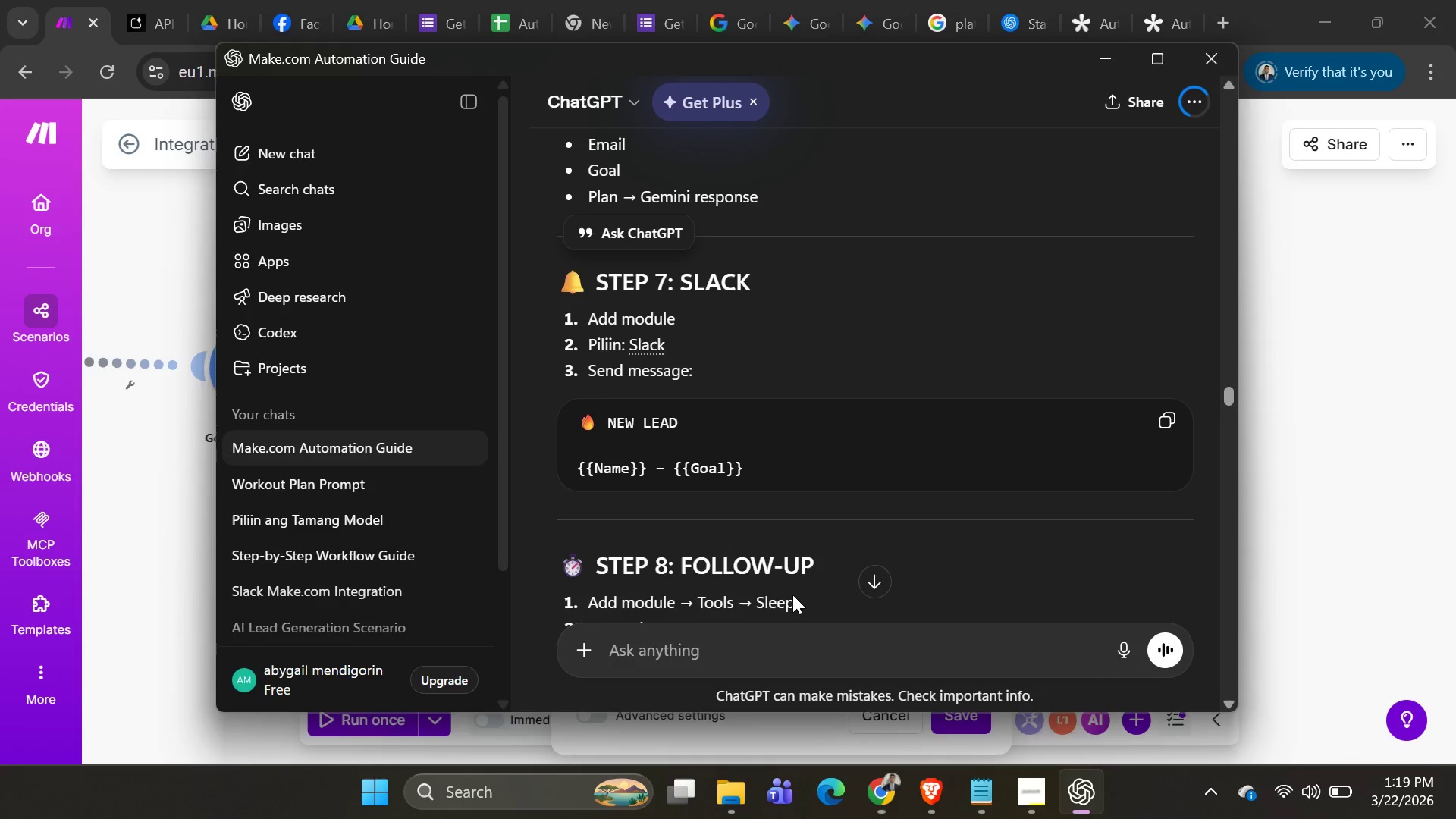 
key(Alt+AltLeft)
 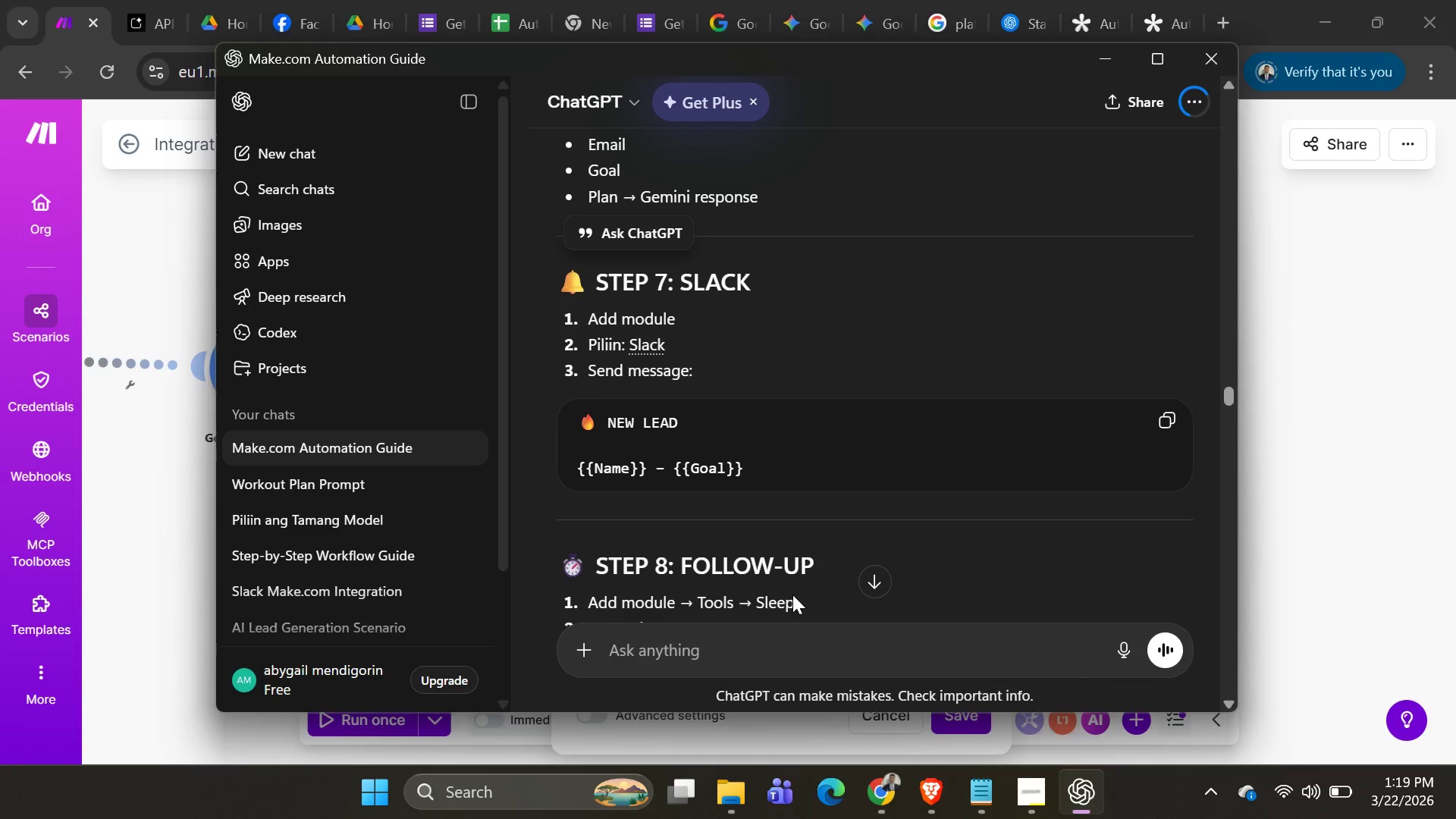 
key(Alt+Tab)
 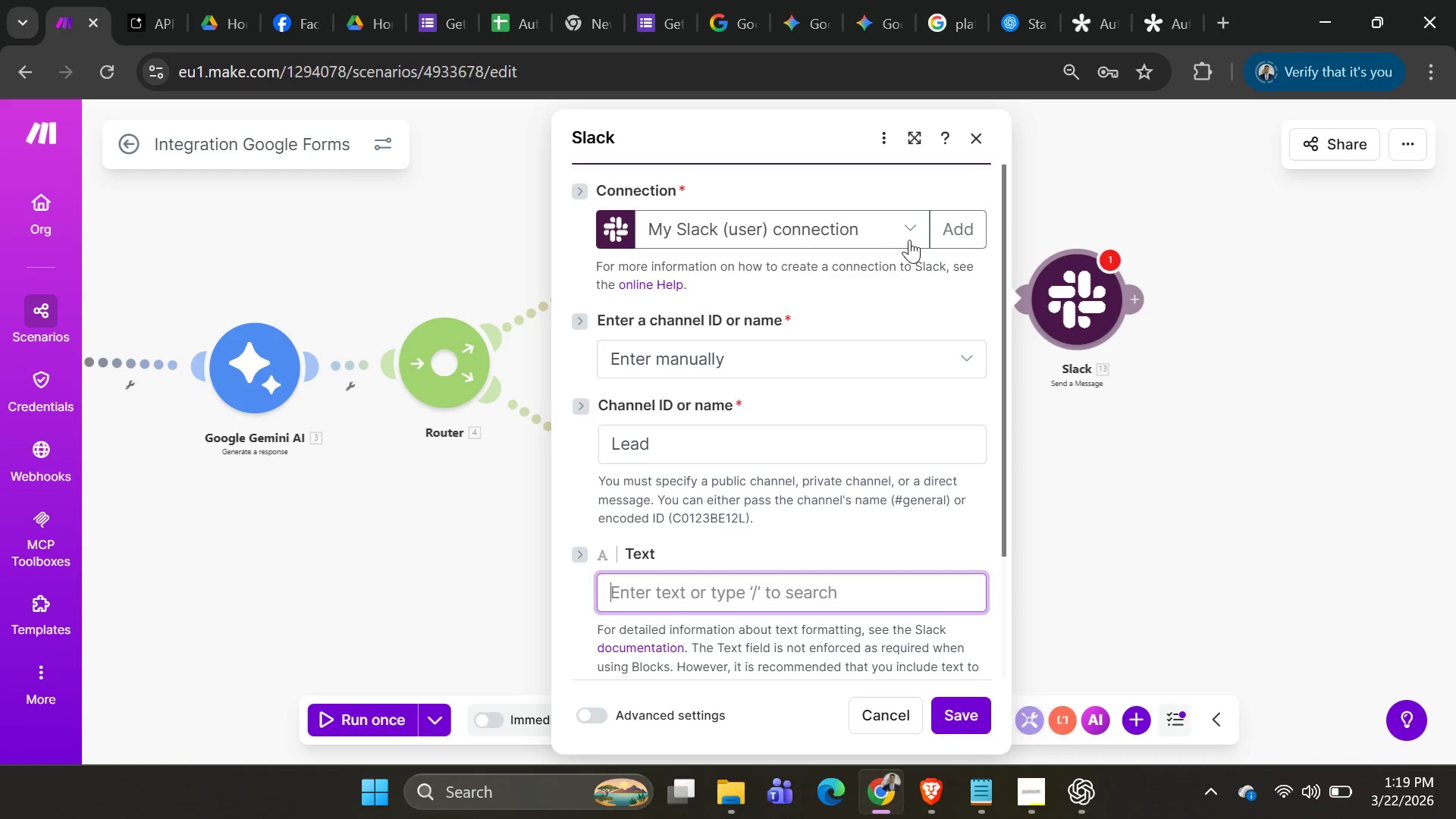 
left_click([934, 232])
 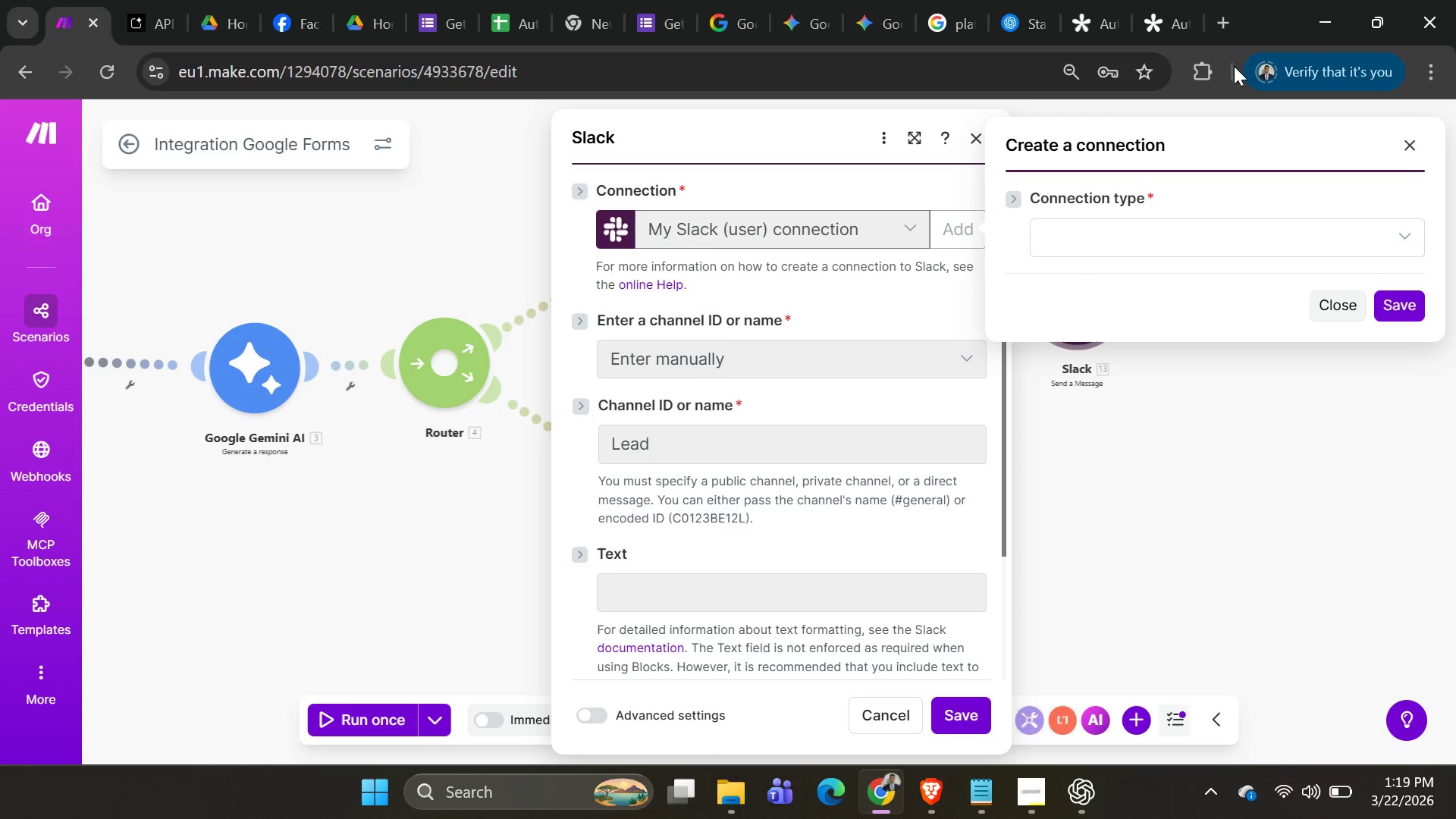 
left_click([1235, 26])
 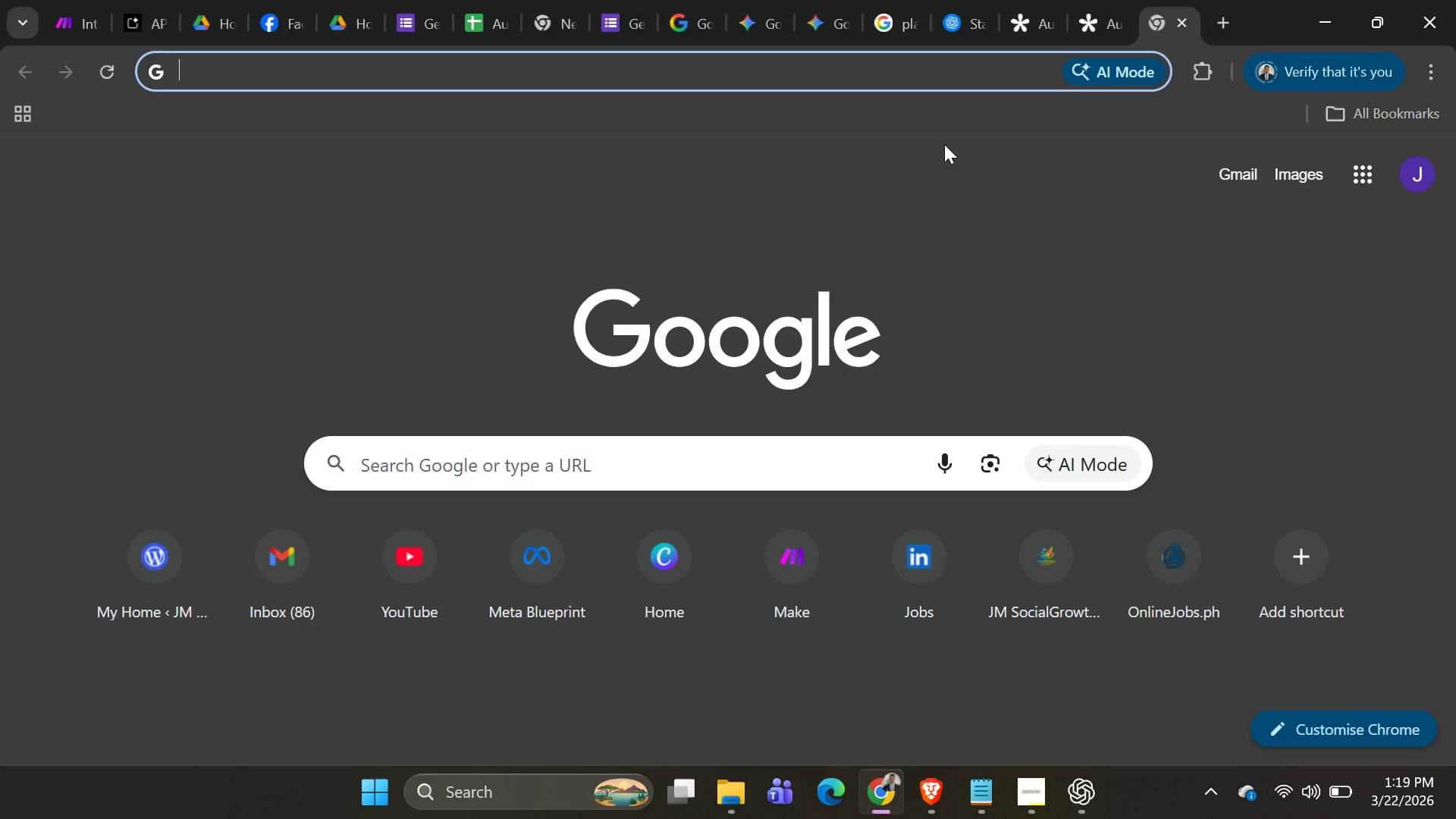 
type(slck.com)
 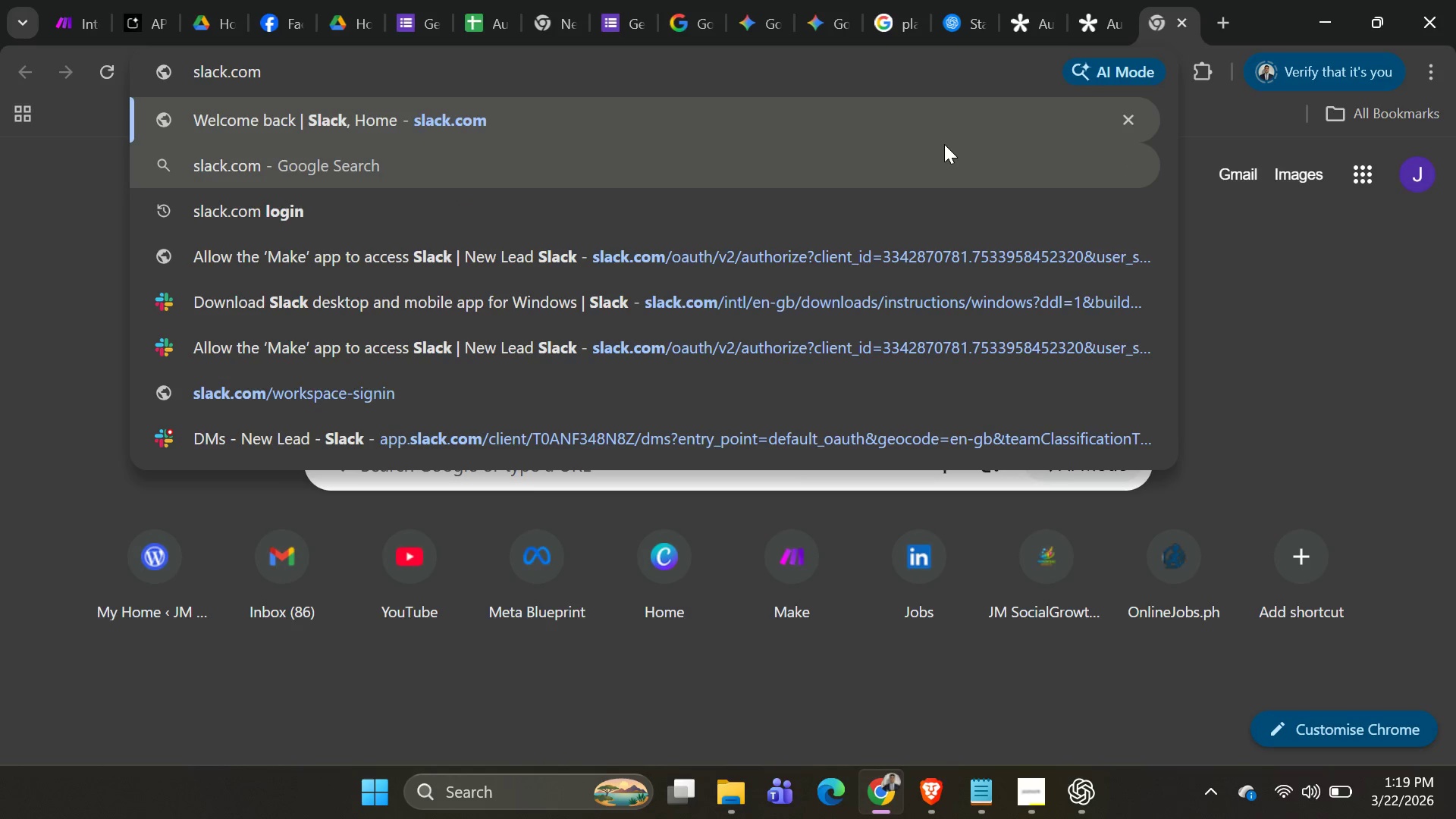 
hold_key(key=A, duration=0.33)
 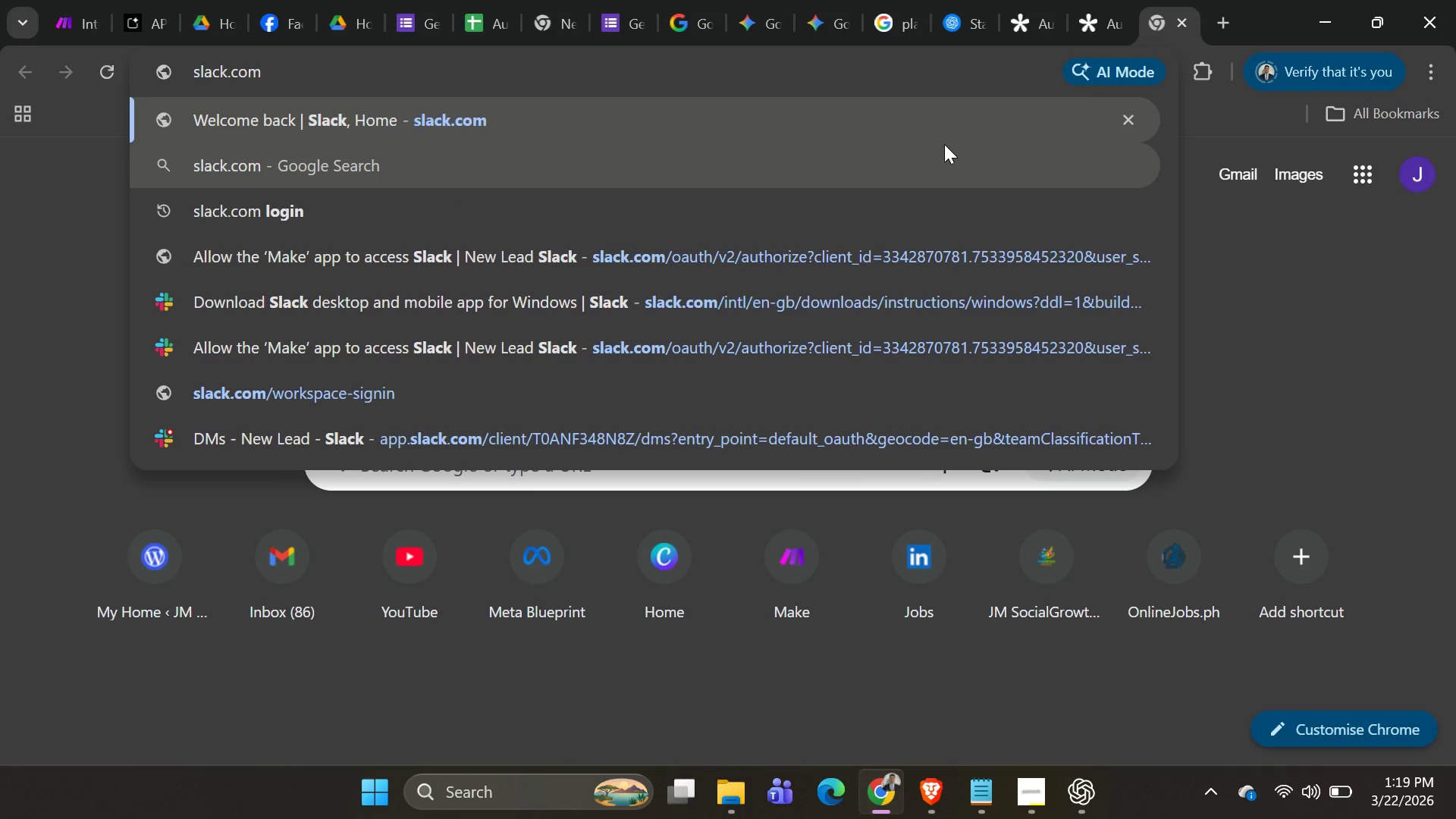 
key(Enter)
 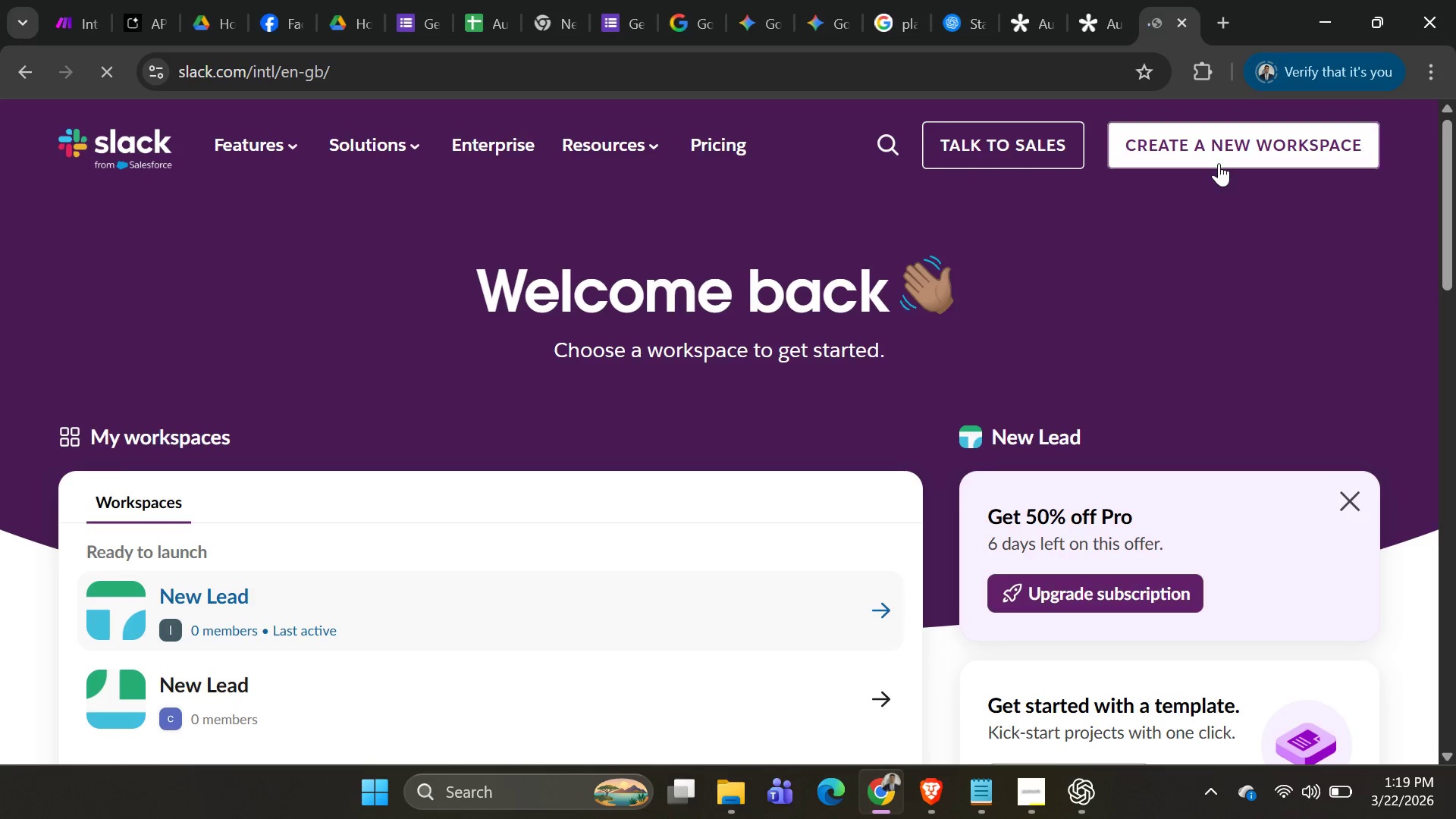 
wait(5.31)
 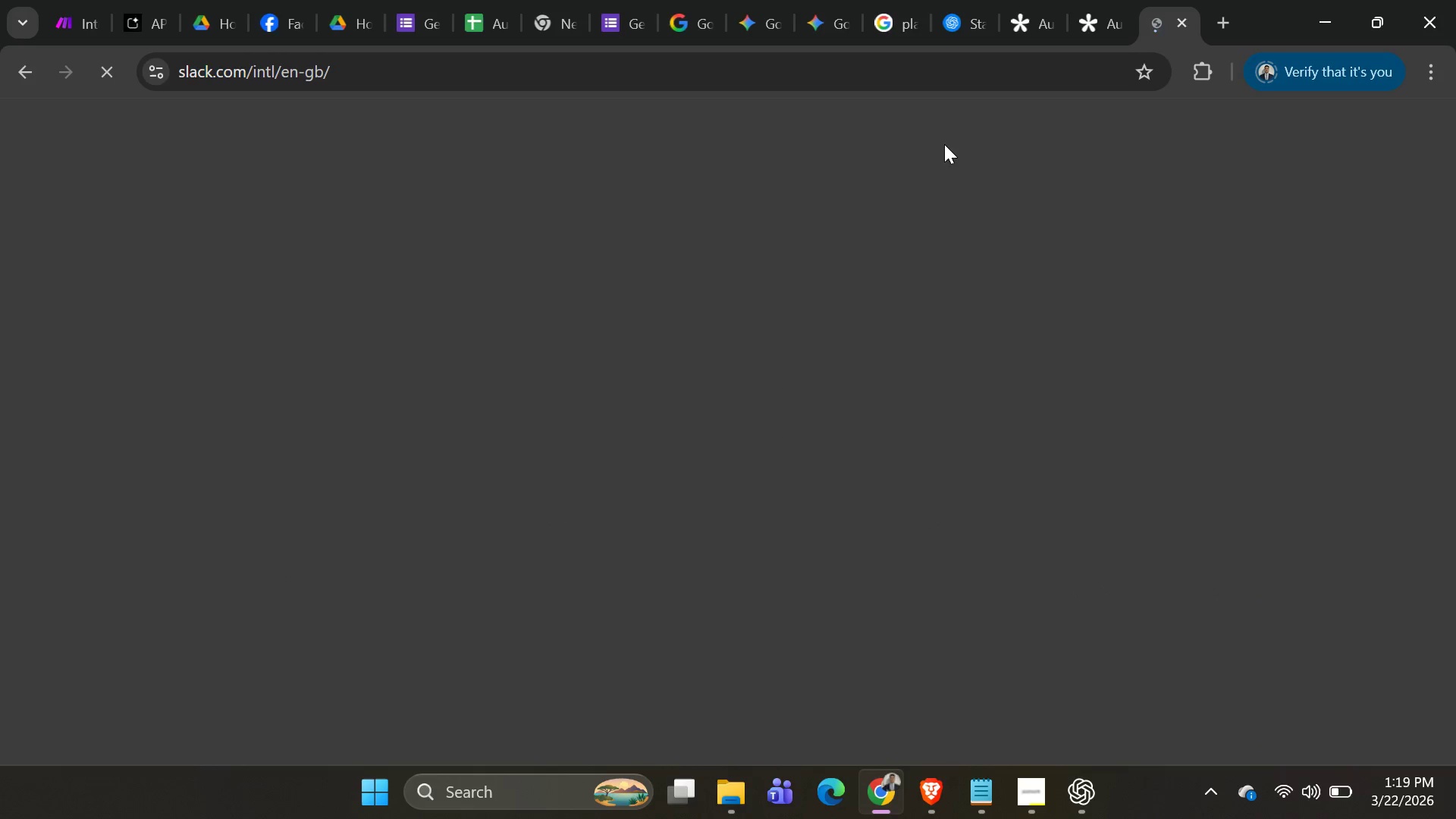 
scroll: coordinate [1162, 306], scroll_direction: none, amount: 0.0
 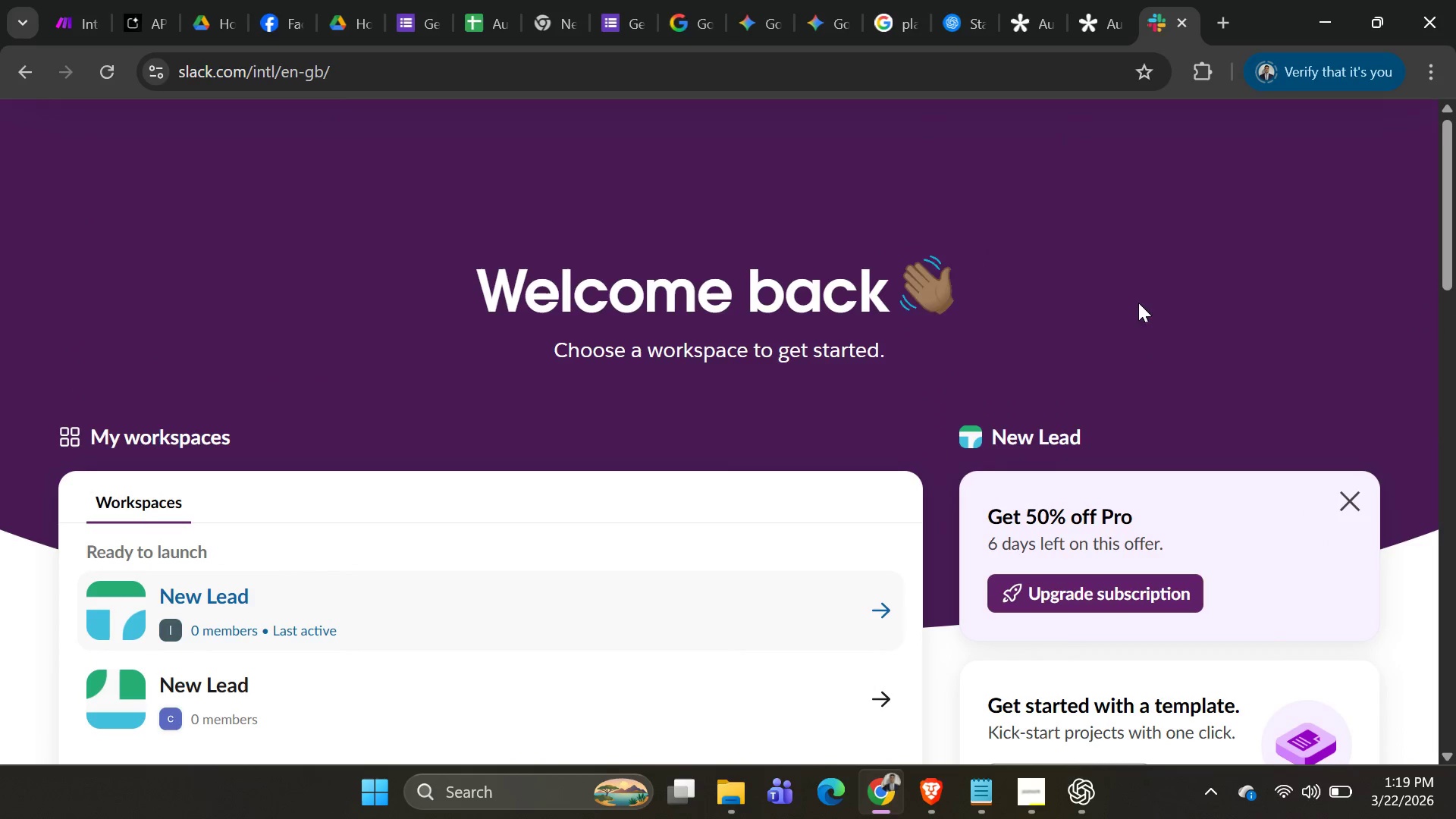 
scroll: coordinate [1093, 317], scroll_direction: down, amount: 3.0
 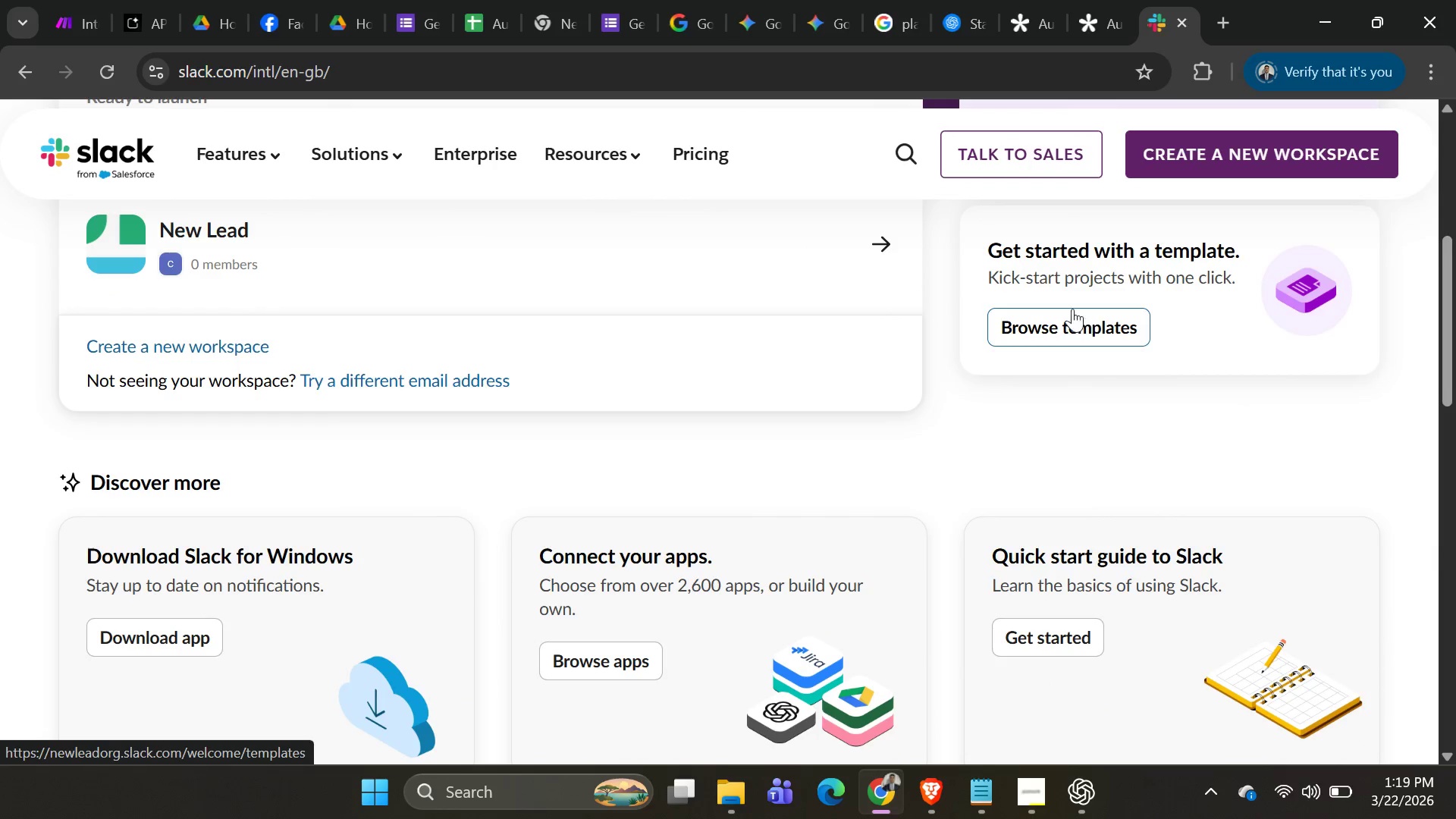 
scroll: coordinate [1119, 340], scroll_direction: up, amount: 5.0
 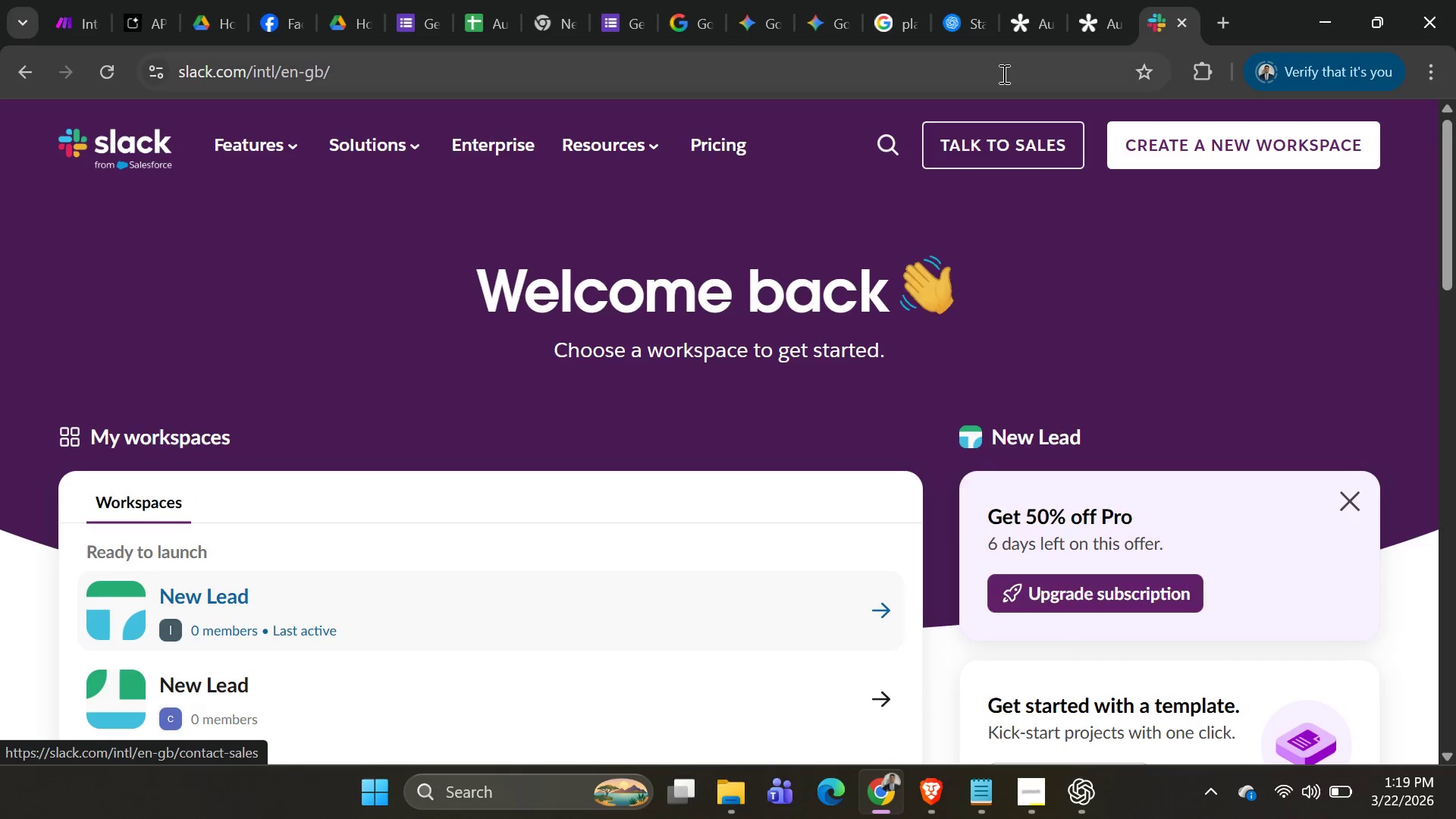 
left_click([1021, 79])
 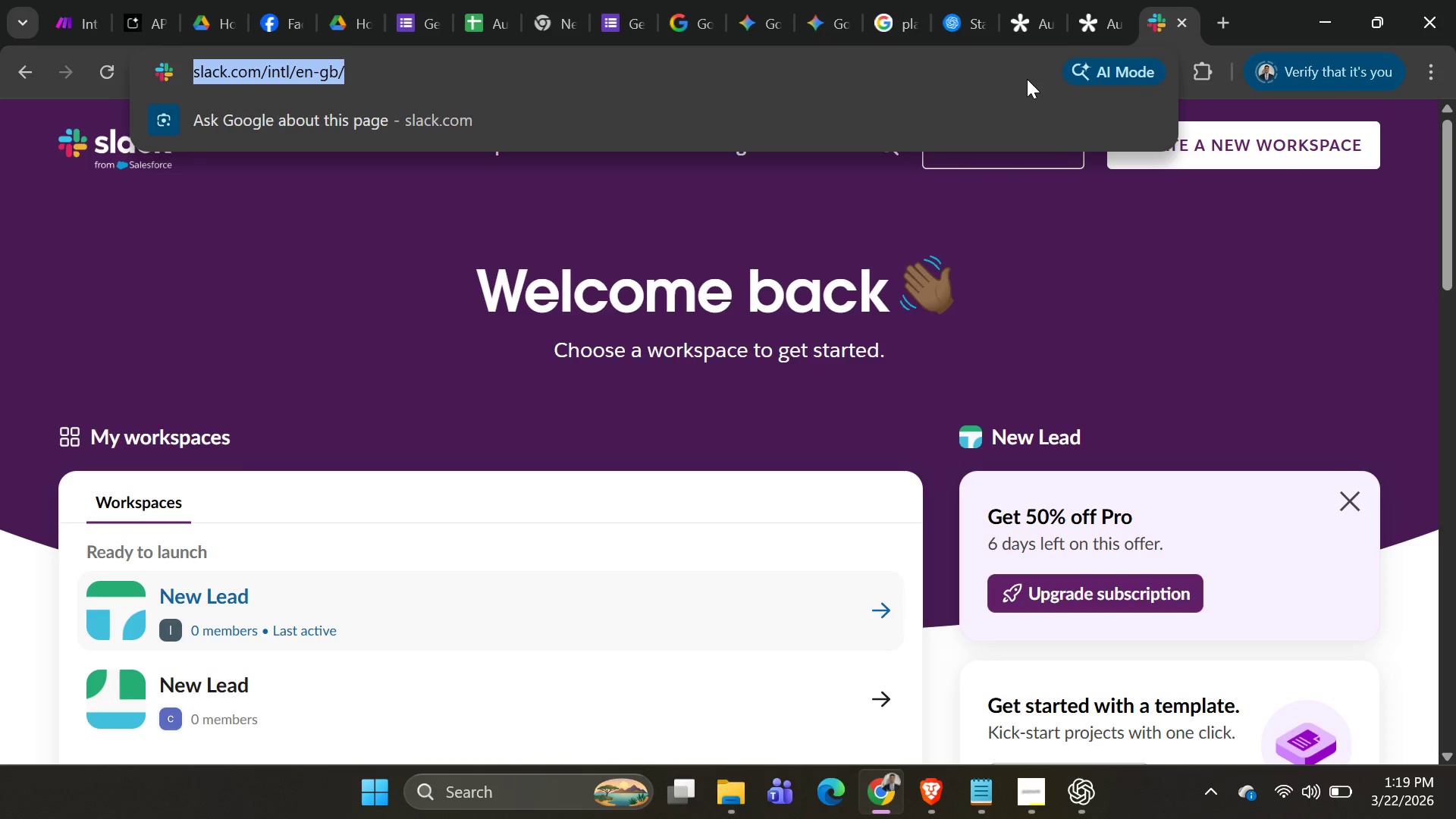 
key(Enter)
 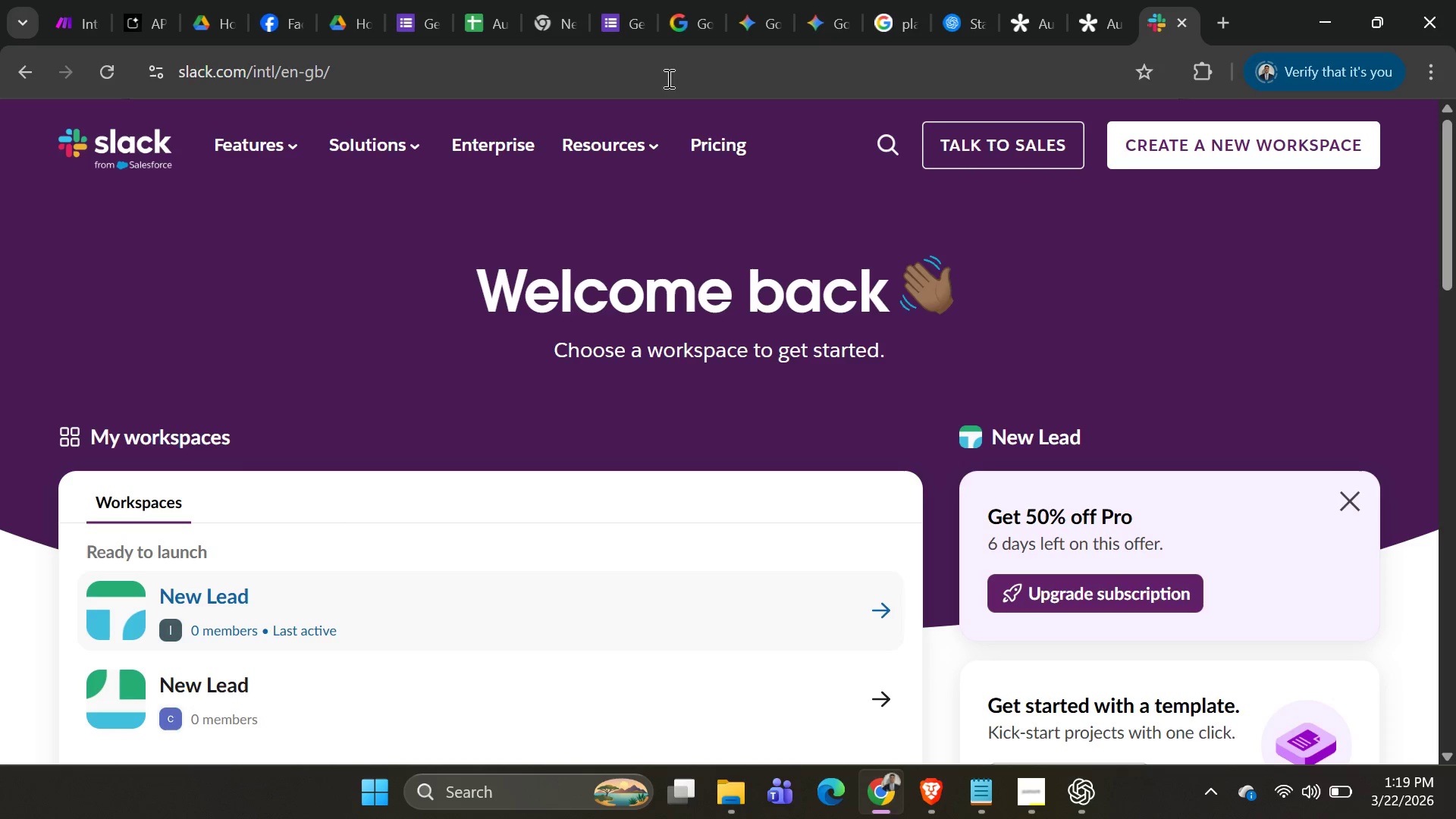 
scroll: coordinate [1200, 538], scroll_direction: down, amount: 9.0
 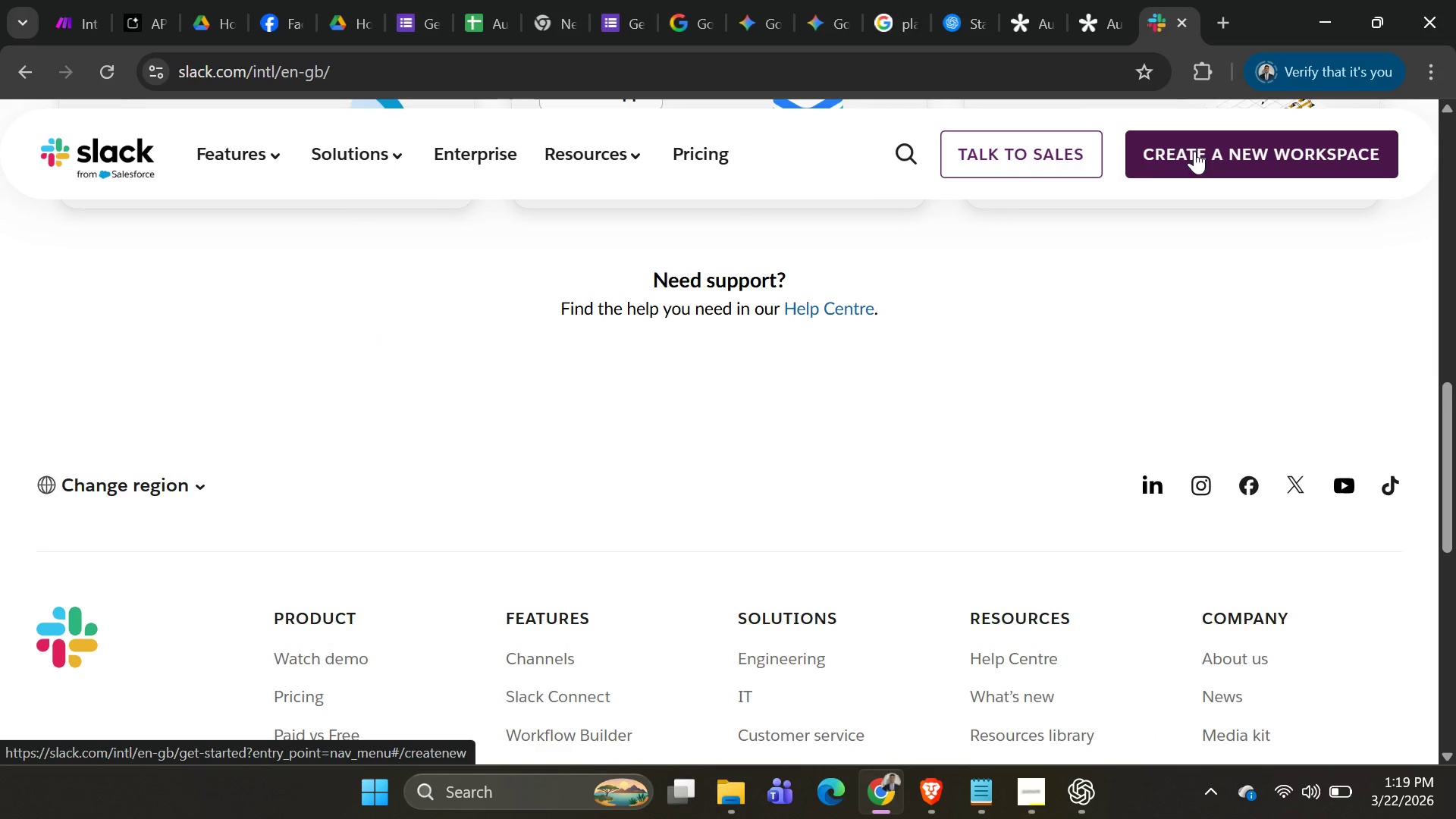 
scroll: coordinate [1065, 313], scroll_direction: up, amount: 11.0
 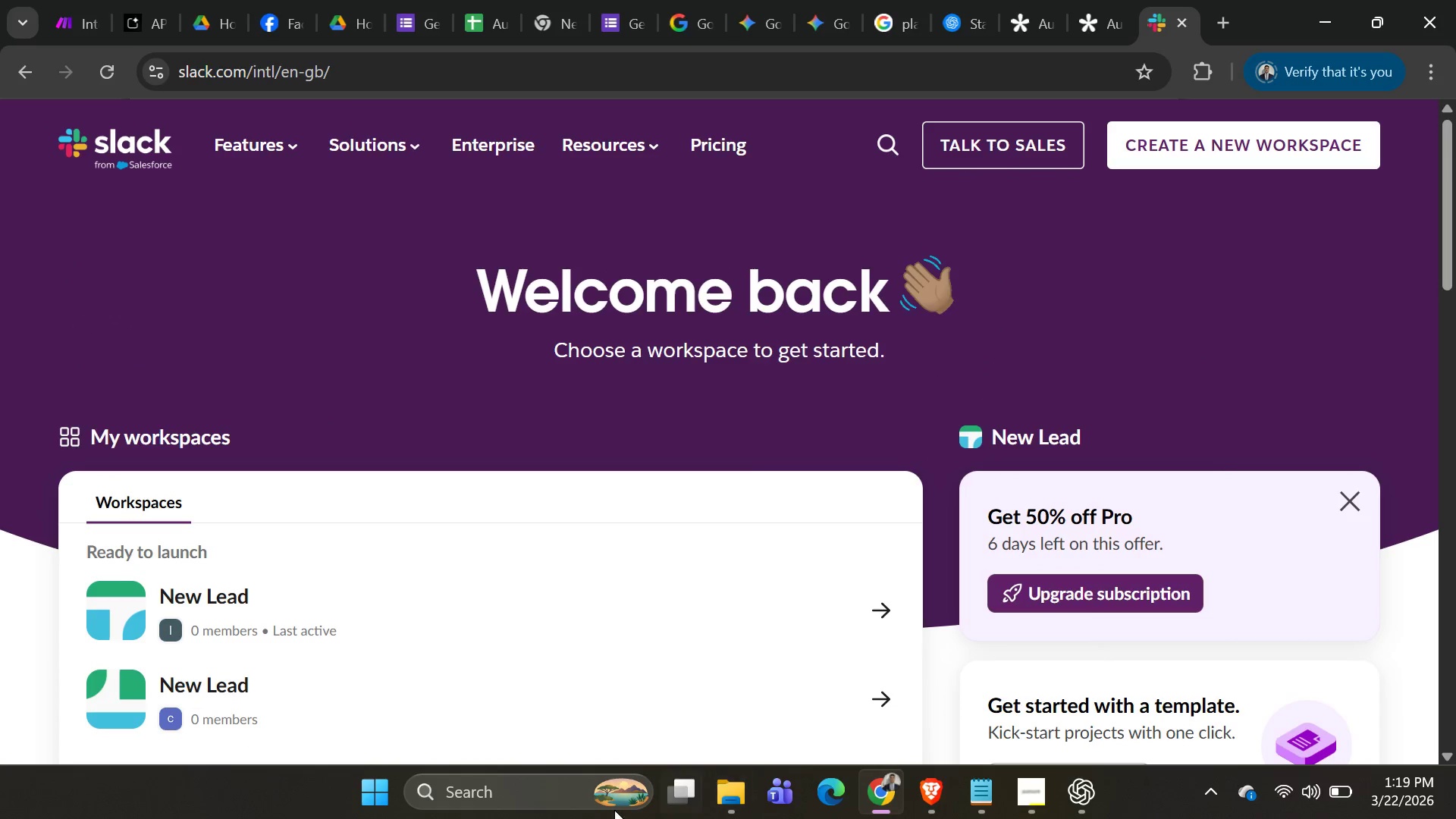 
left_click([497, 780])
 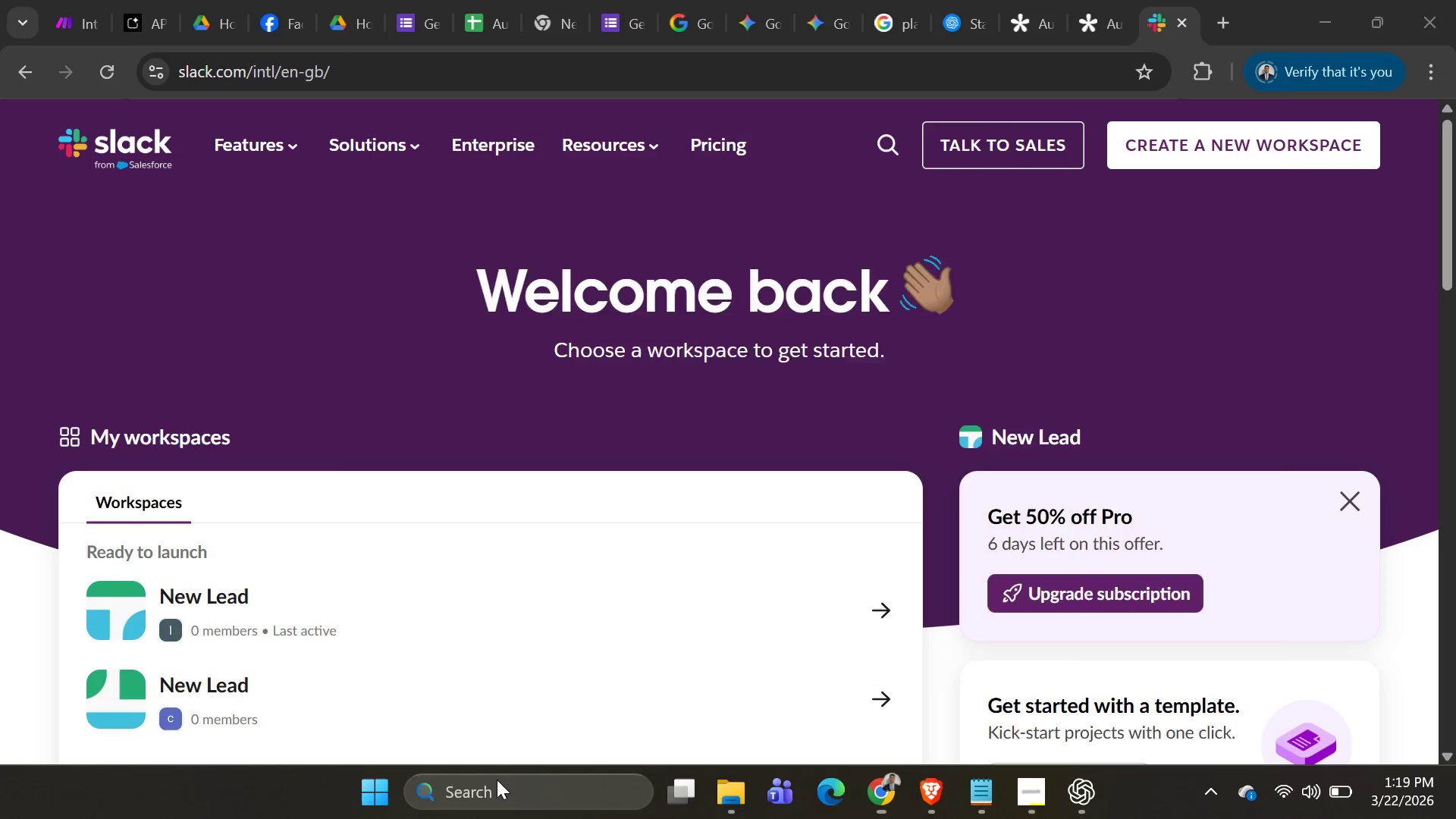 
type(slack)
 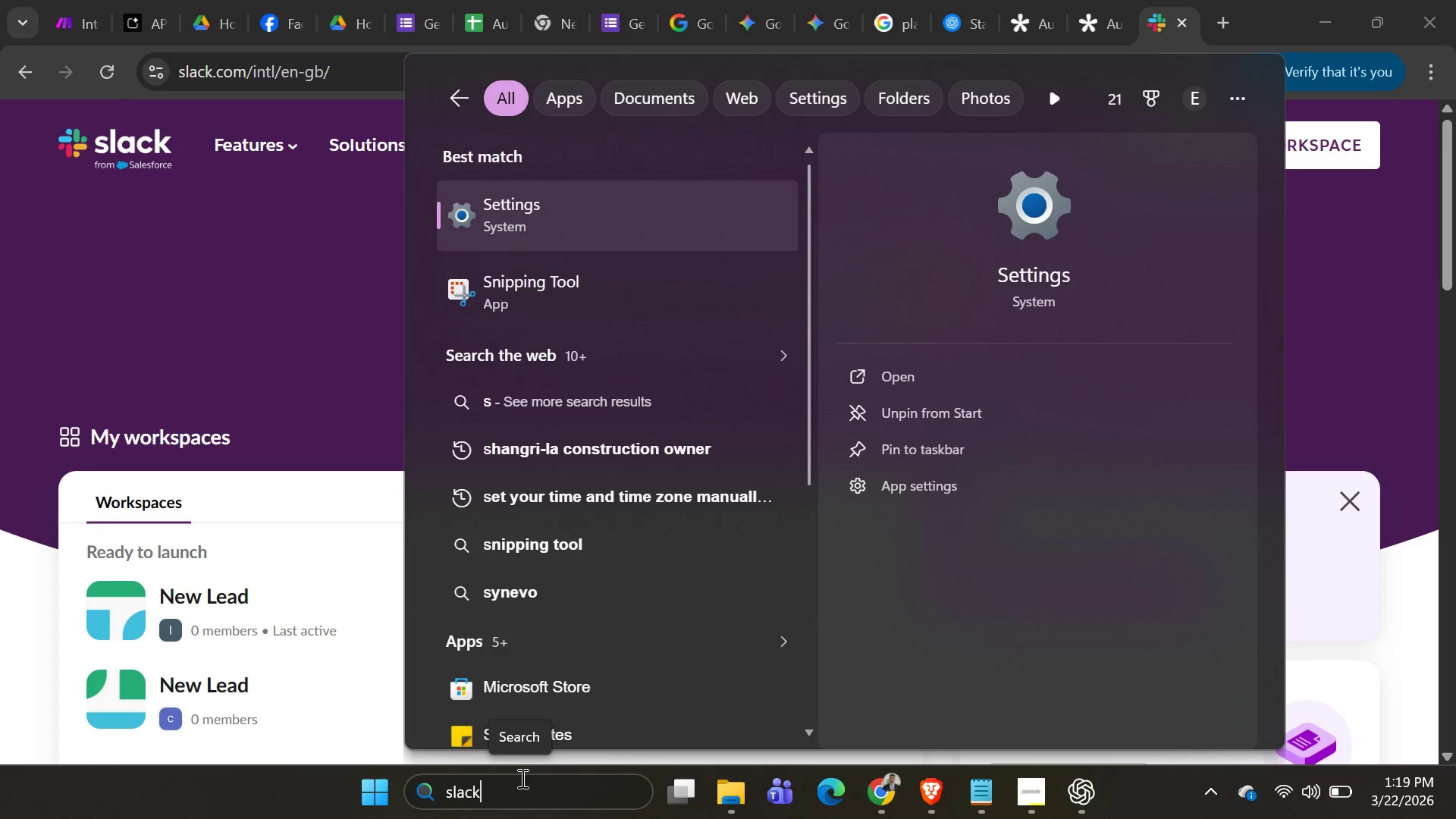 
key(Enter)
 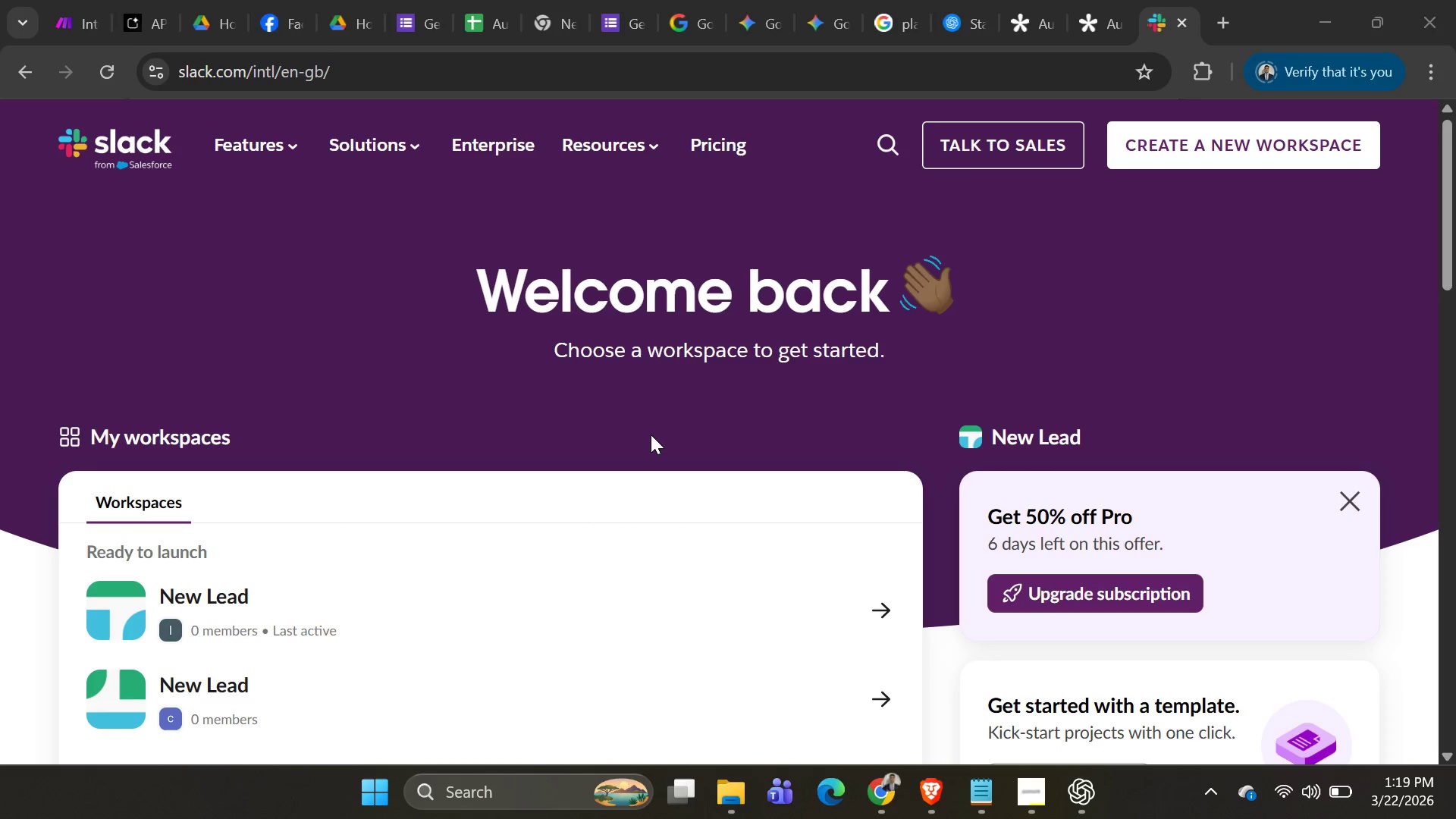 
wait(5.34)
 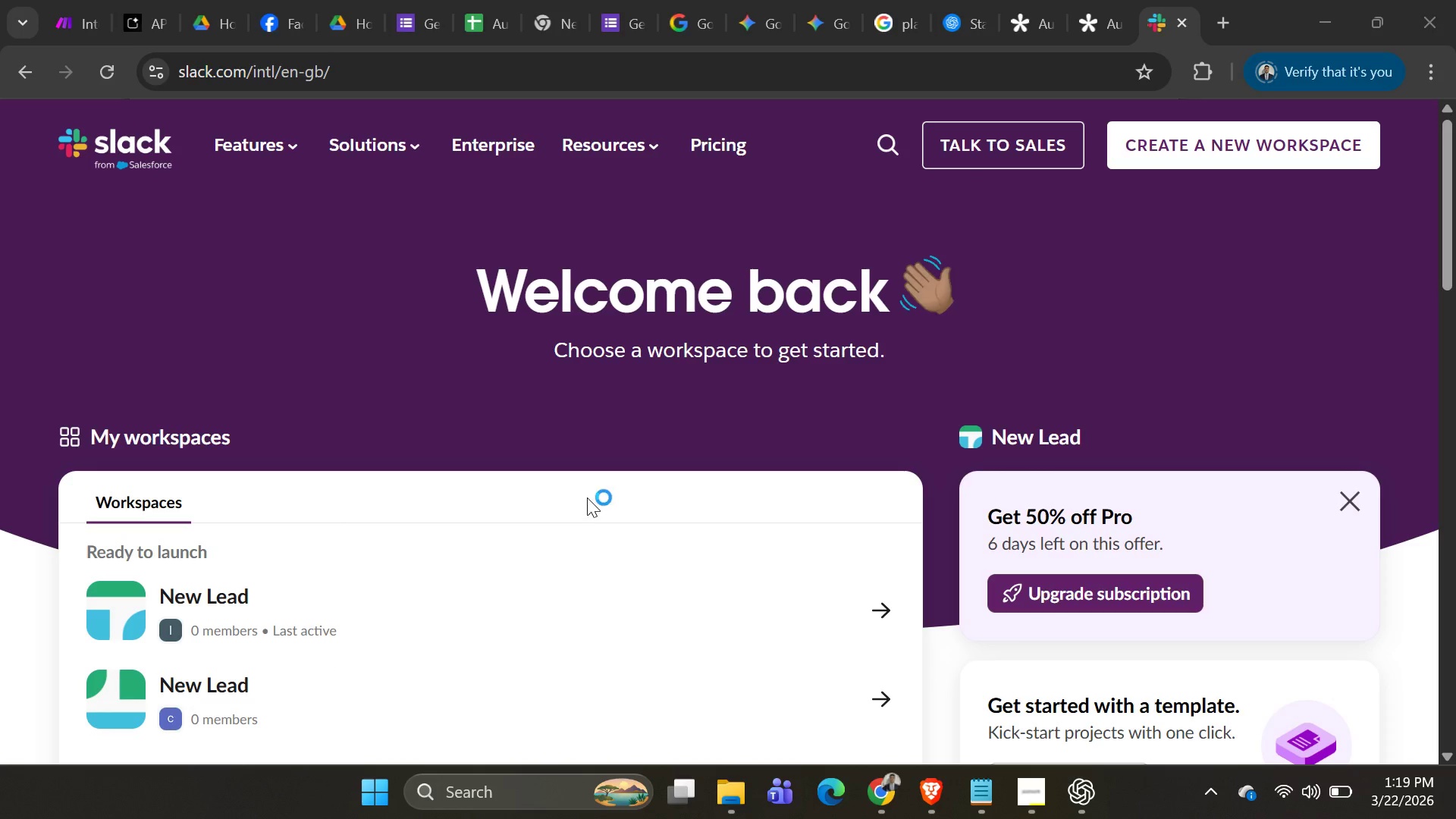 
left_click([362, 608])
 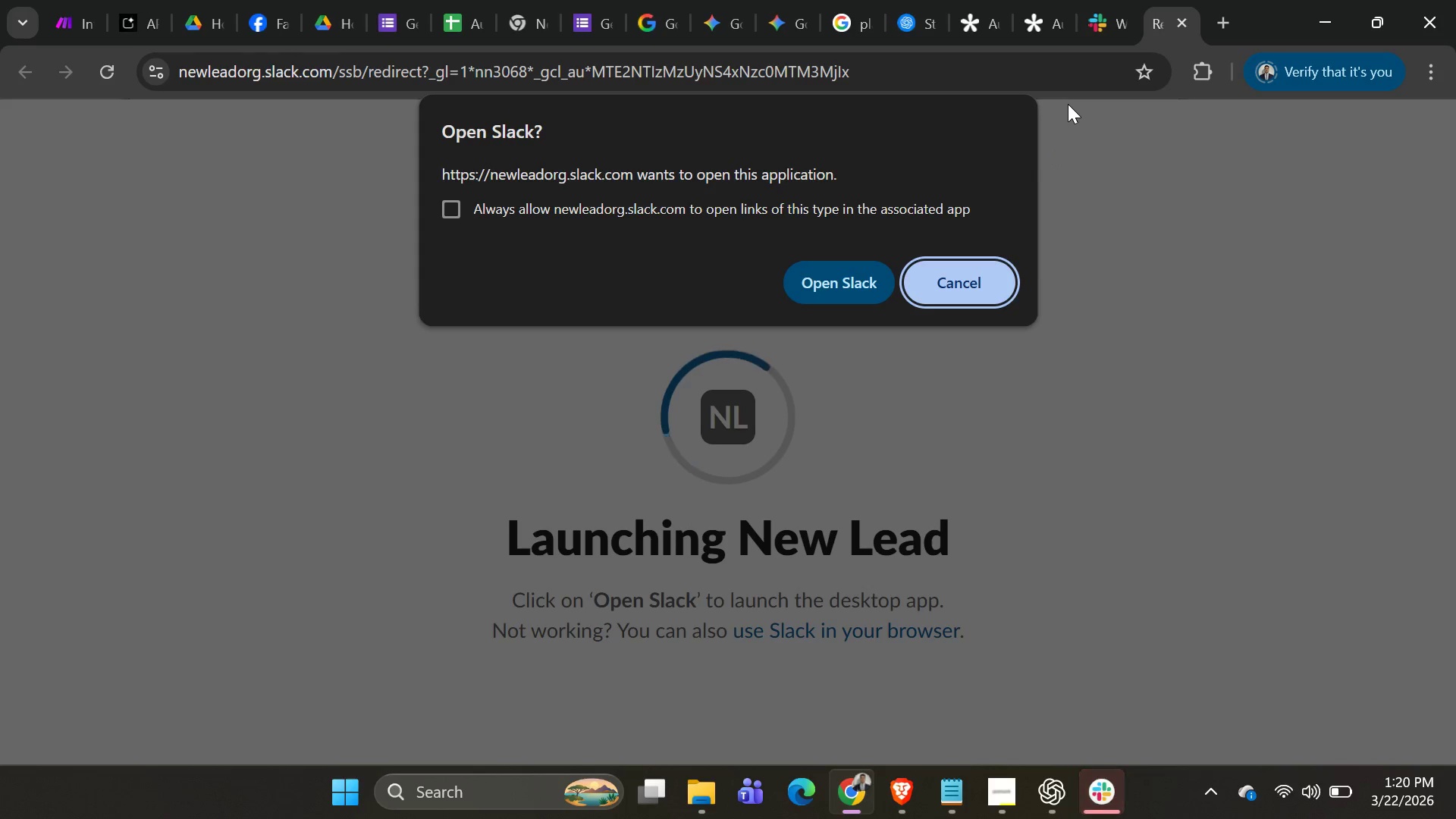 
wait(7.19)
 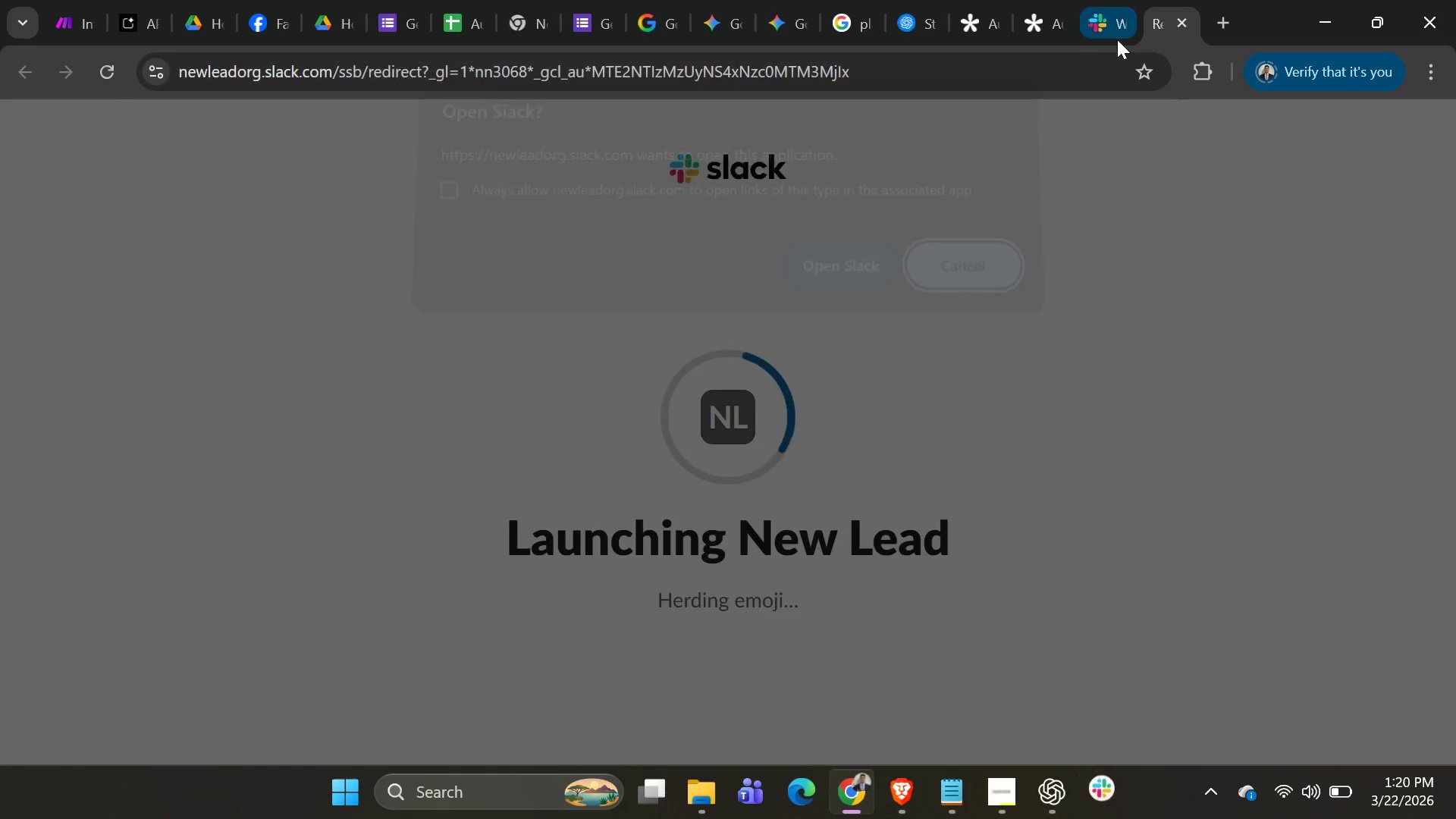 
key(Alt+AltLeft)
 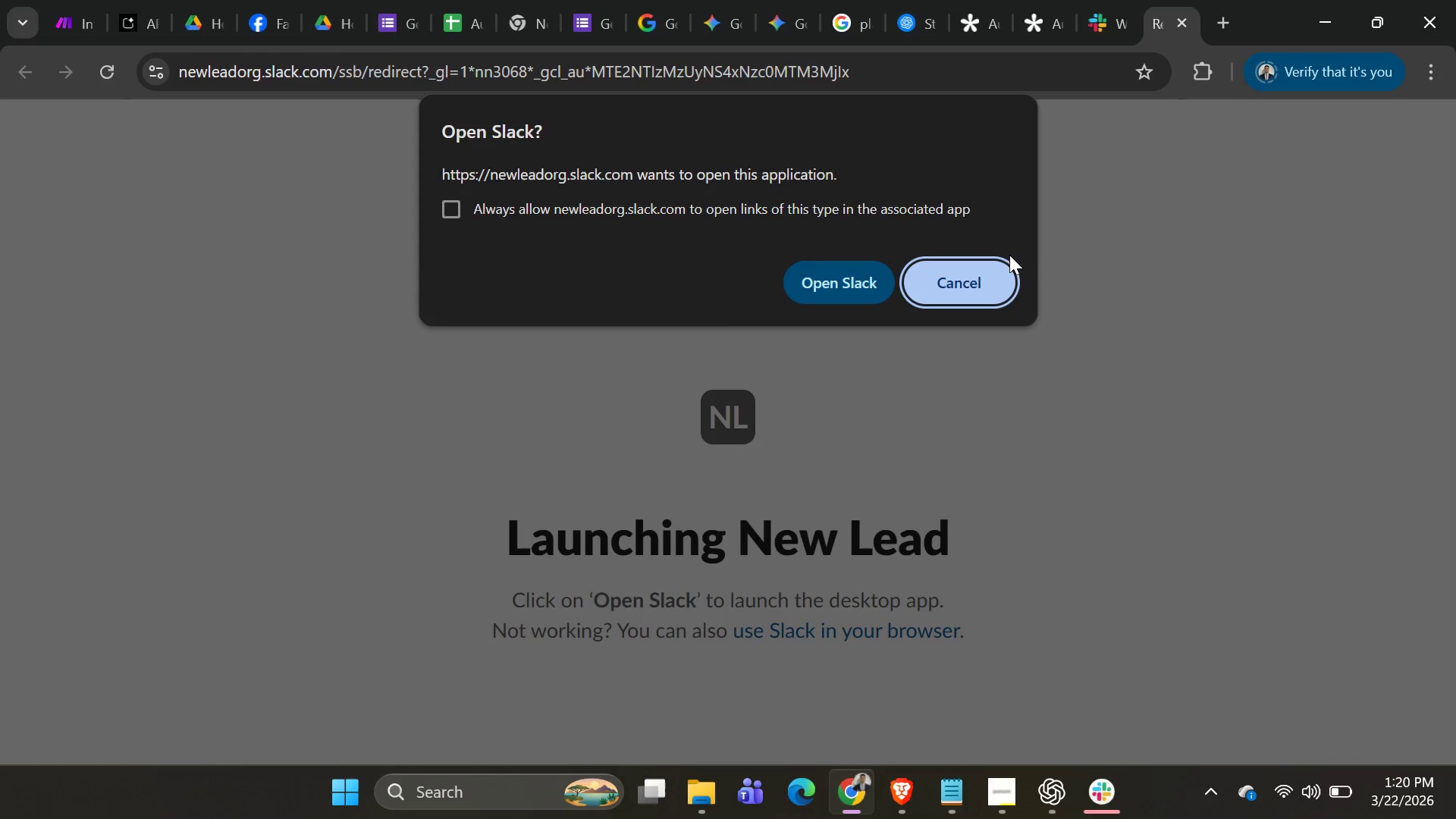 
key(Alt+Tab)
 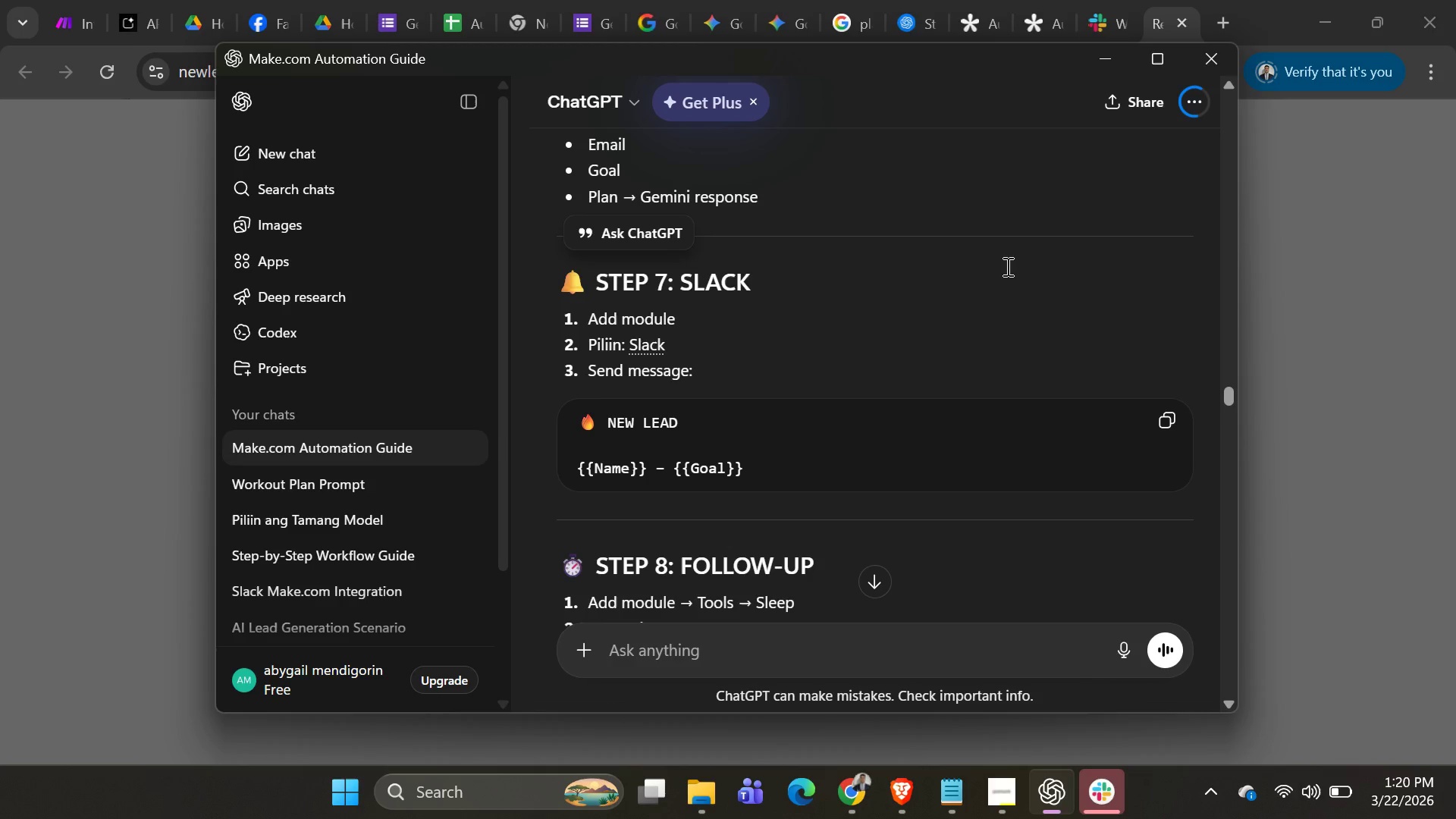 
key(Alt+AltLeft)
 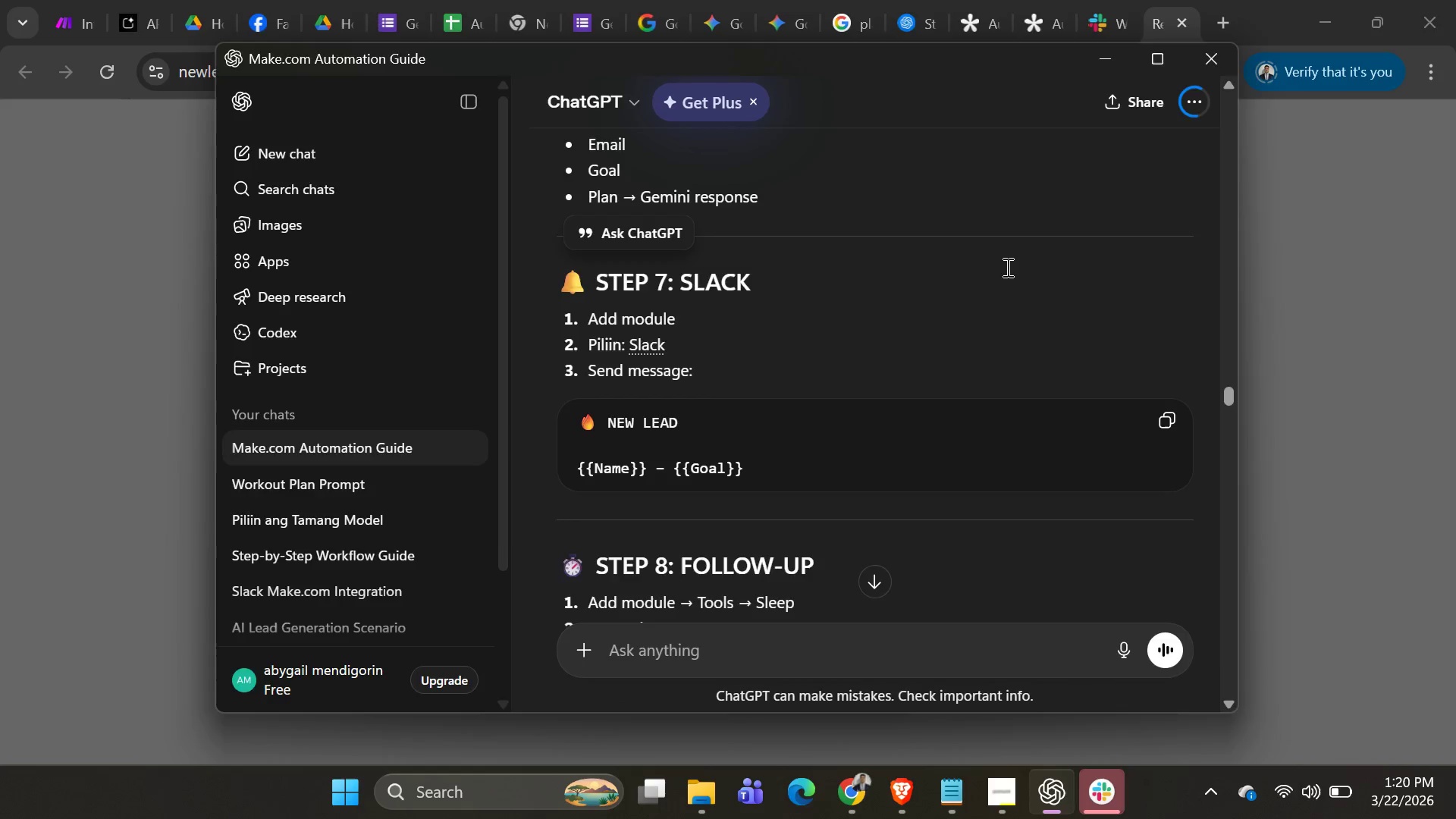 
key(Alt+Tab)
 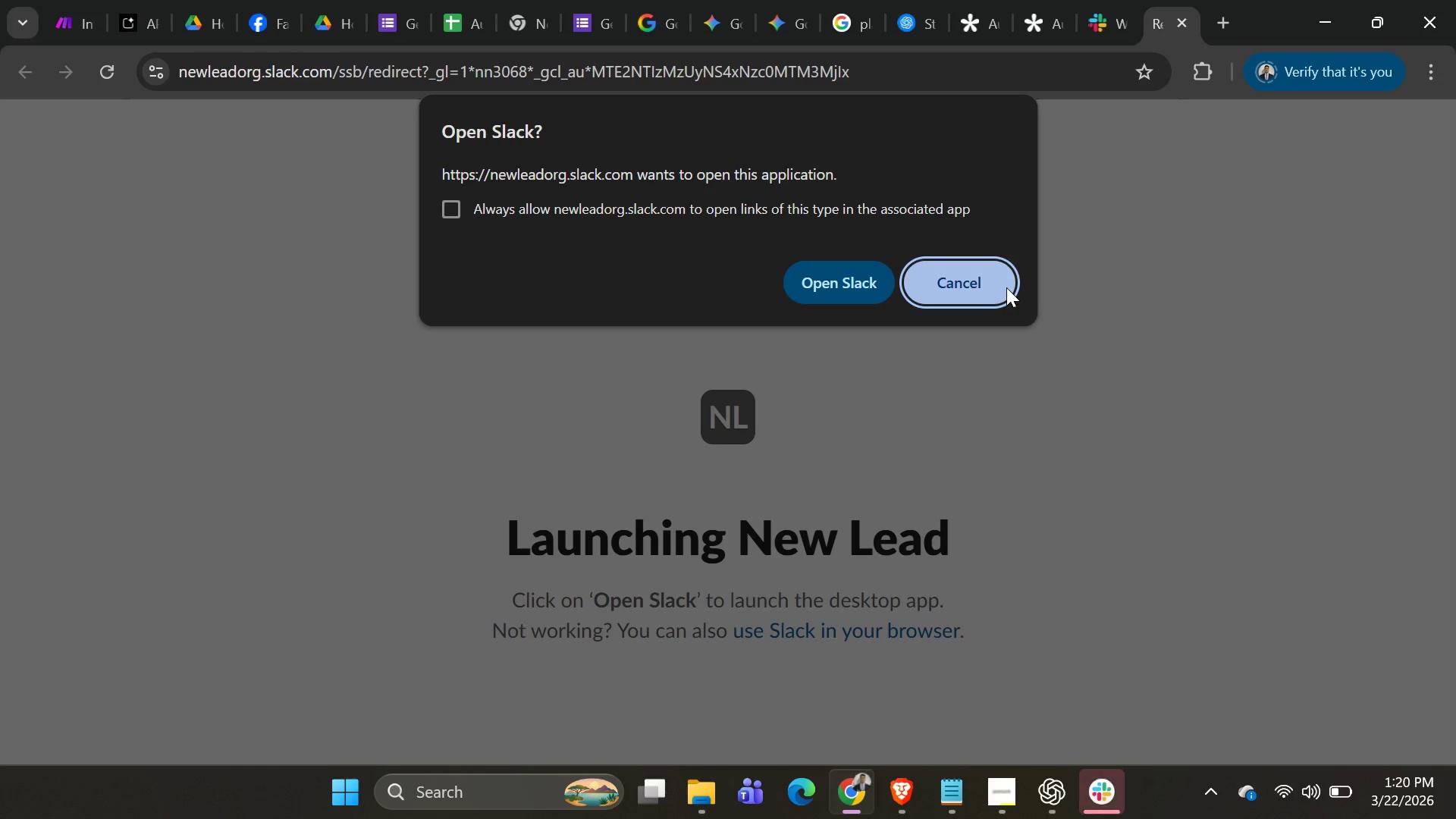 
key(Alt+AltLeft)
 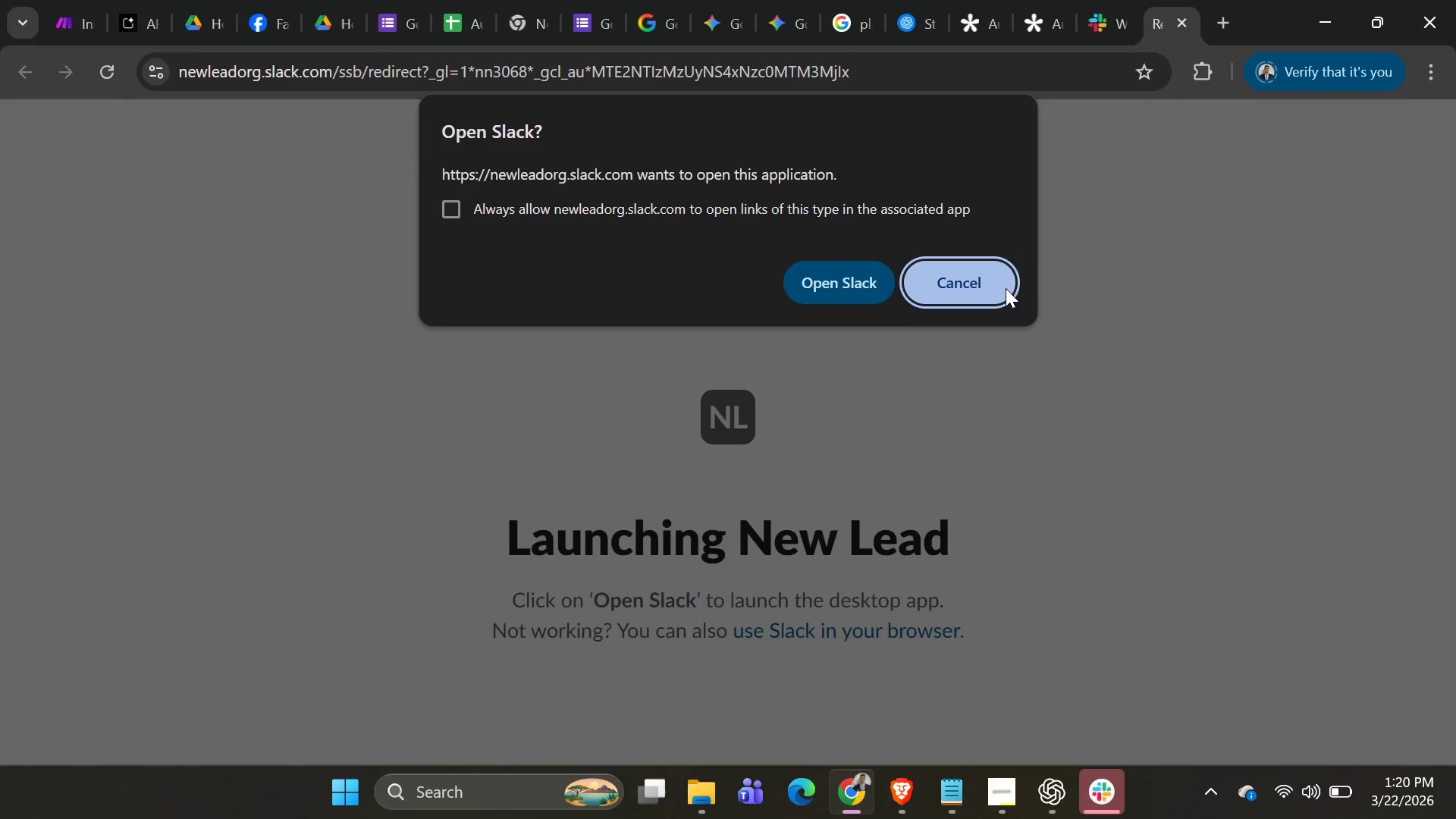 
key(Alt+Tab)
 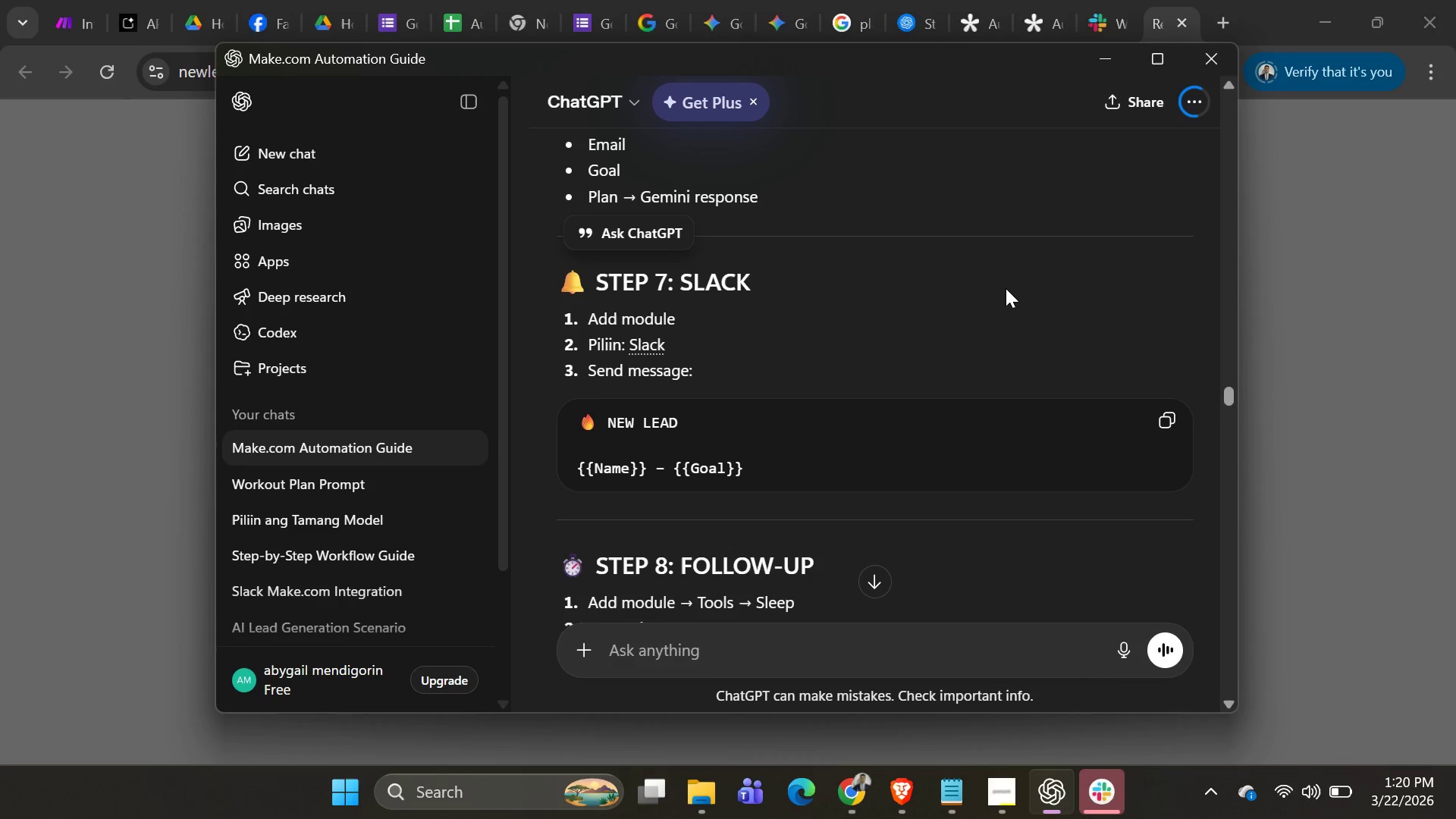 
key(Alt+AltLeft)
 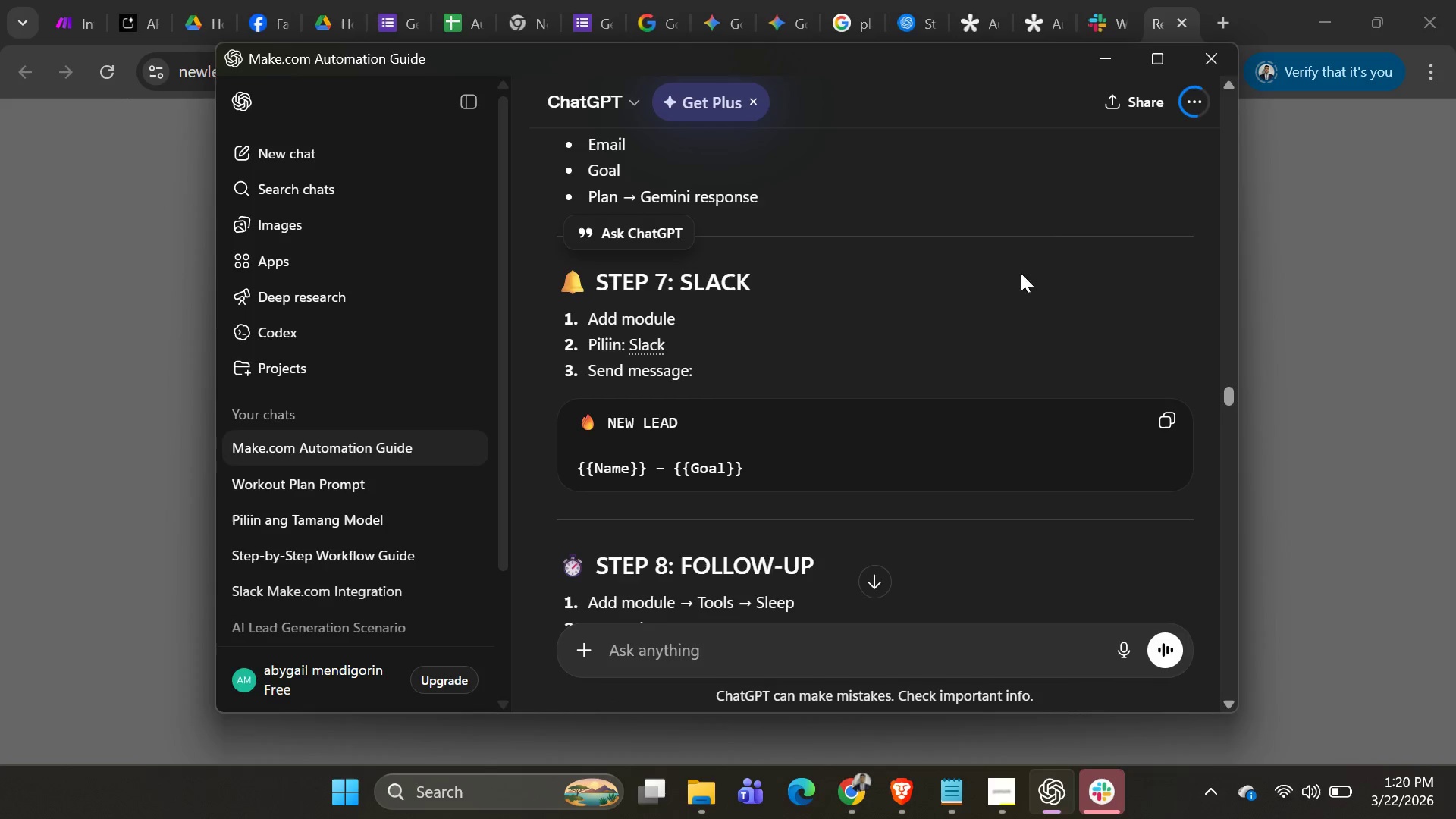 
key(Alt+Tab)
 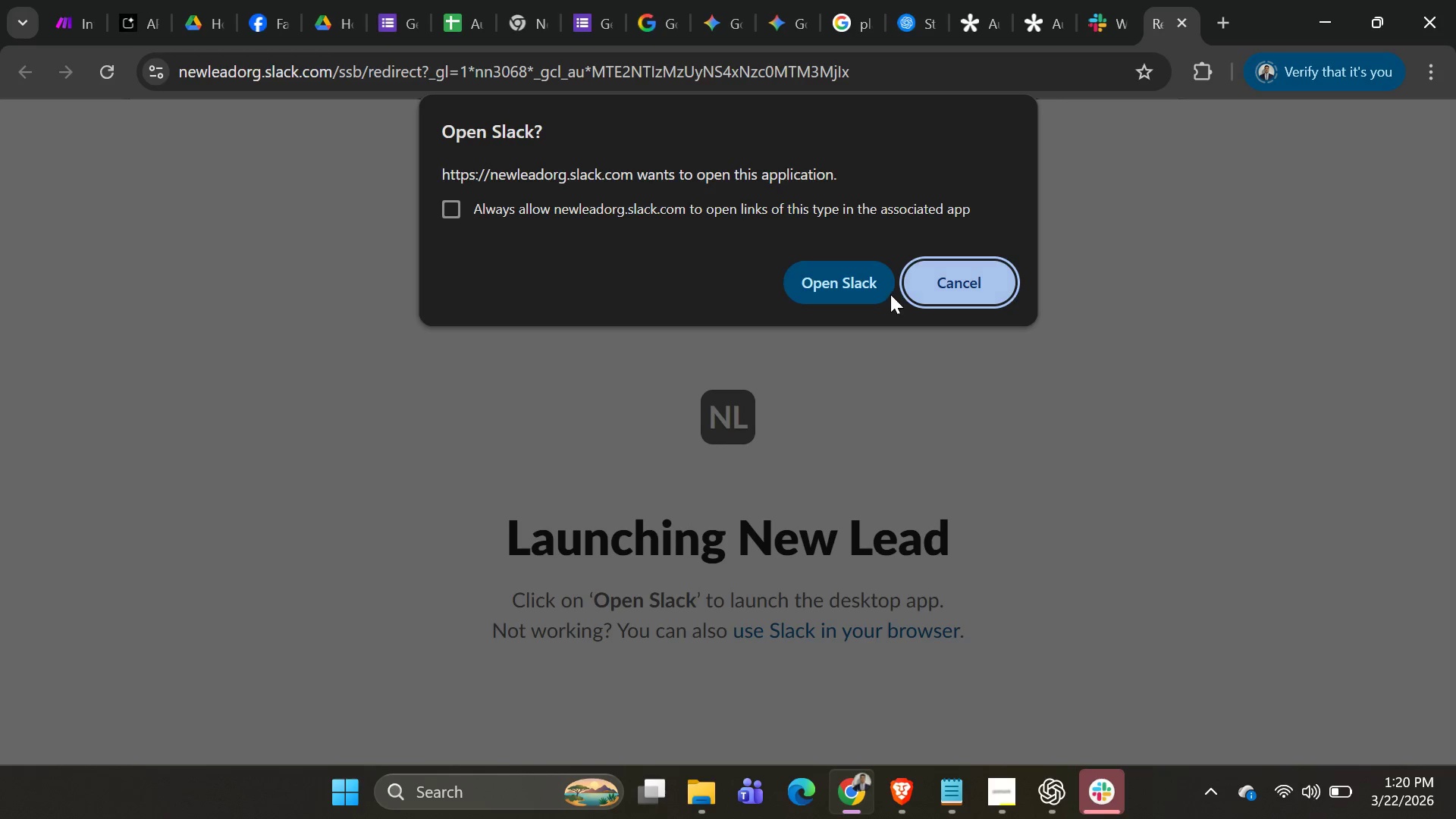 
left_click([869, 295])
 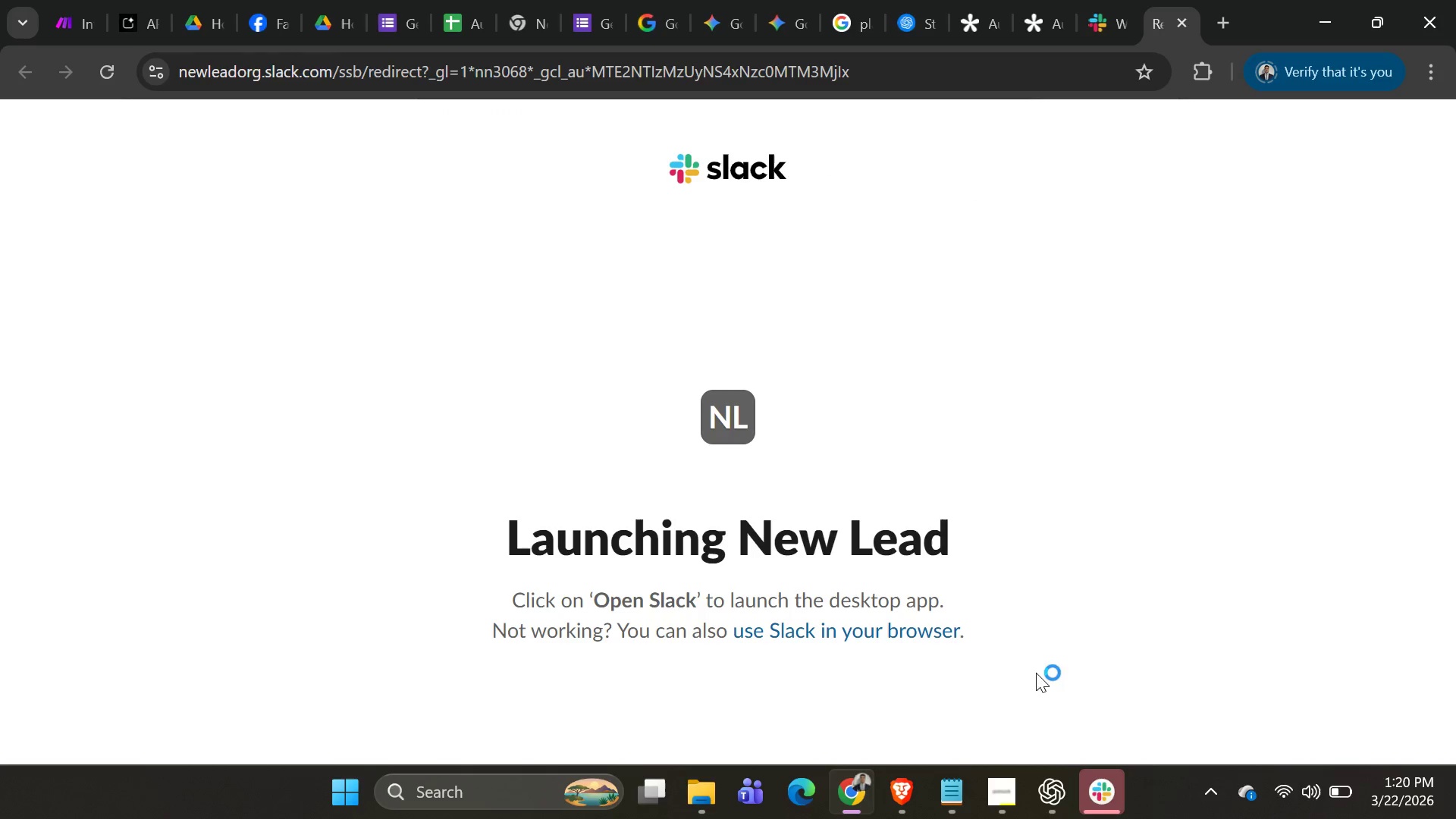 
hold_key(key=Unknown, duration=14.34)
 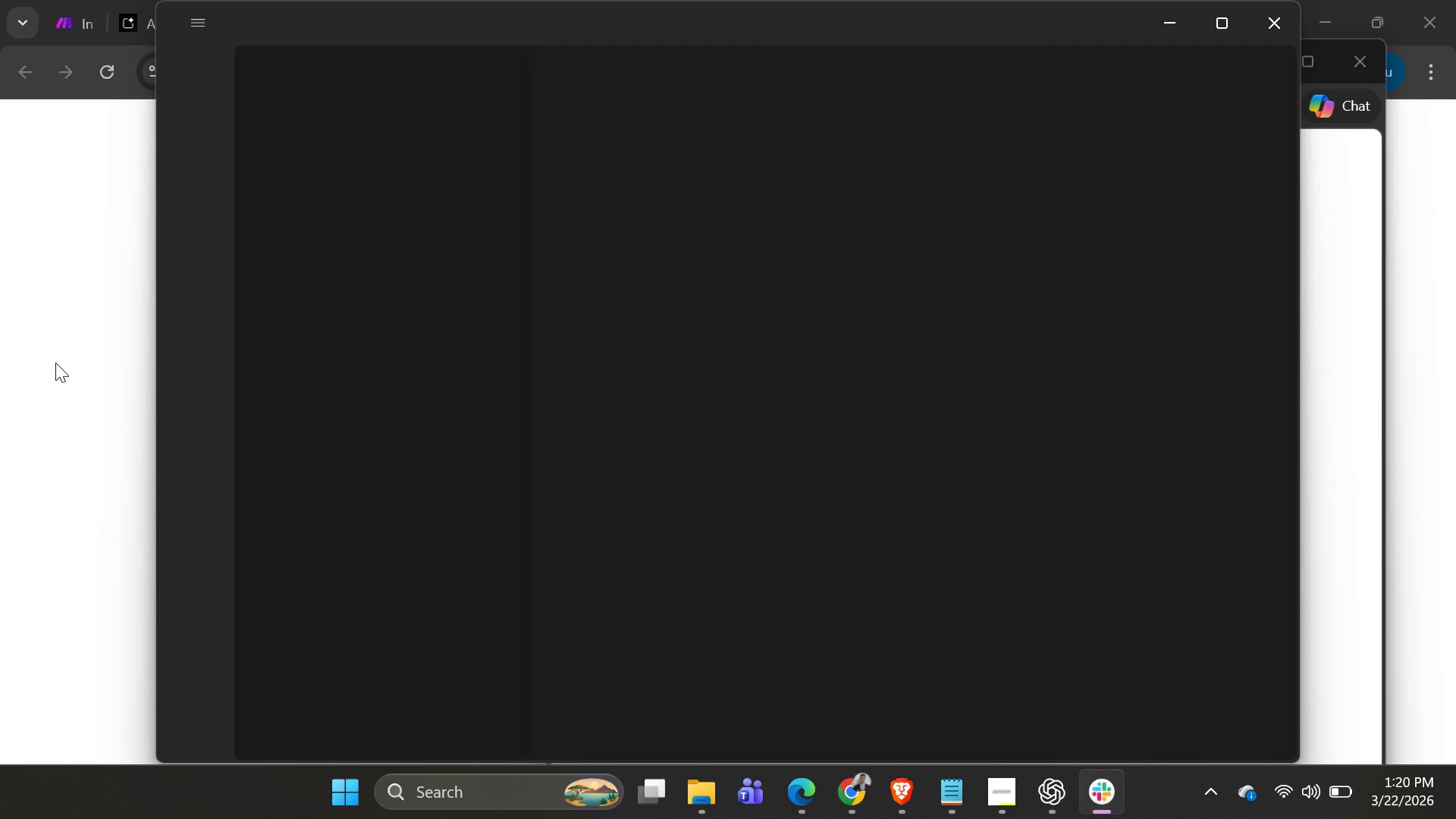 
left_click([538, 512])
 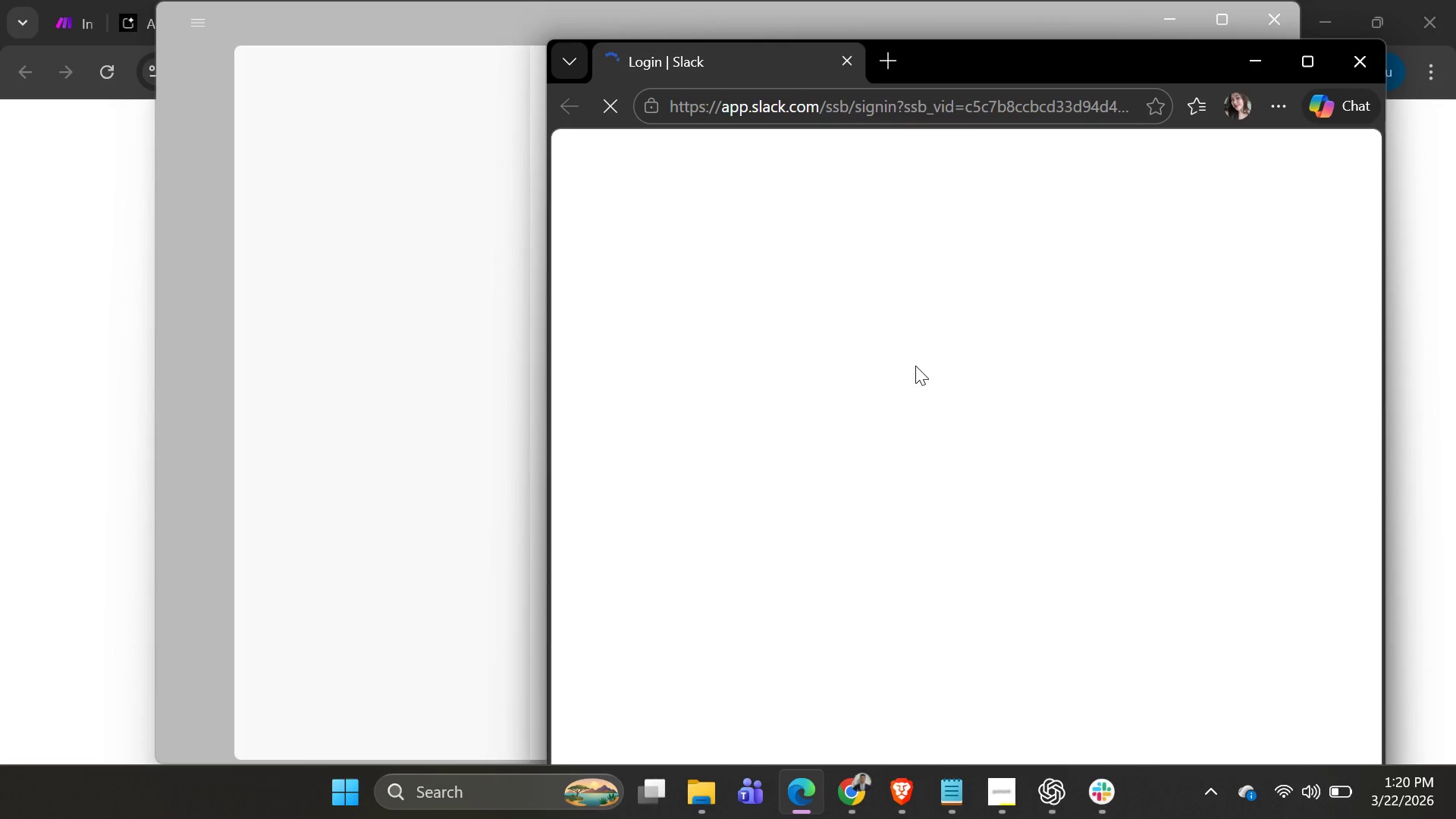 
scroll: coordinate [958, 419], scroll_direction: down, amount: 4.0
 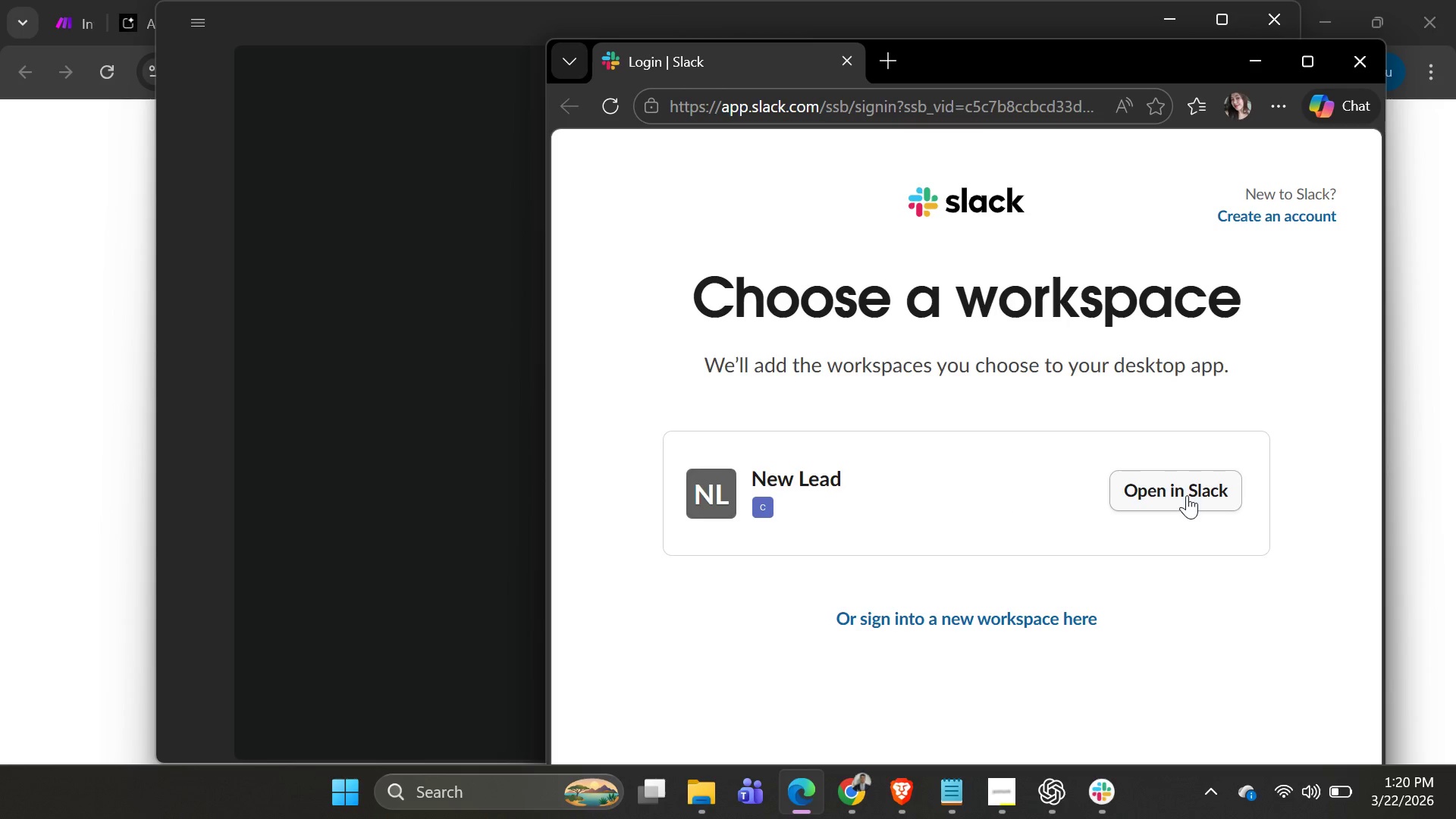 
left_click([1187, 495])
 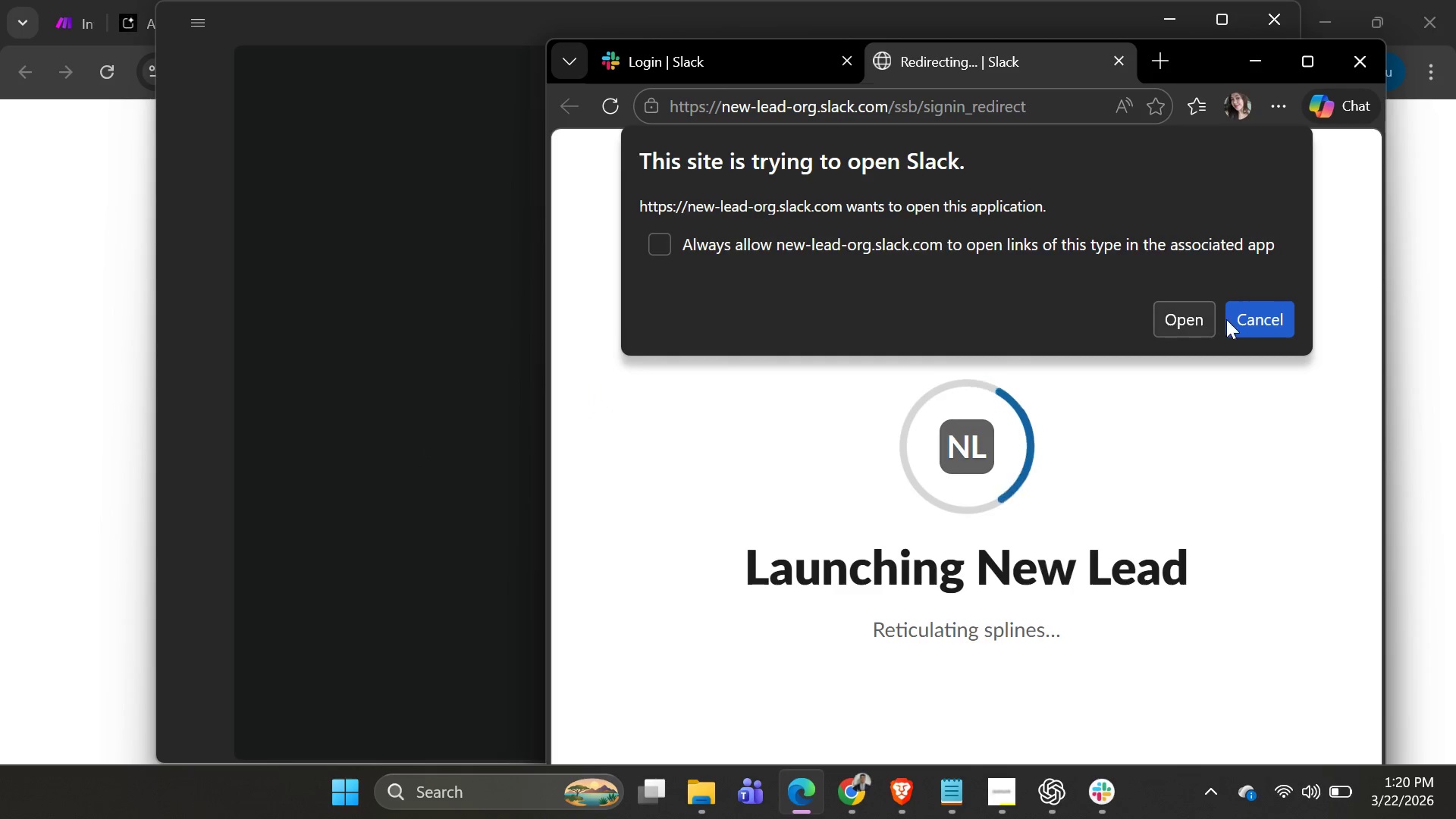 
left_click([1197, 332])
 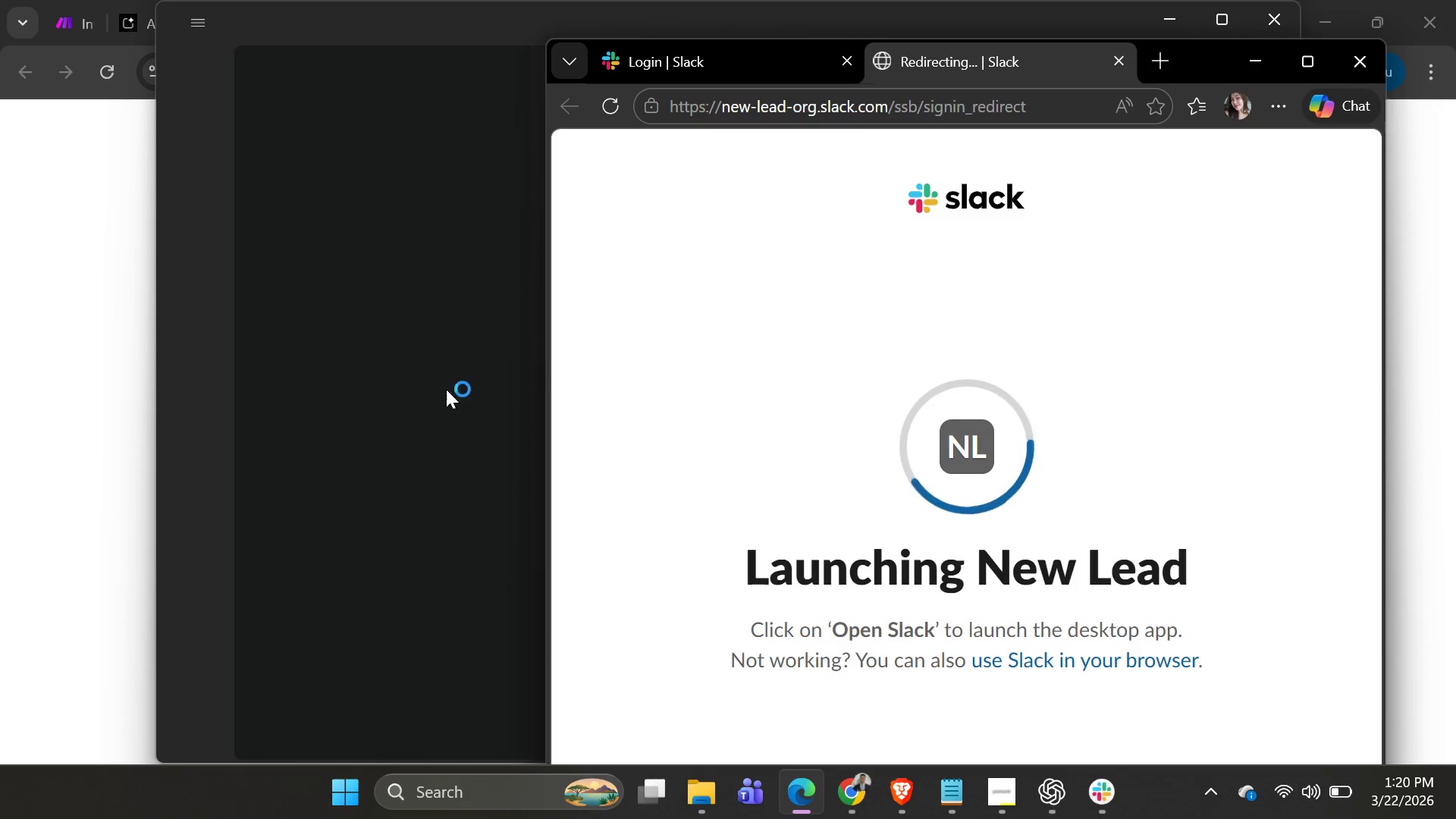 
wait(5.55)
 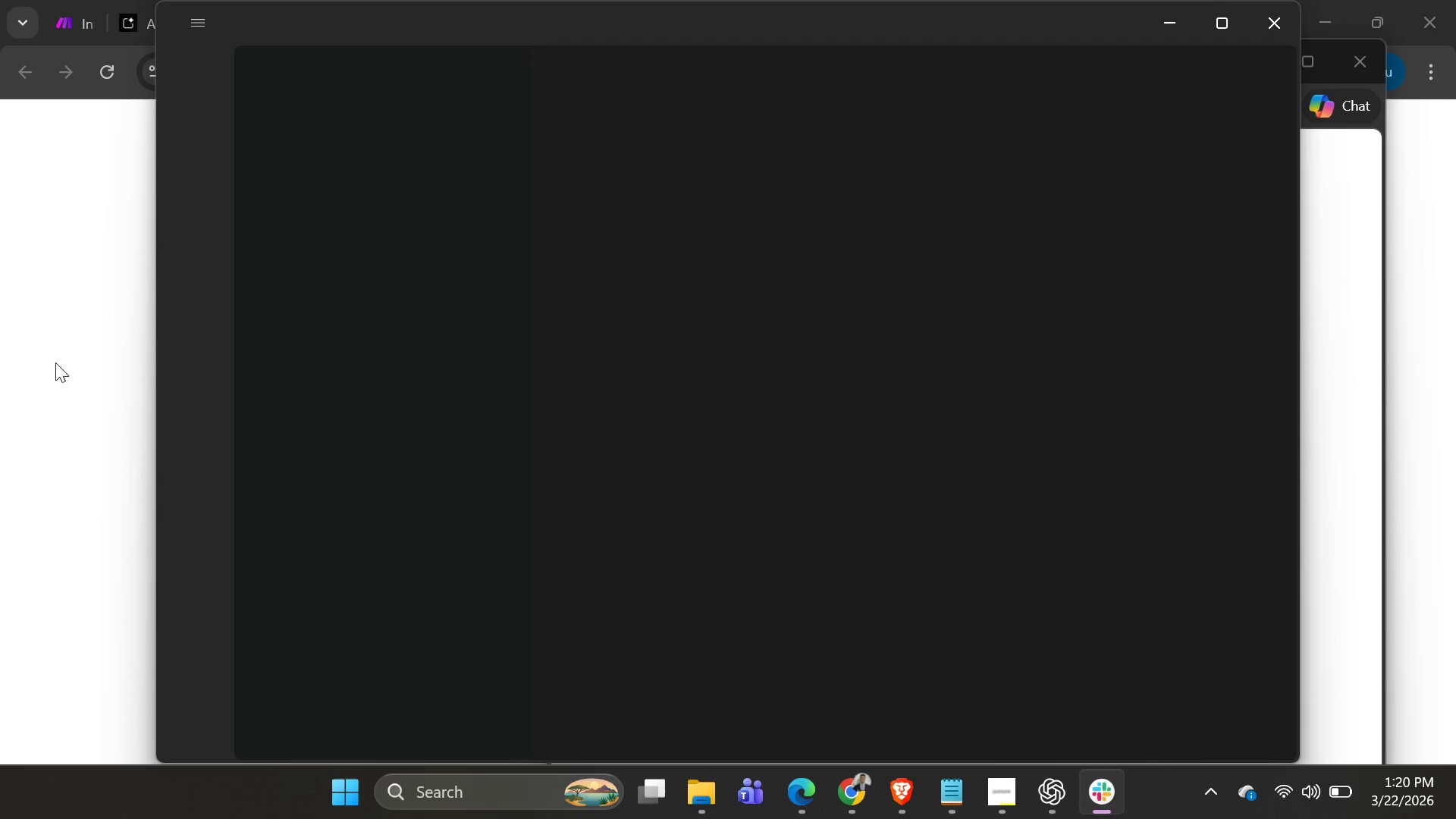 
left_click([658, 460])
 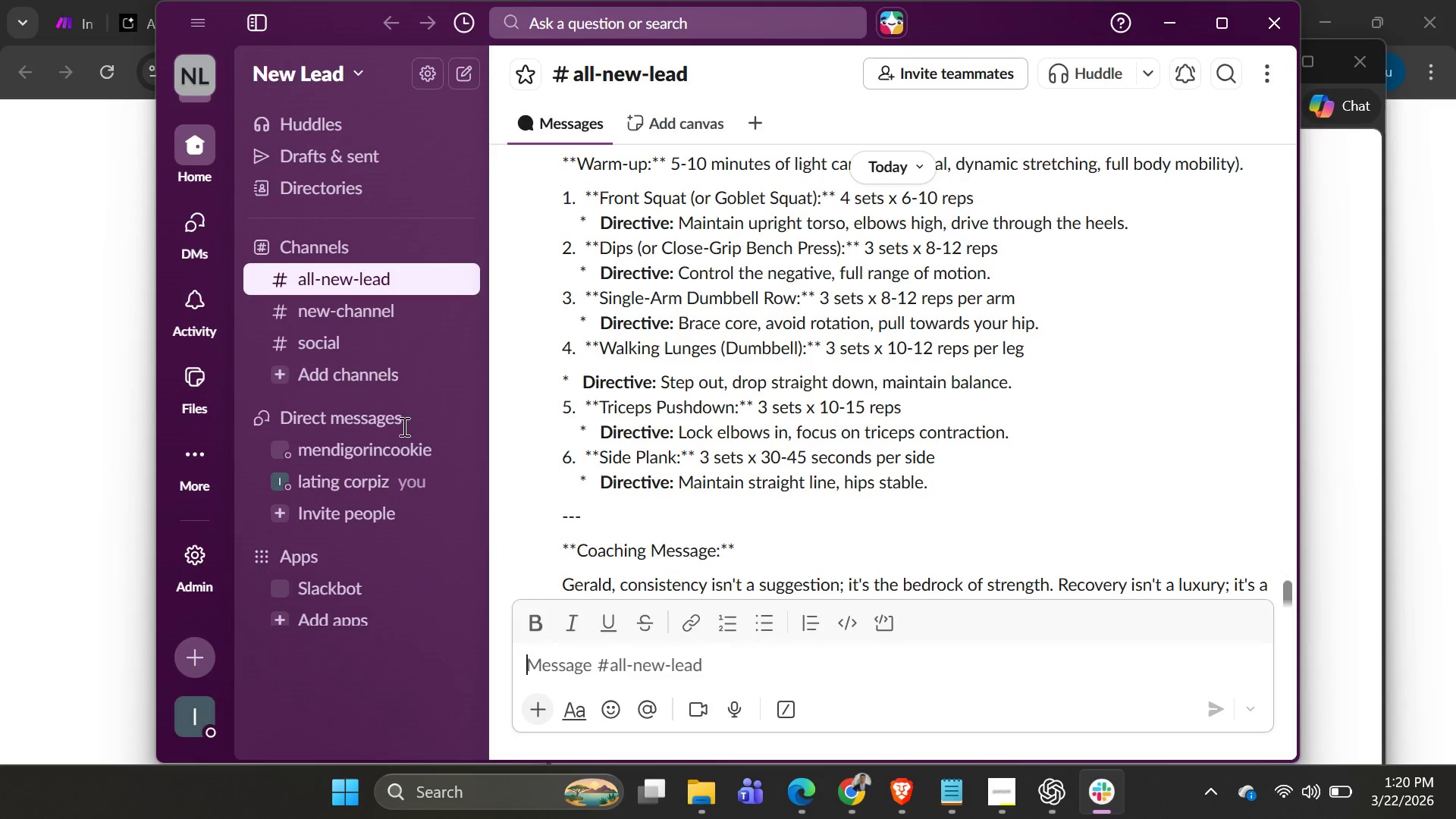 
scroll: coordinate [422, 413], scroll_direction: up, amount: 4.0
 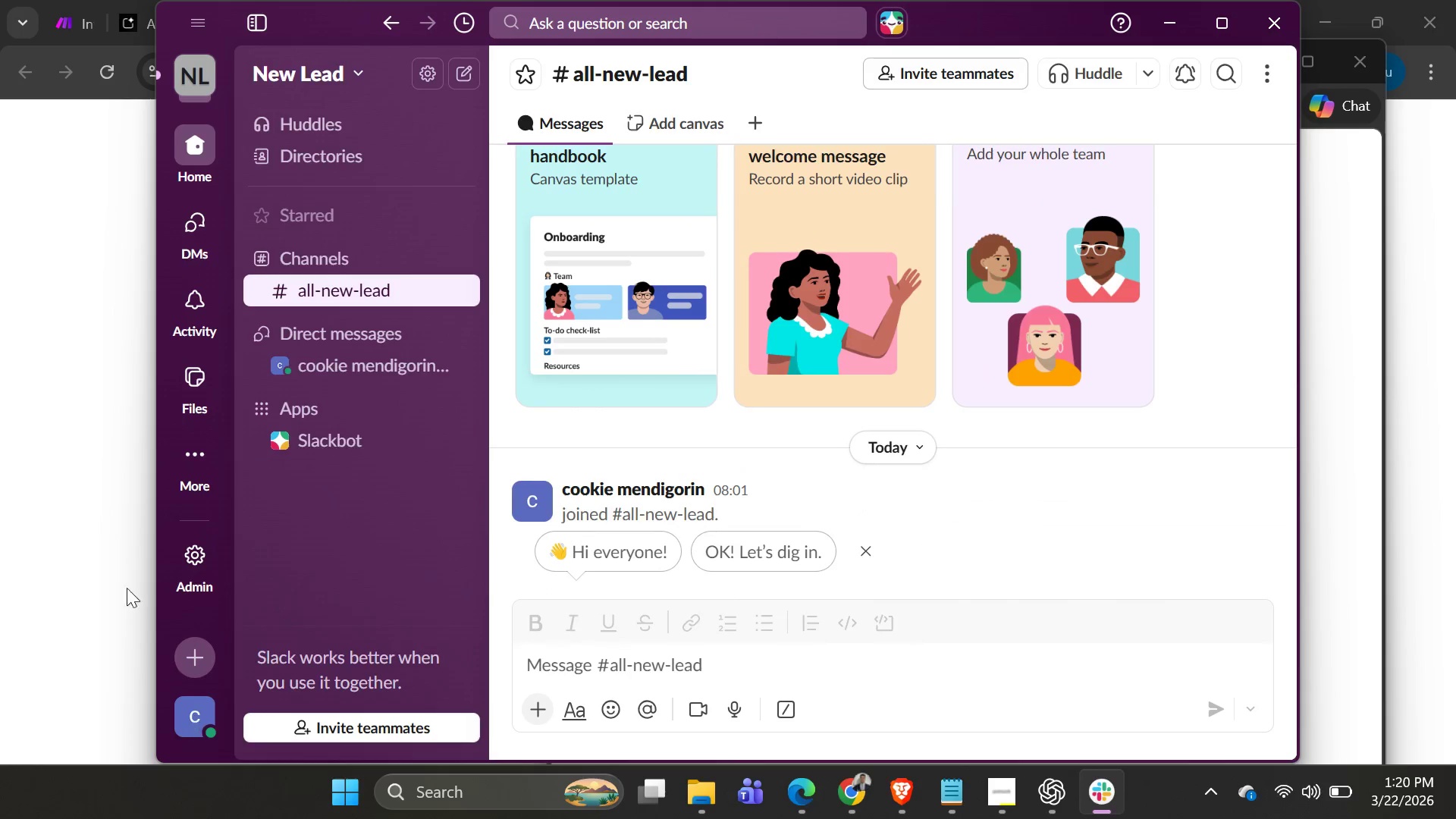 
key(Alt+AltLeft)
 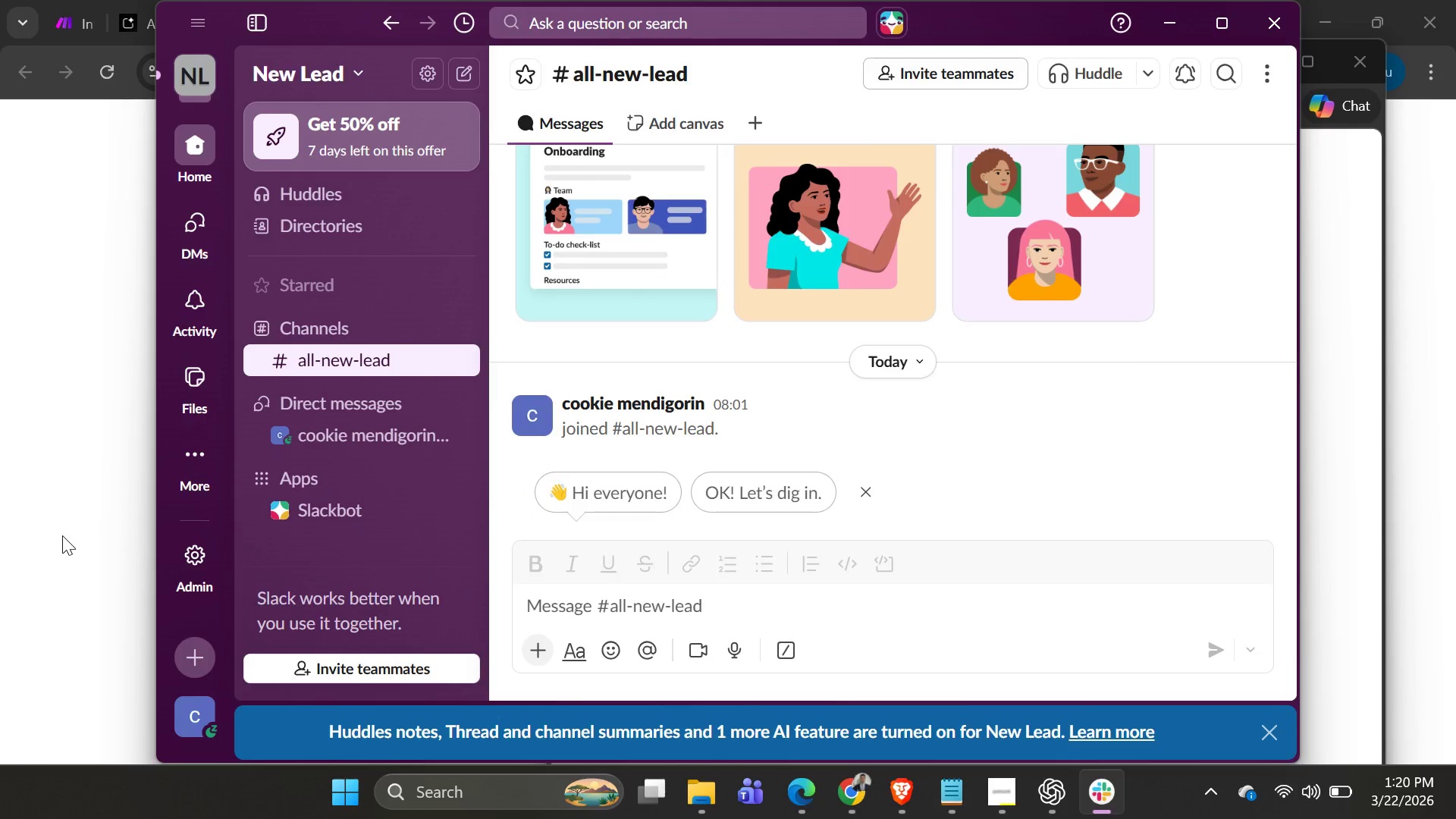 
key(Alt+Tab)
 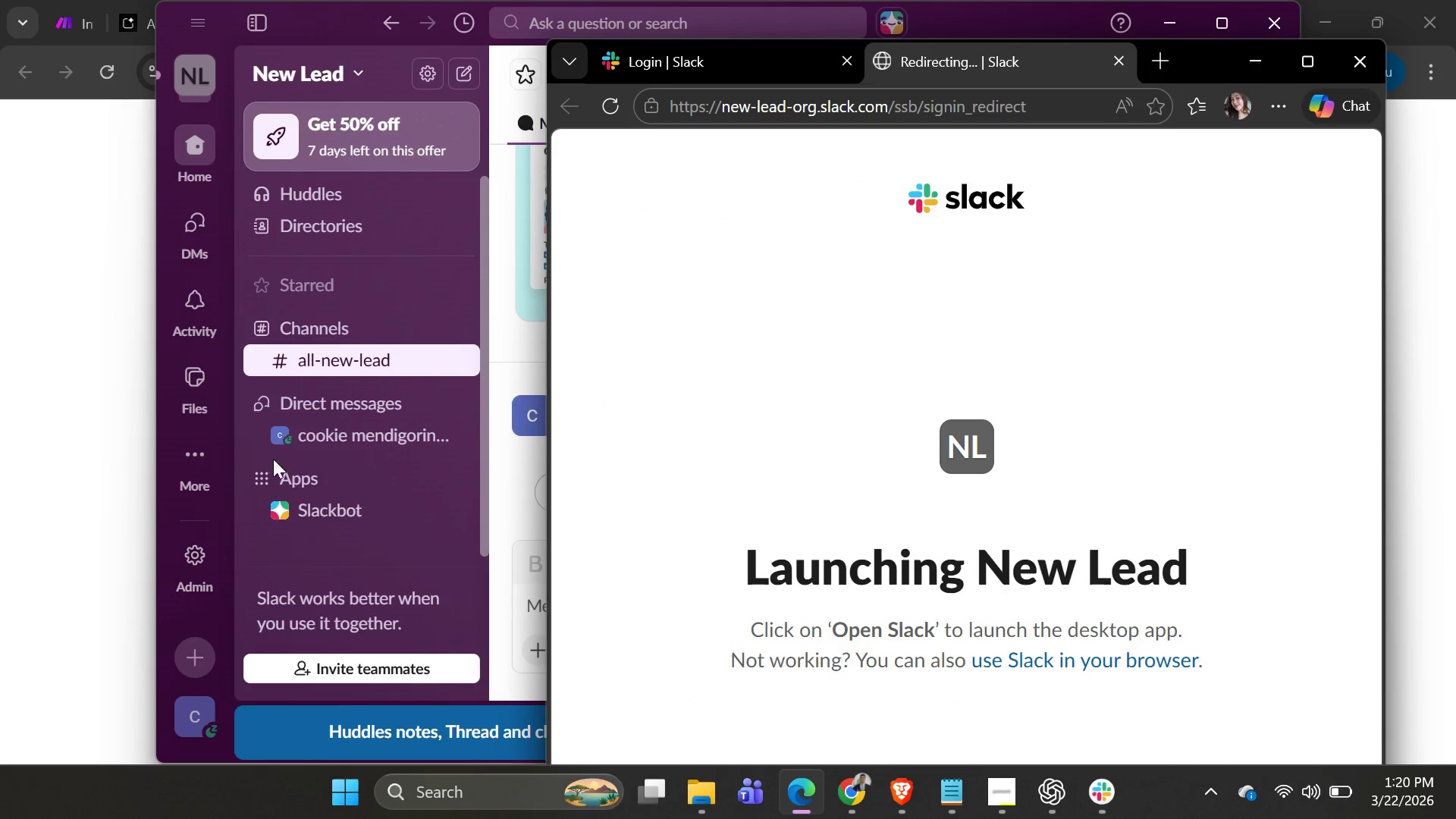 
left_click([64, 457])
 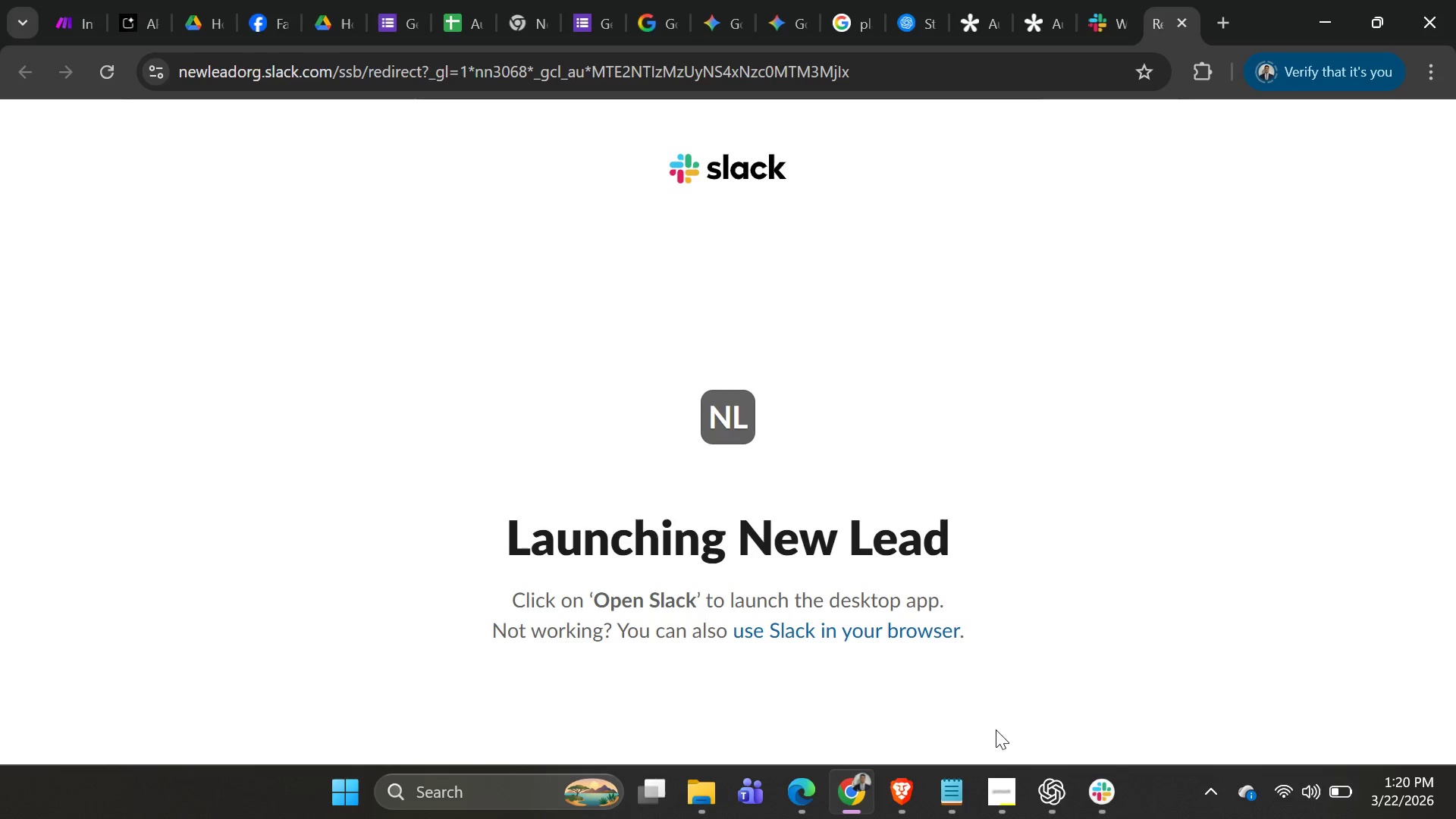 
left_click([1089, 792])
 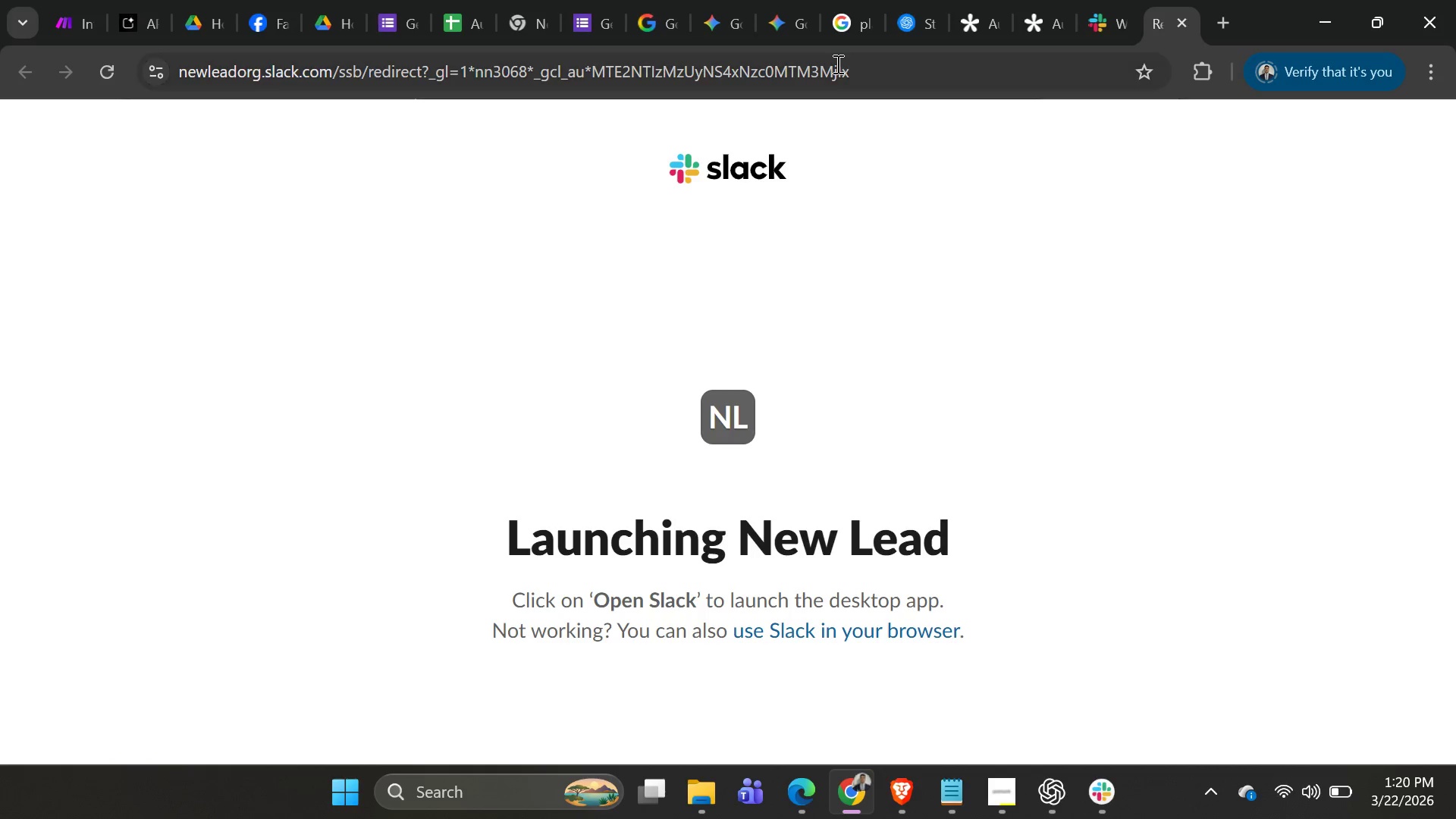 
key(Alt+Tab)
 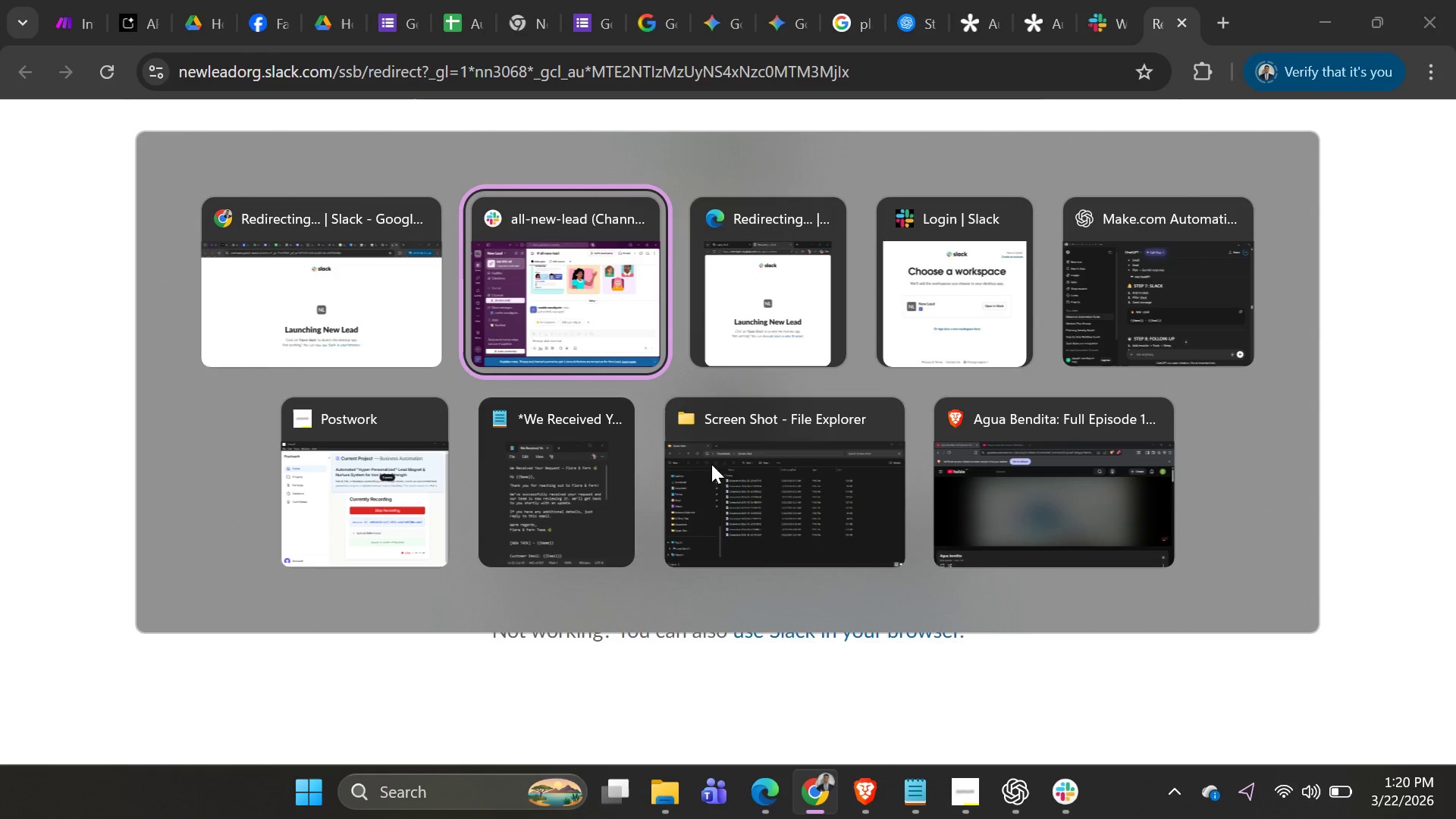 
wait(6.05)
 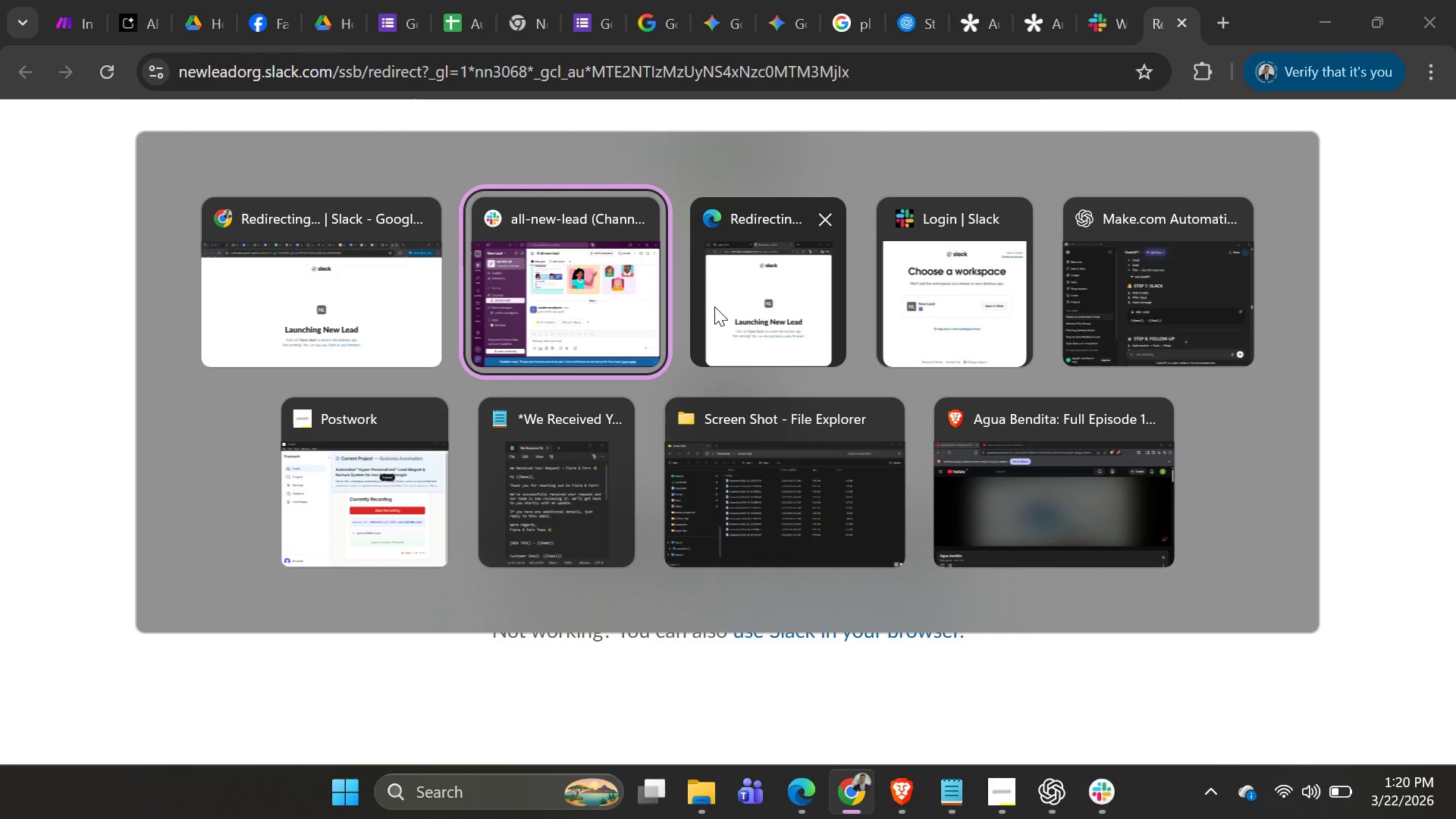 
left_click([61, 33])
 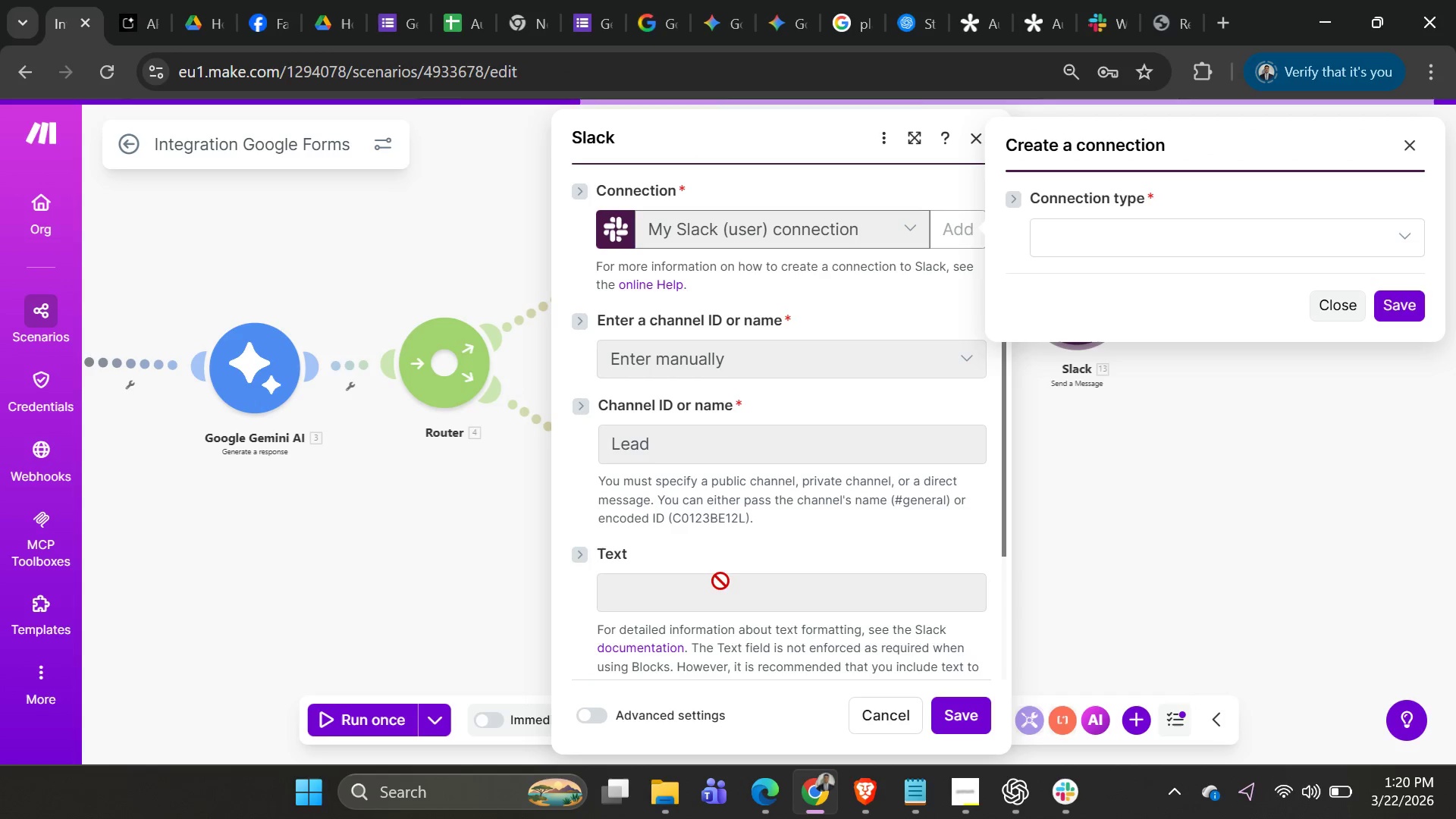 
left_click([717, 454])
 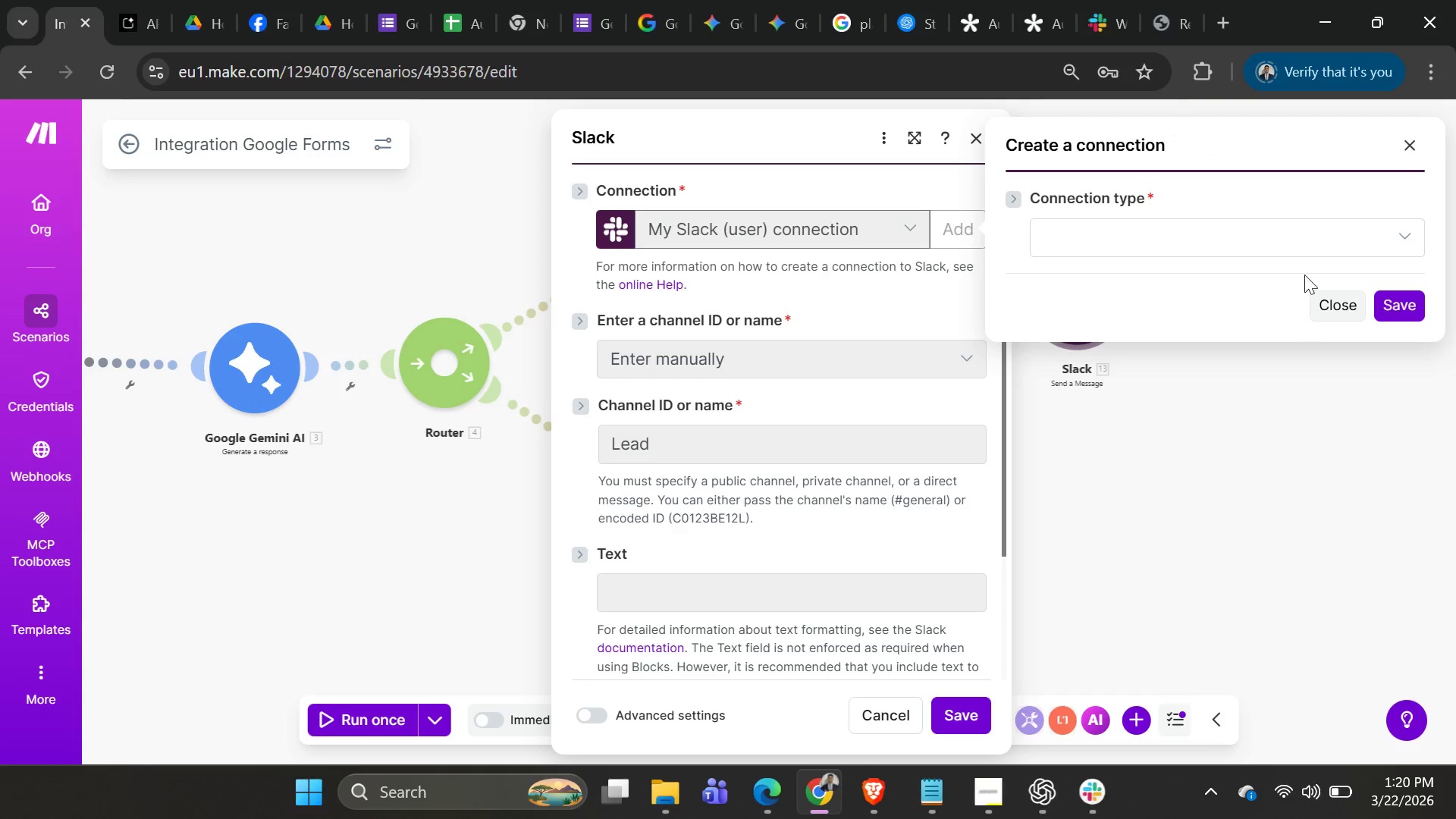 
left_click([1361, 238])
 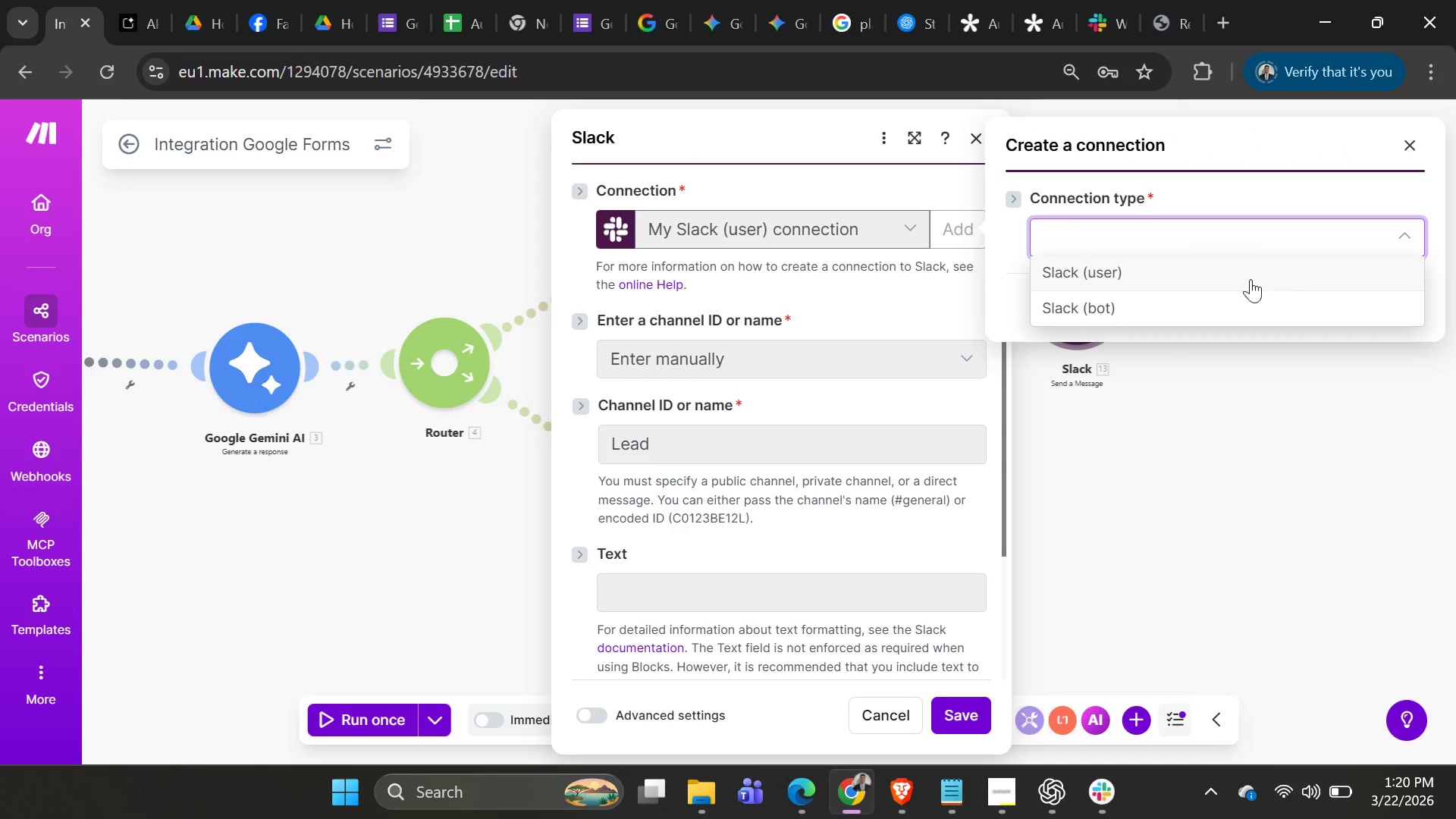 
left_click([1225, 270])
 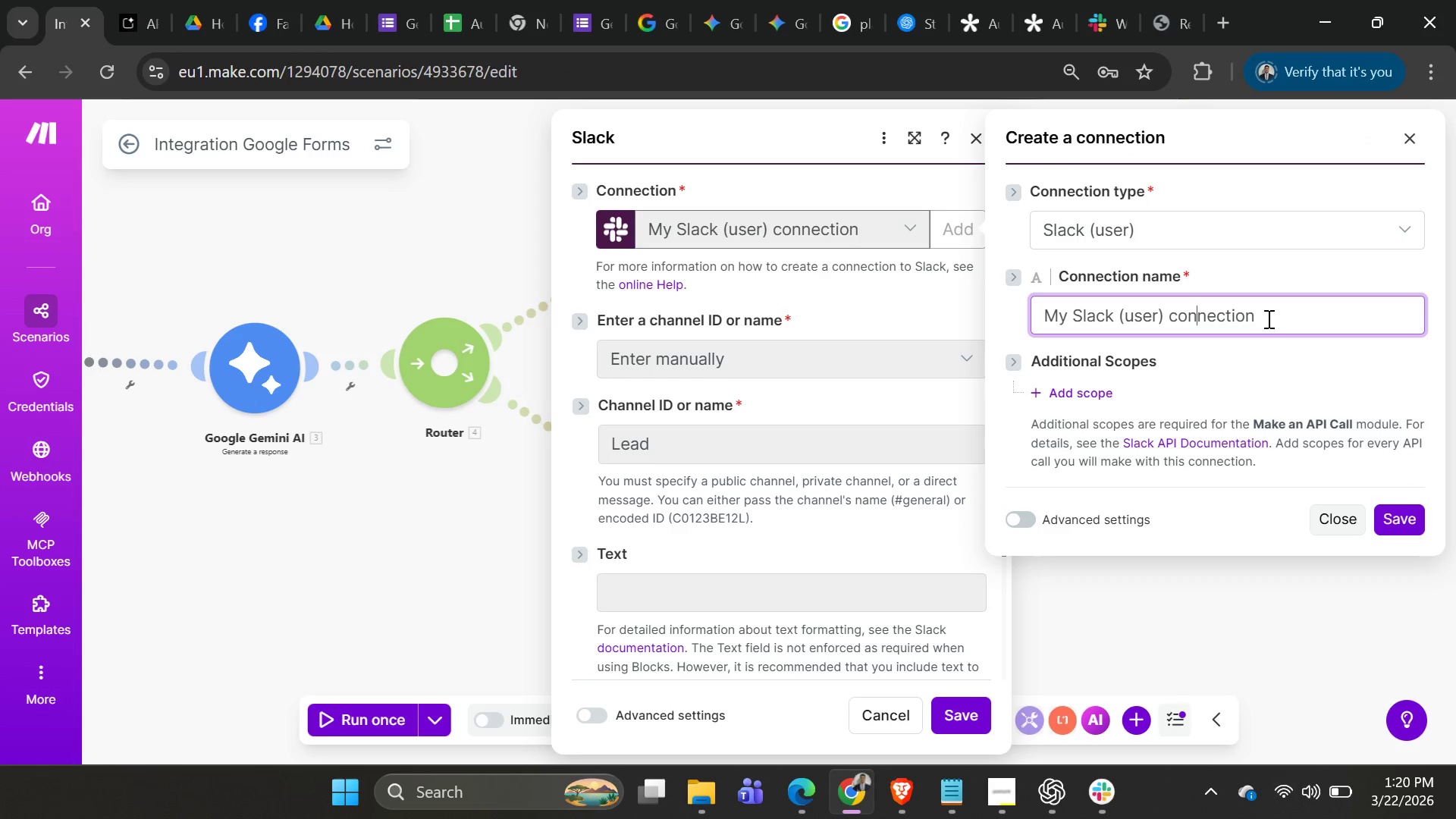 
left_click_drag(start_coordinate=[1268, 318], to_coordinate=[902, 330])
 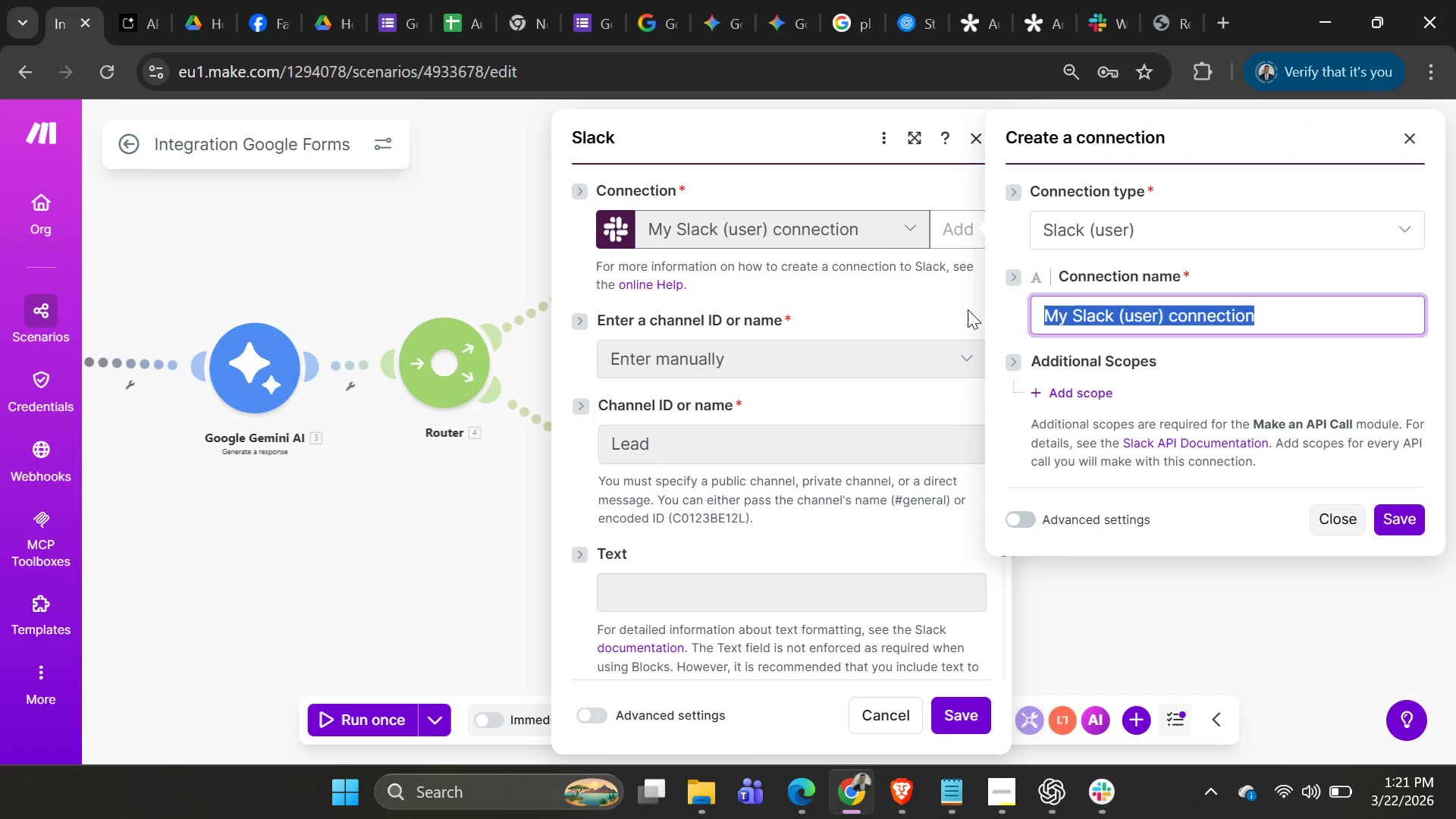 
key(Alt+AltLeft)
 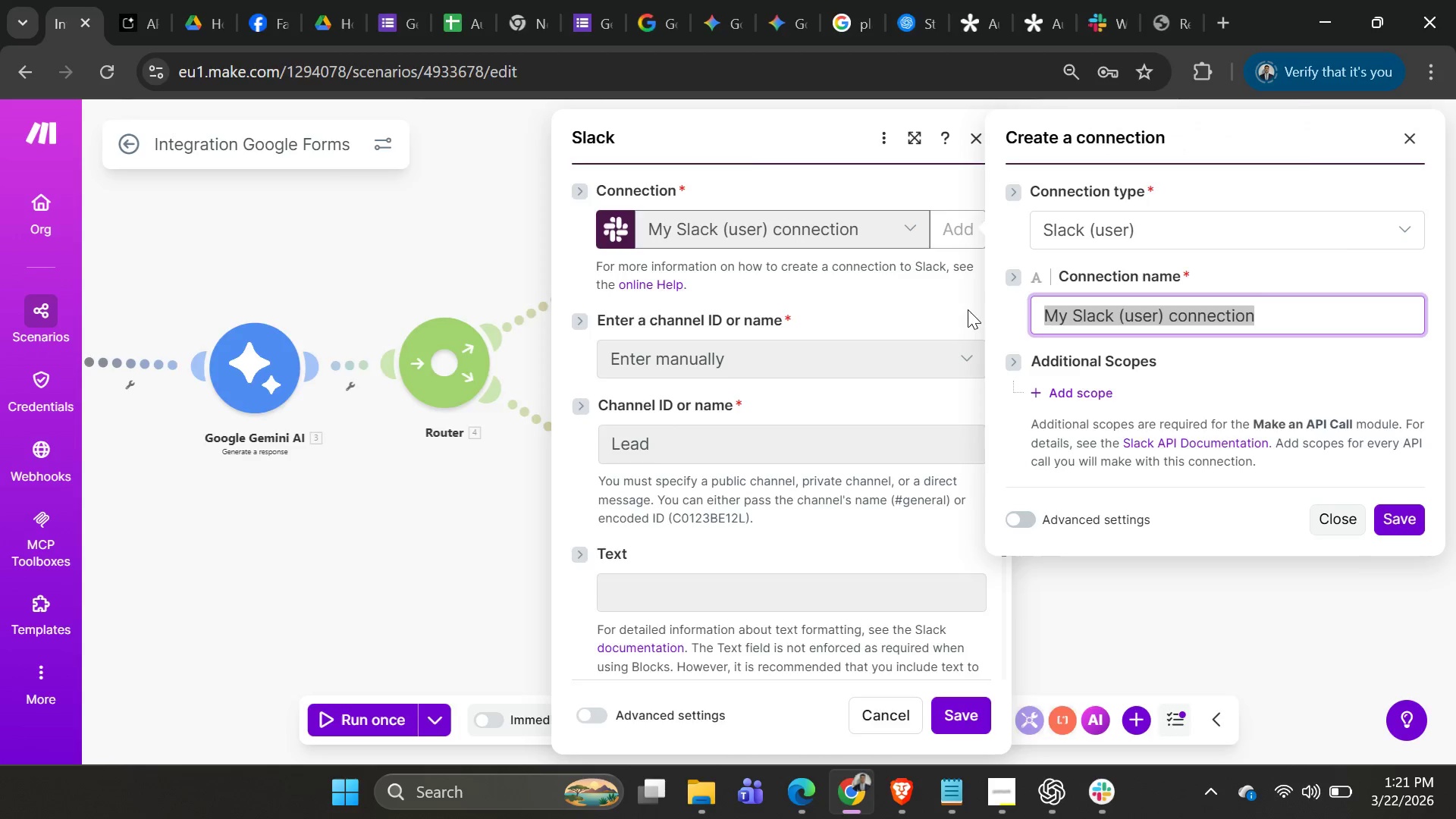 
key(Alt+Tab)
 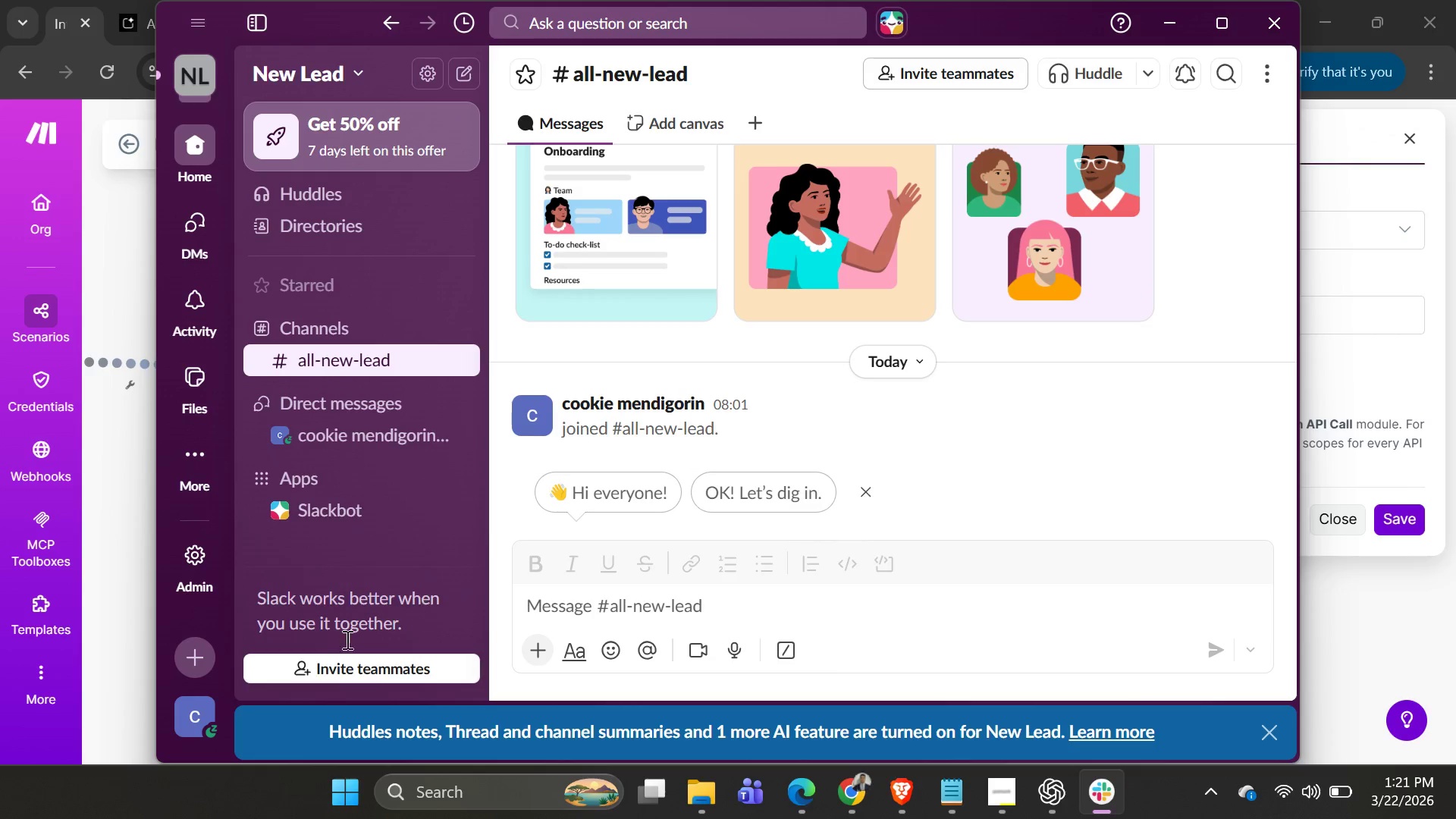 
left_click([209, 716])
 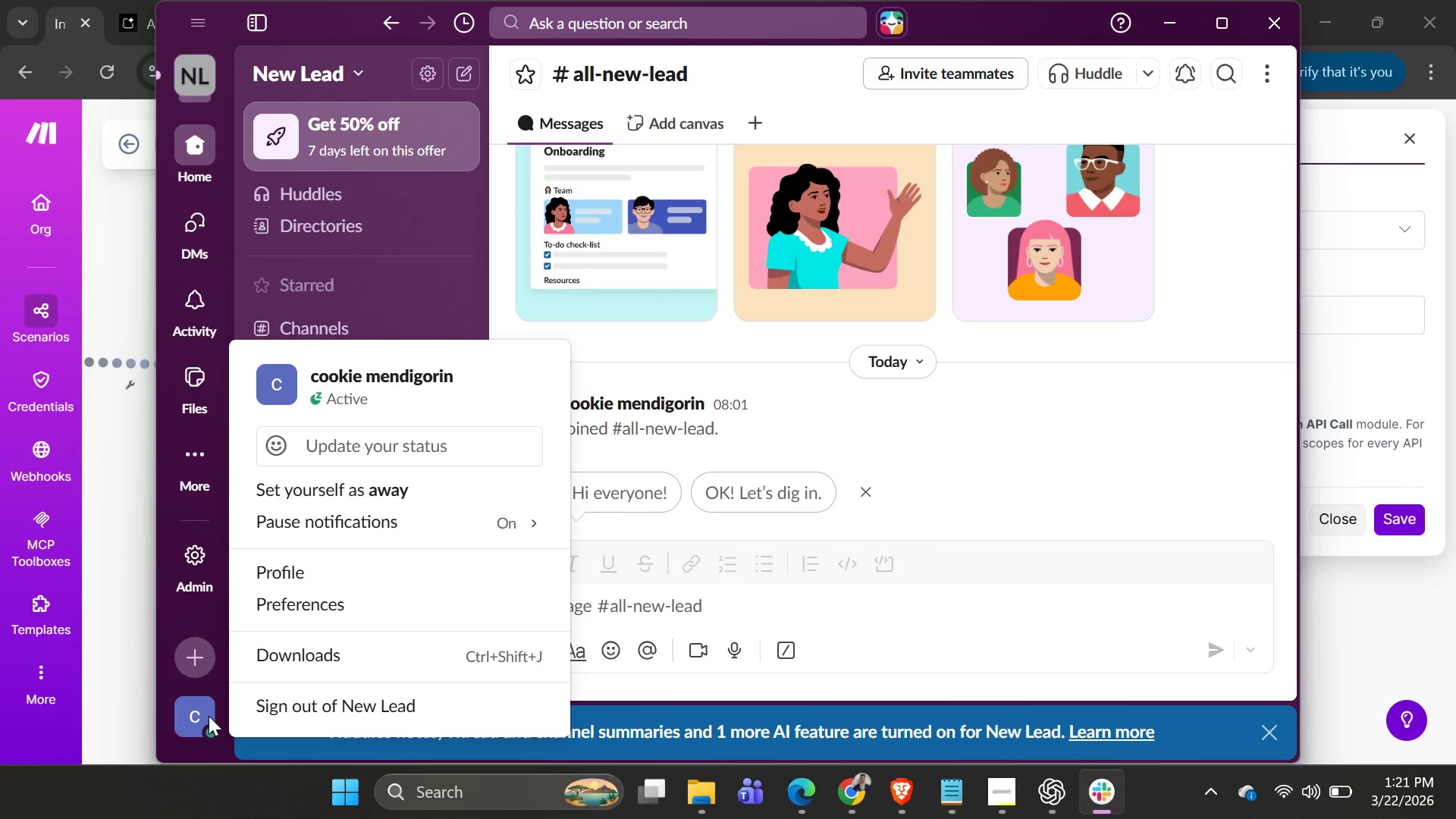 
key(Alt+AltLeft)
 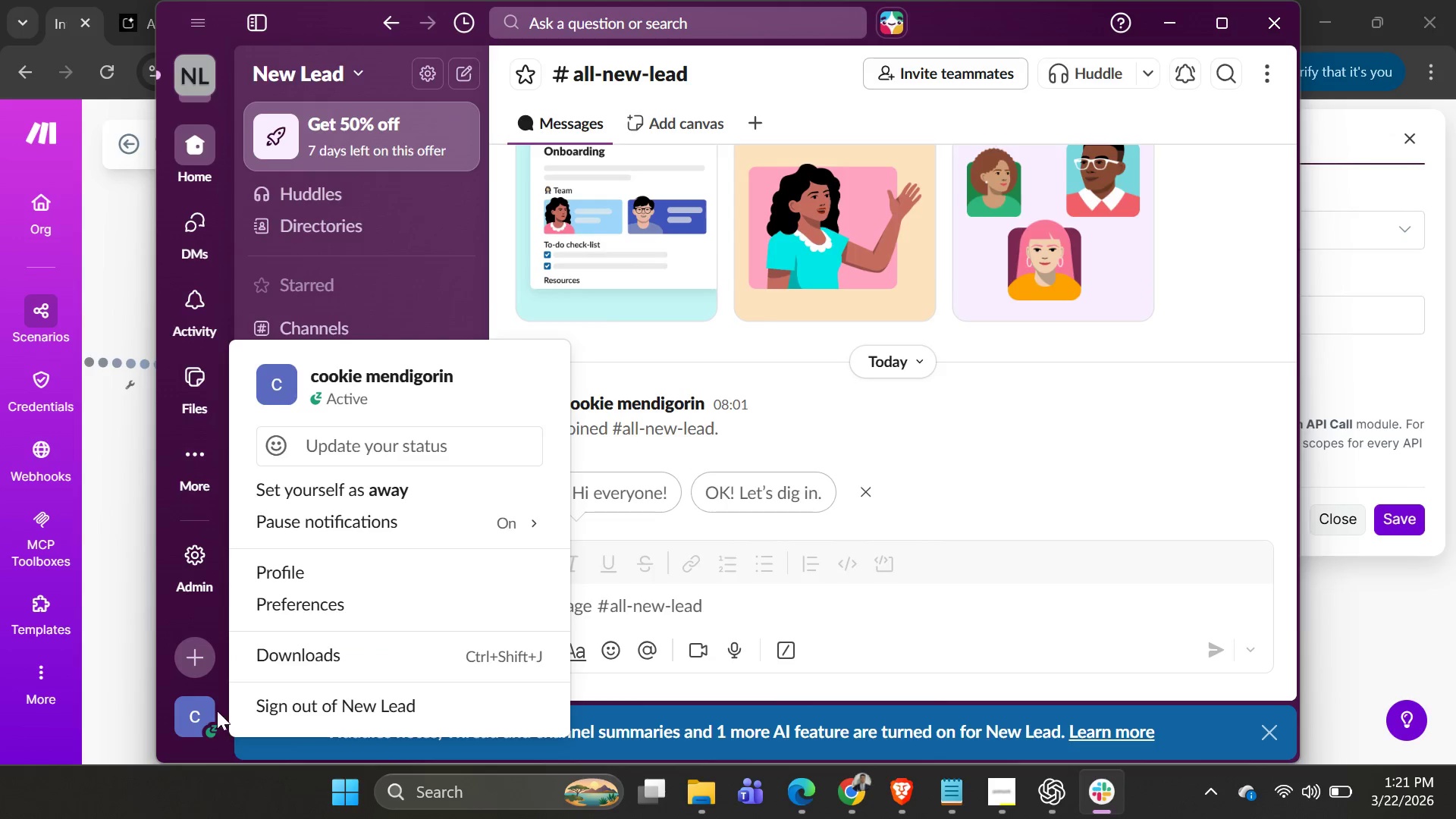 
key(Alt+Tab)
 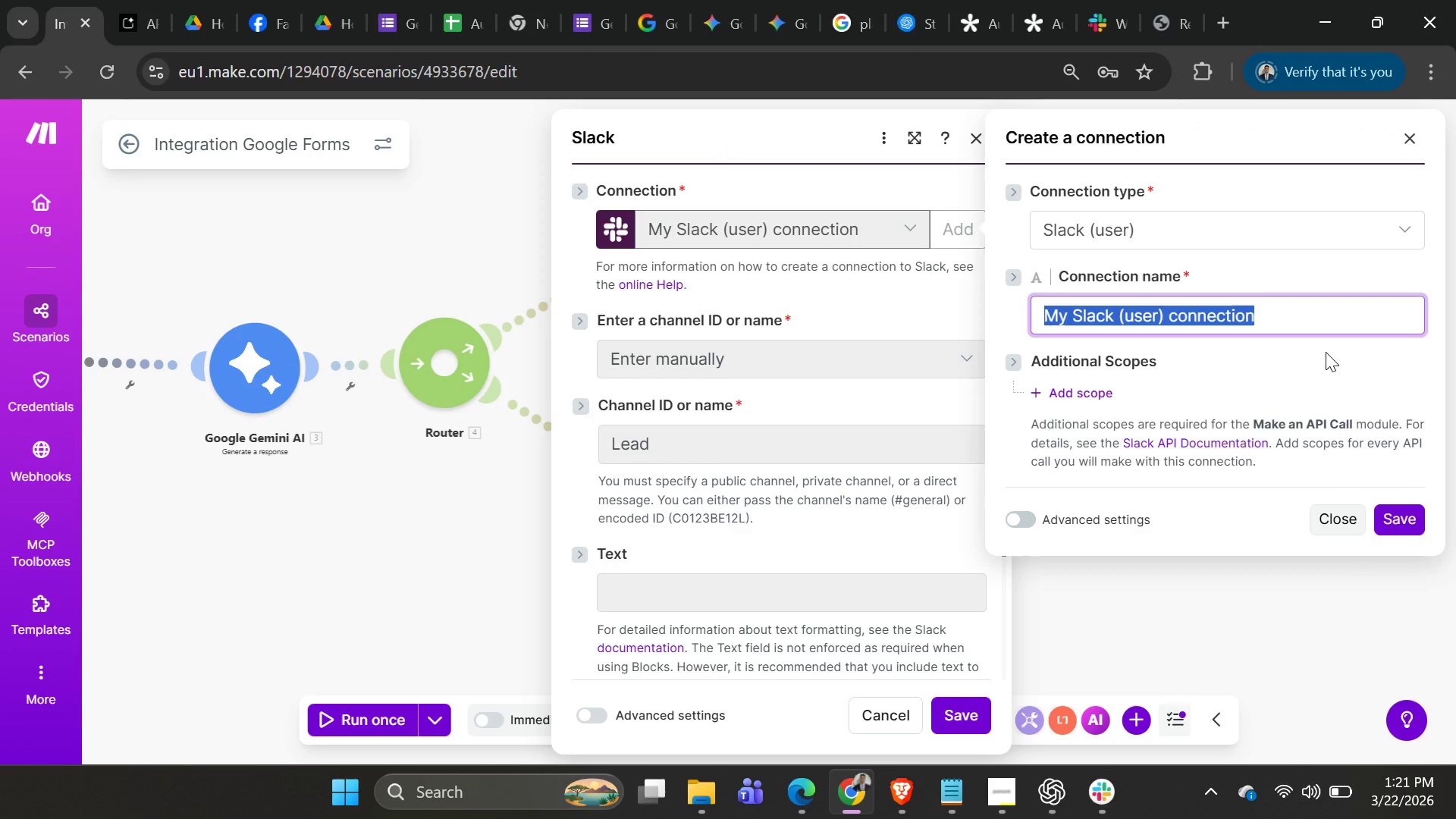 
type(cookie mendigorin)
 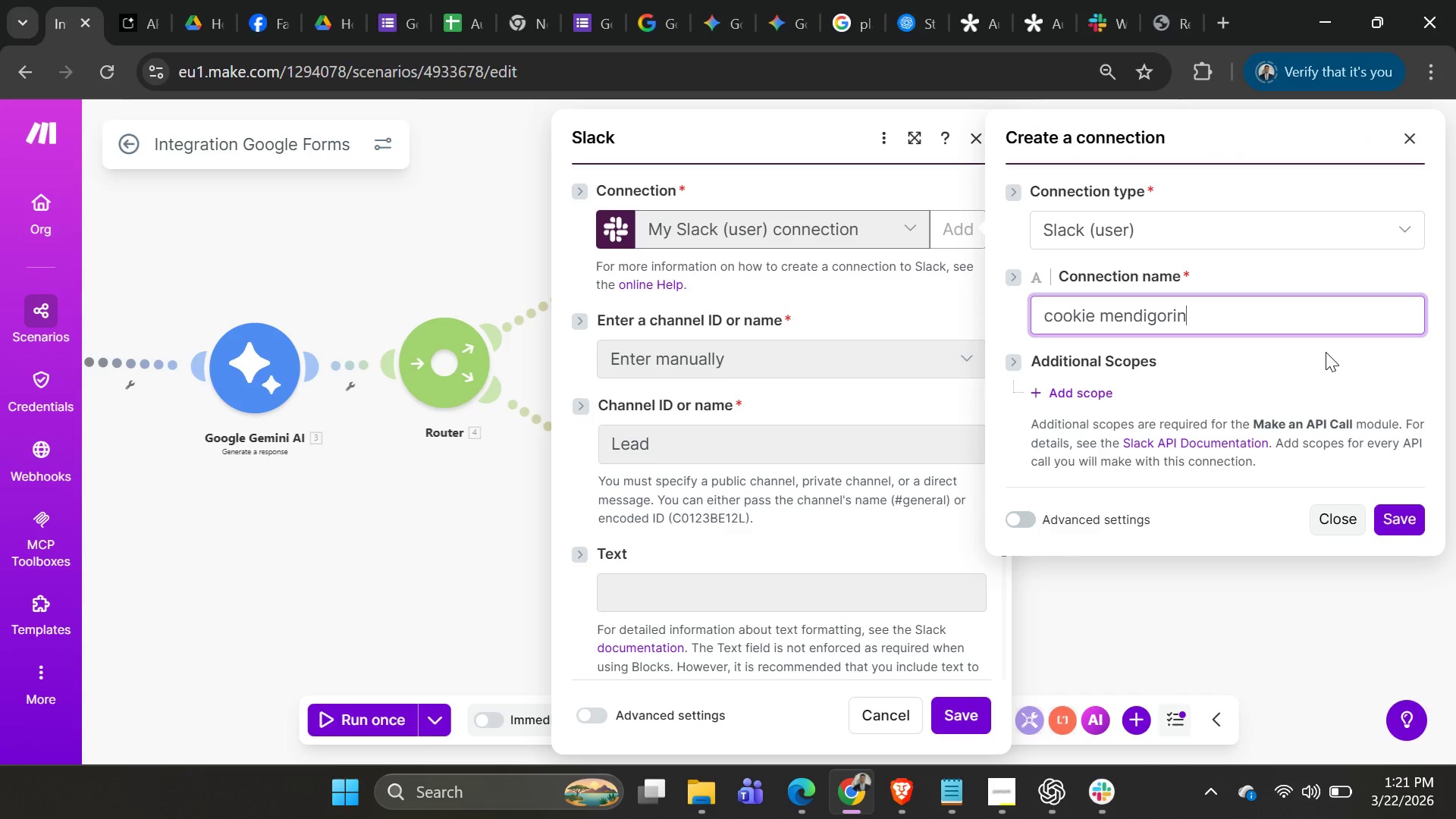 
key(Alt+AltLeft)
 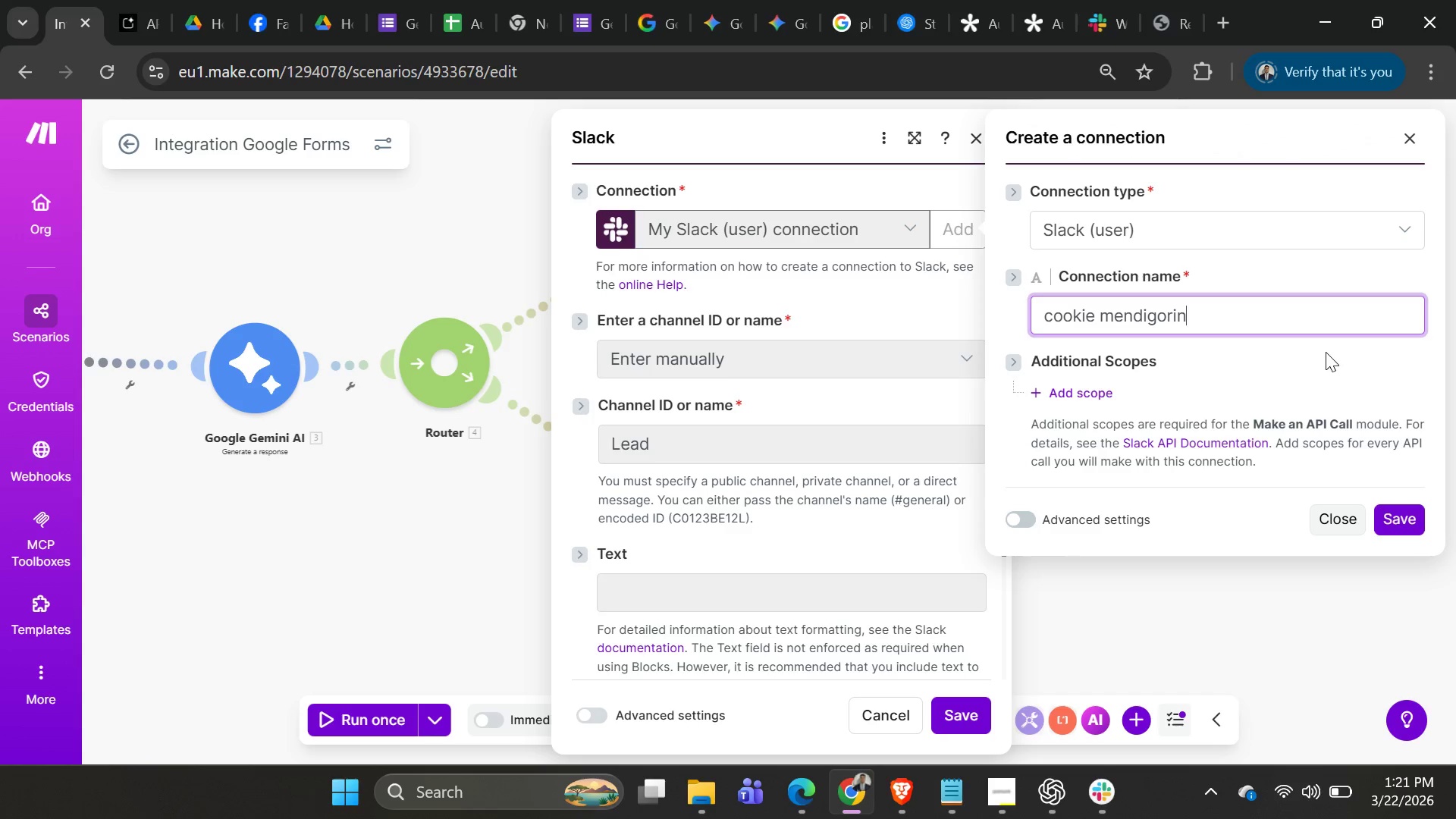 
key(Alt+Tab)
 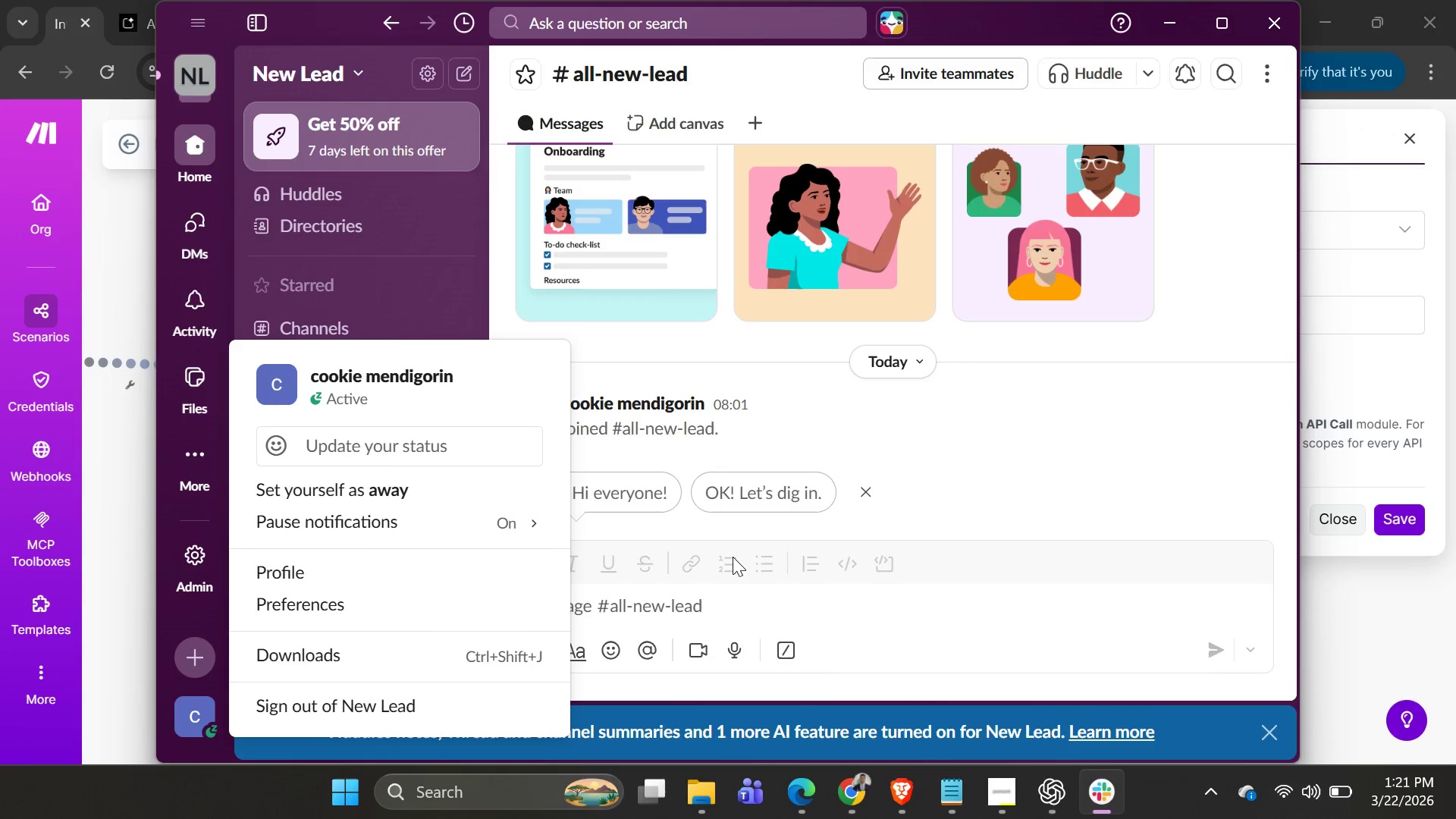 
key(Alt+AltLeft)
 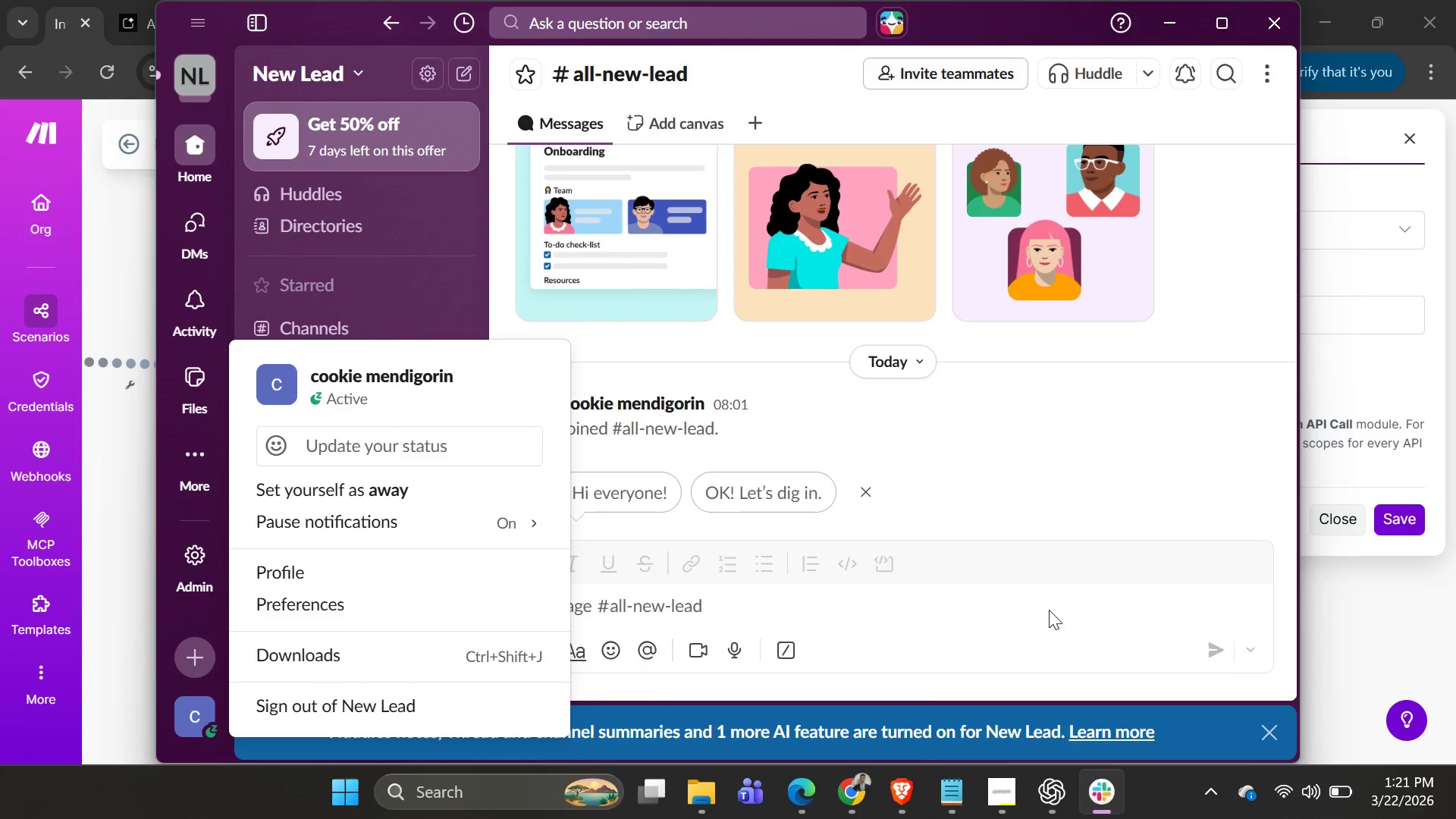 
key(Alt+Tab)
 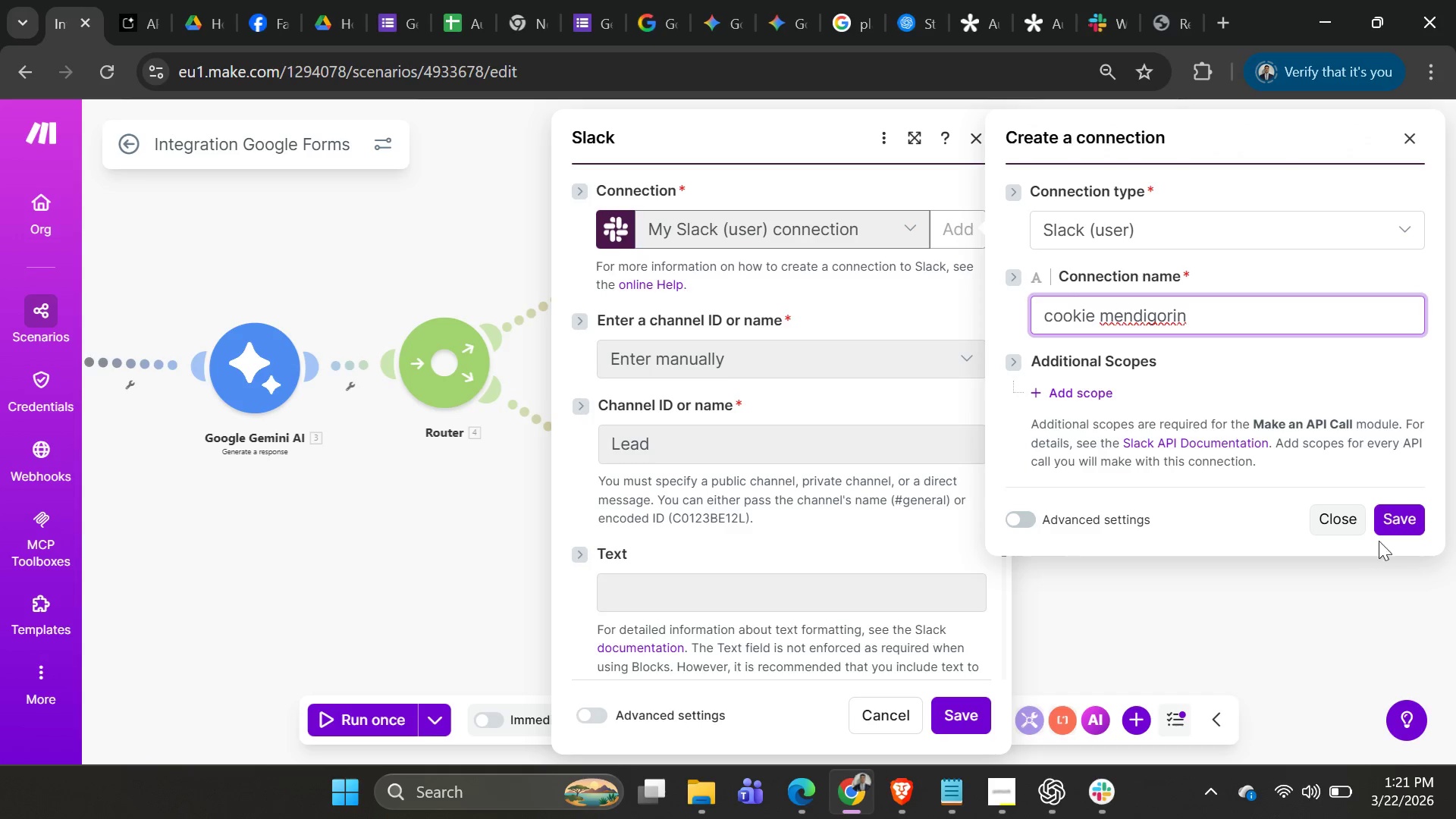 
left_click([1392, 528])
 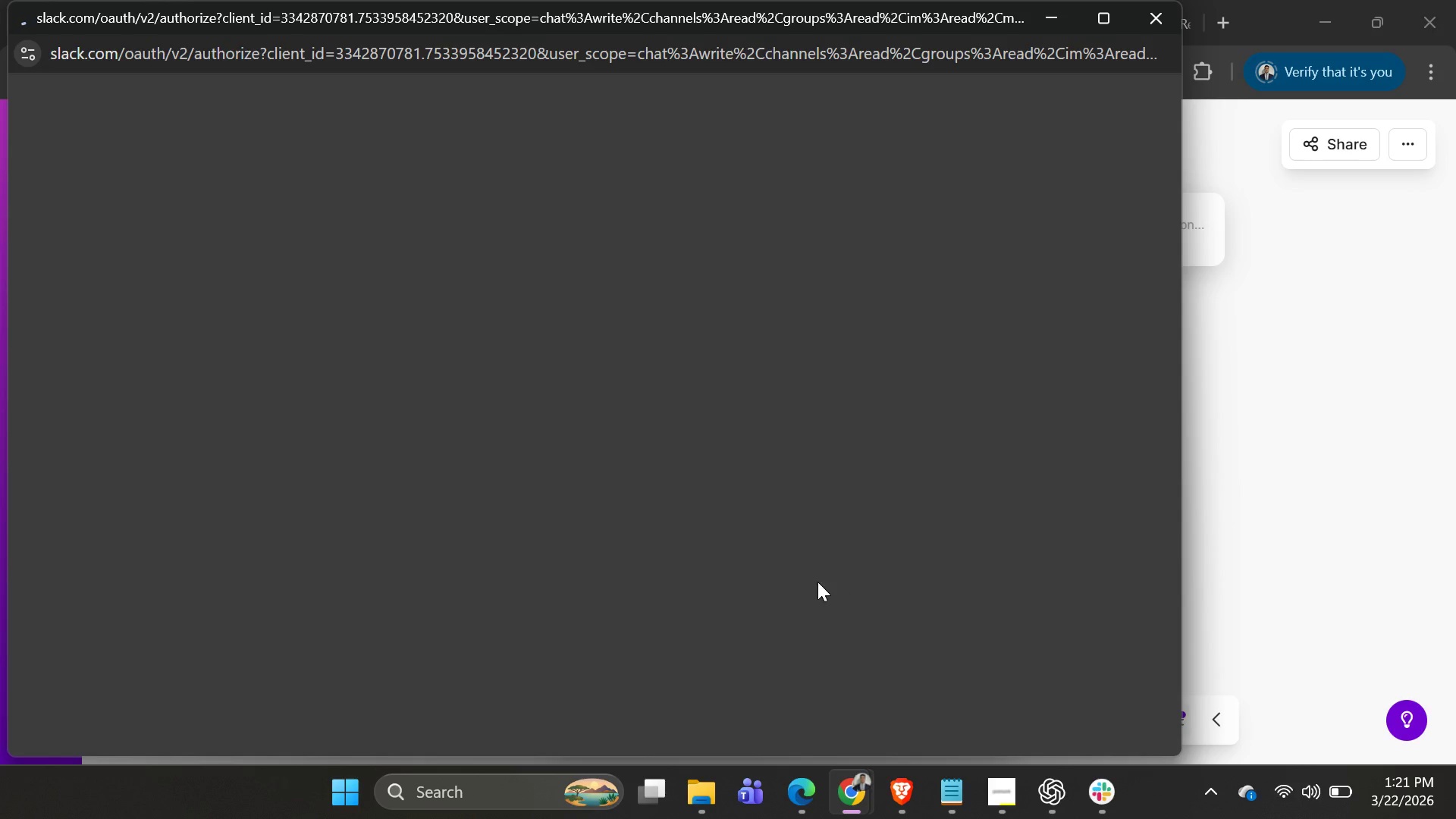 
wait(5.22)
 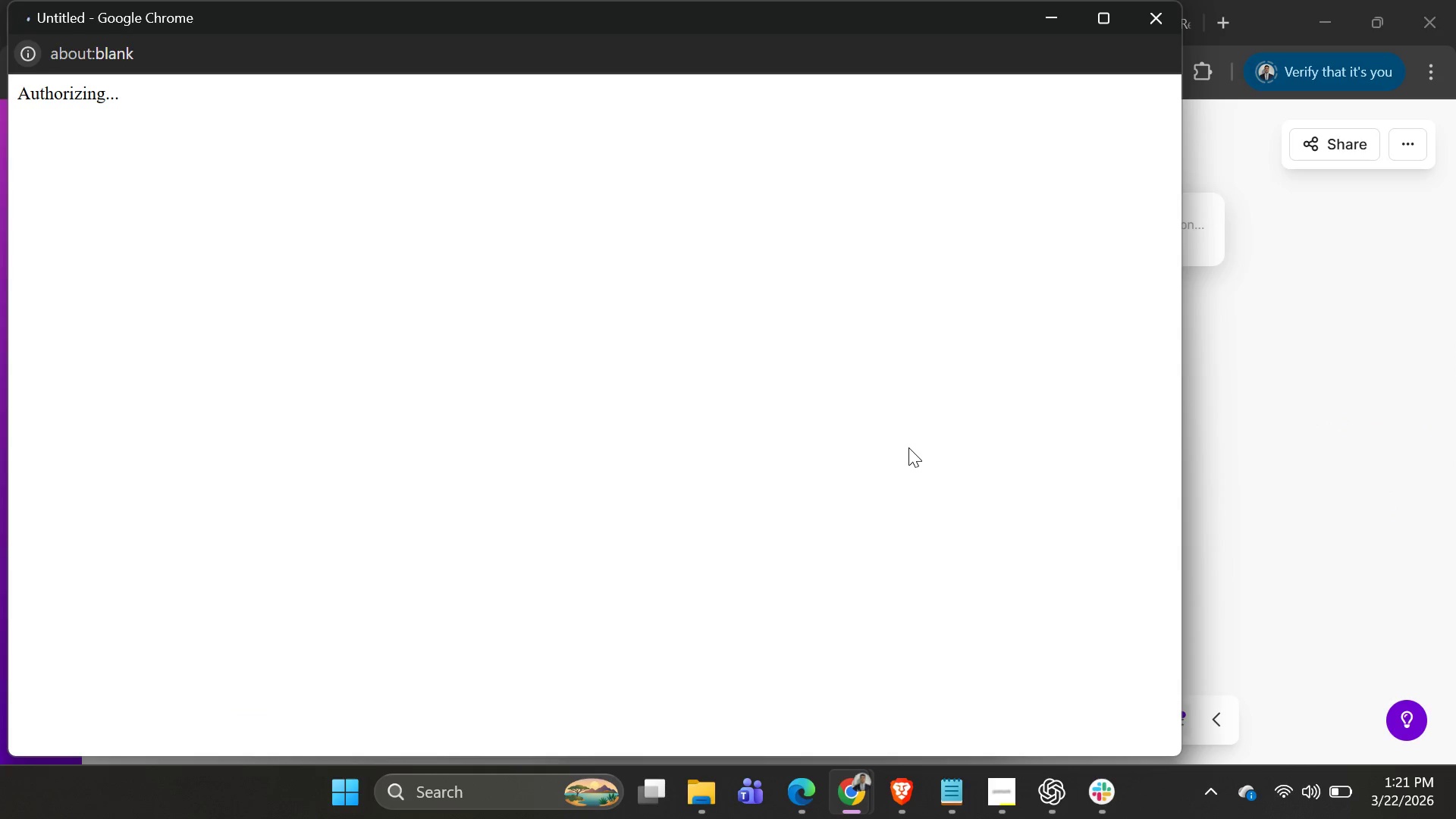 
scroll: coordinate [789, 483], scroll_direction: down, amount: 2.0
 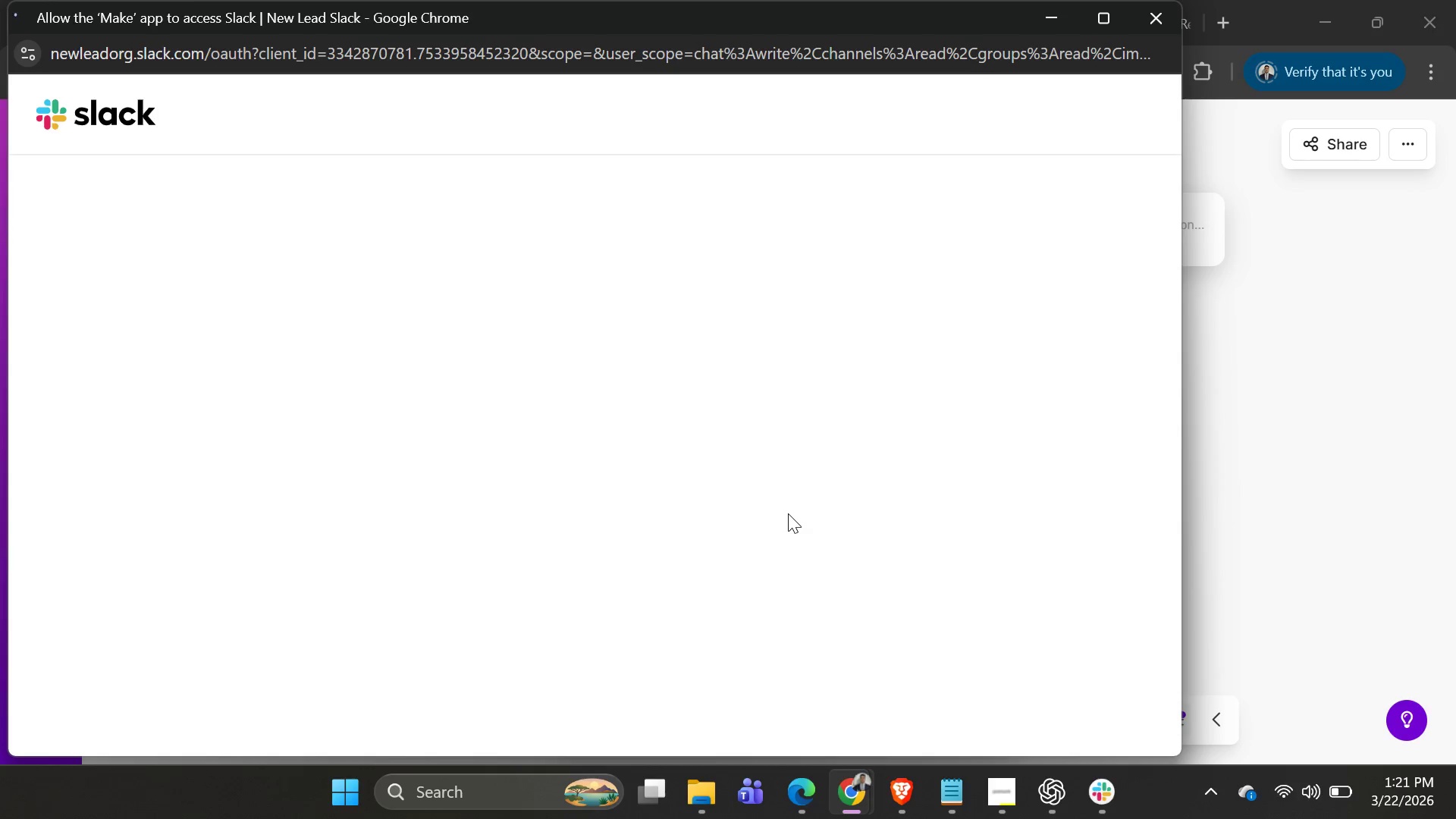 
mouse_move([774, 532])
 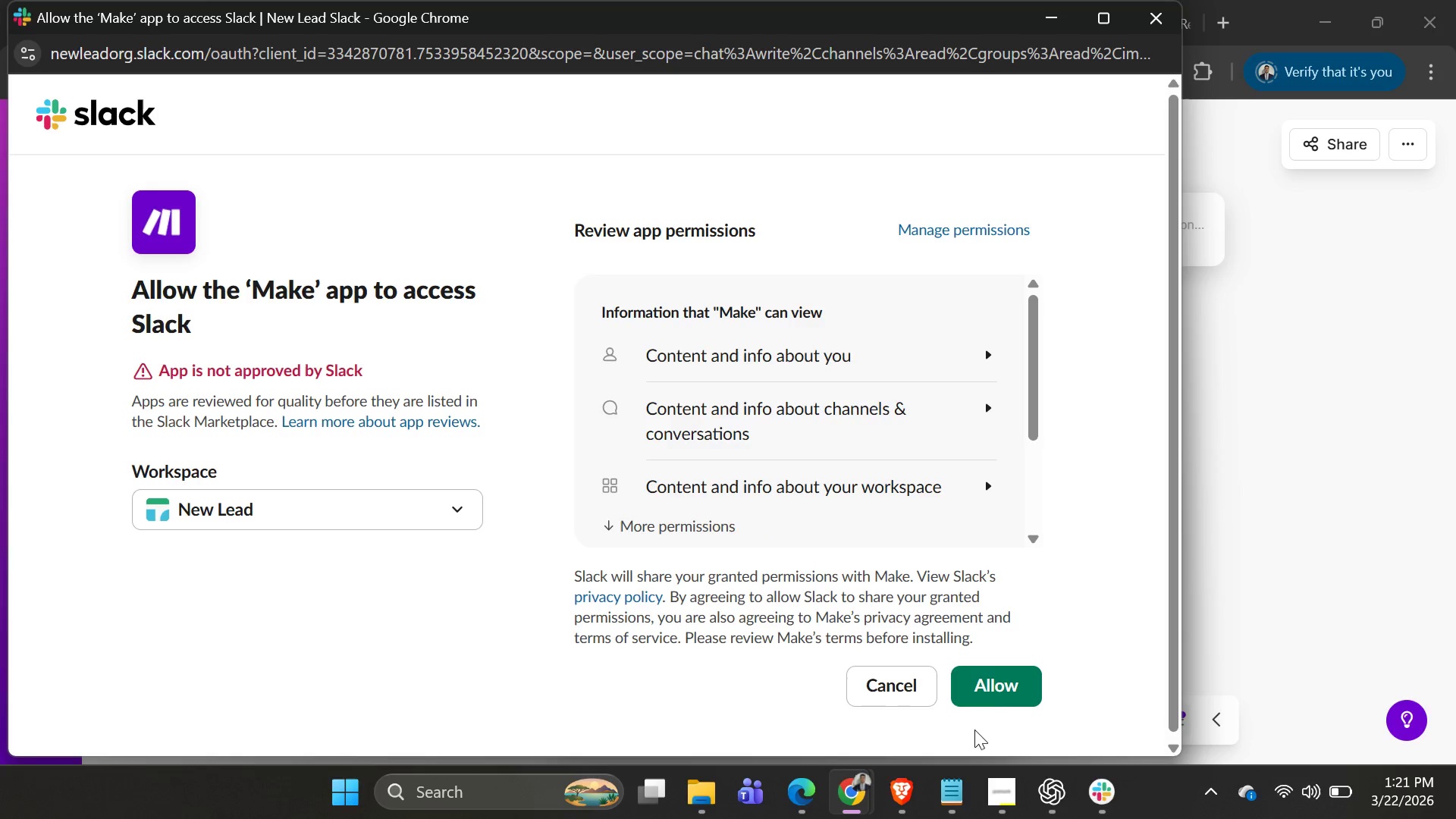 
left_click([999, 698])
 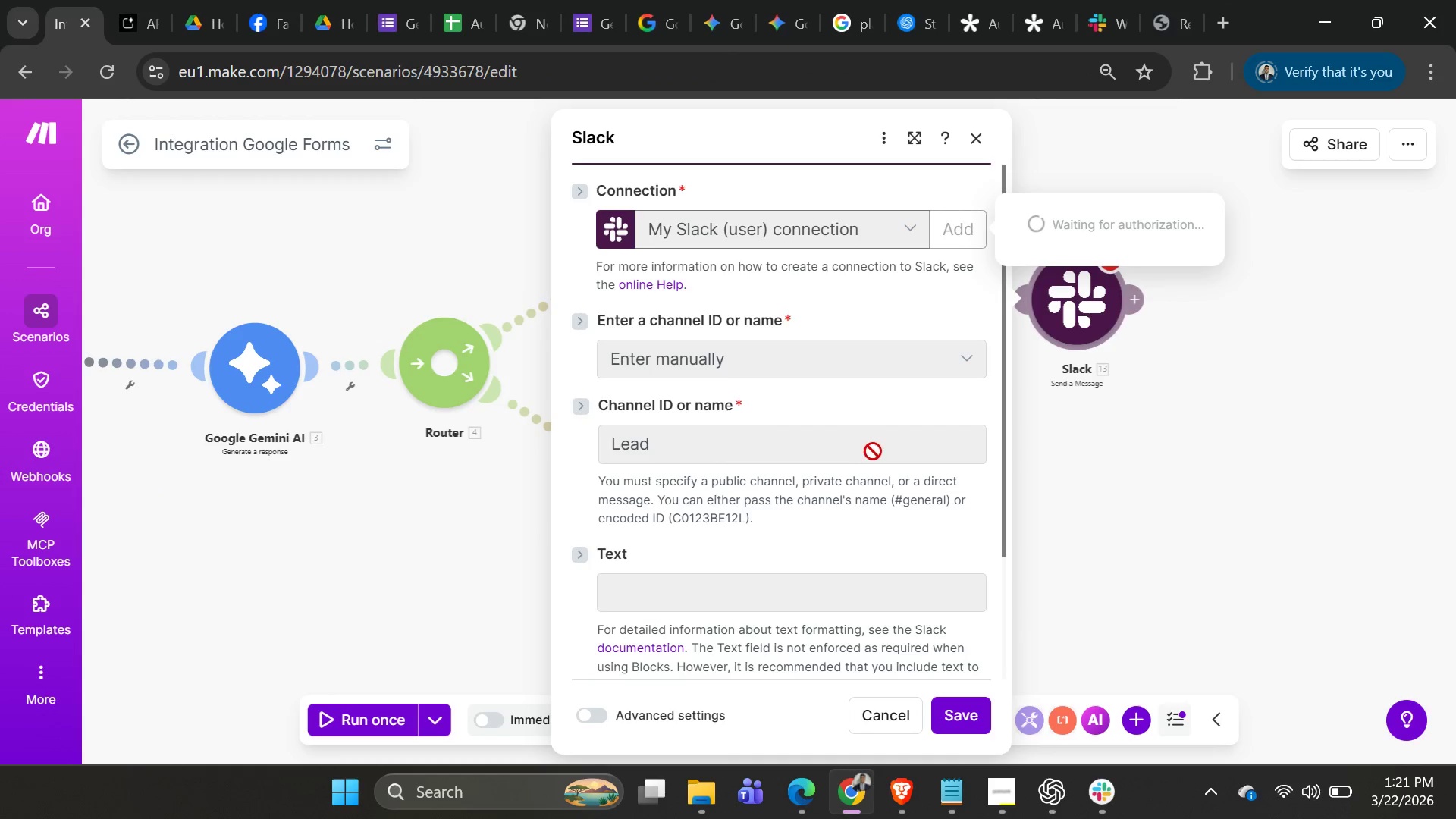 
wait(10.34)
 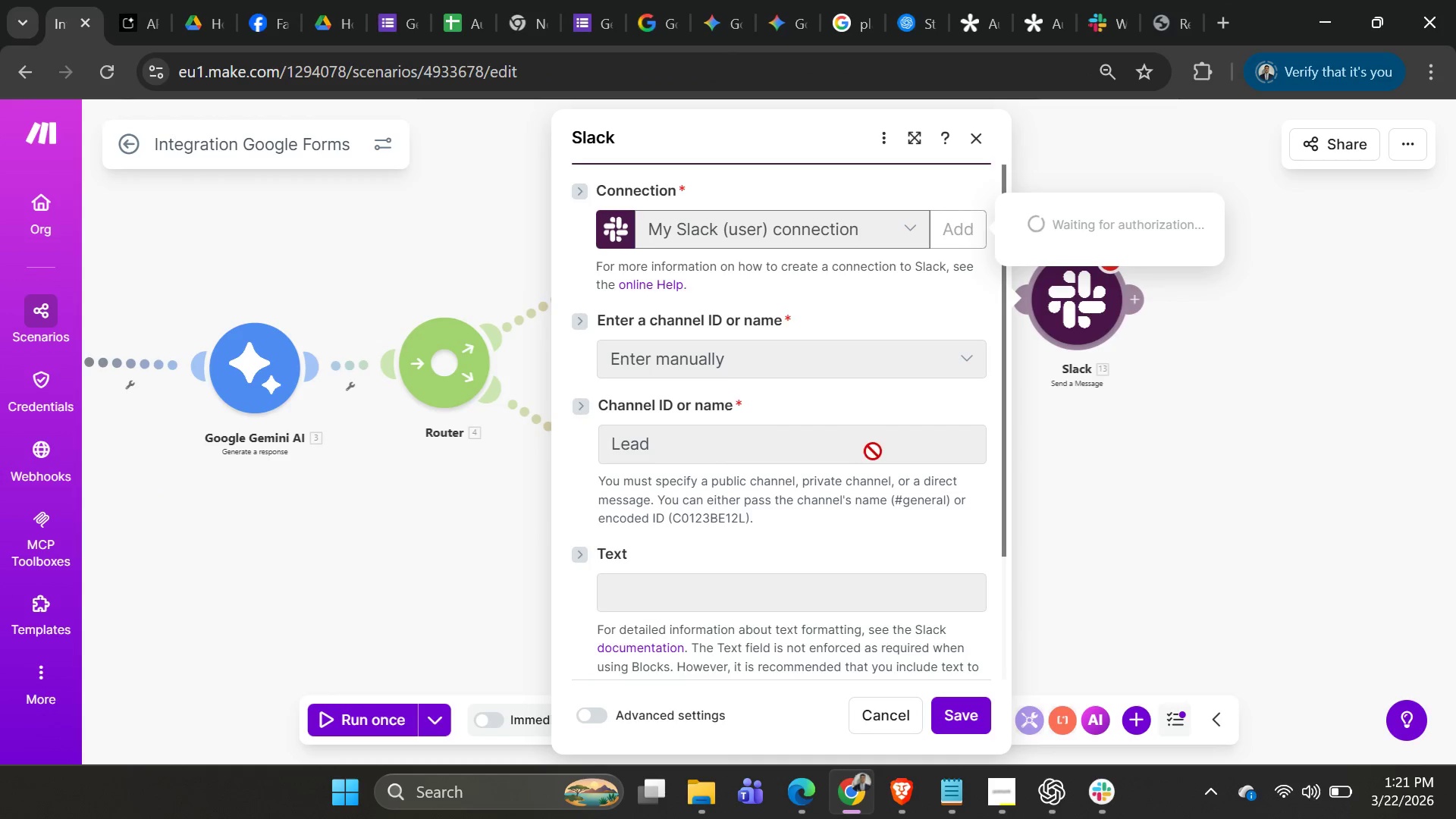 
scroll: coordinate [702, 488], scroll_direction: down, amount: 3.0
 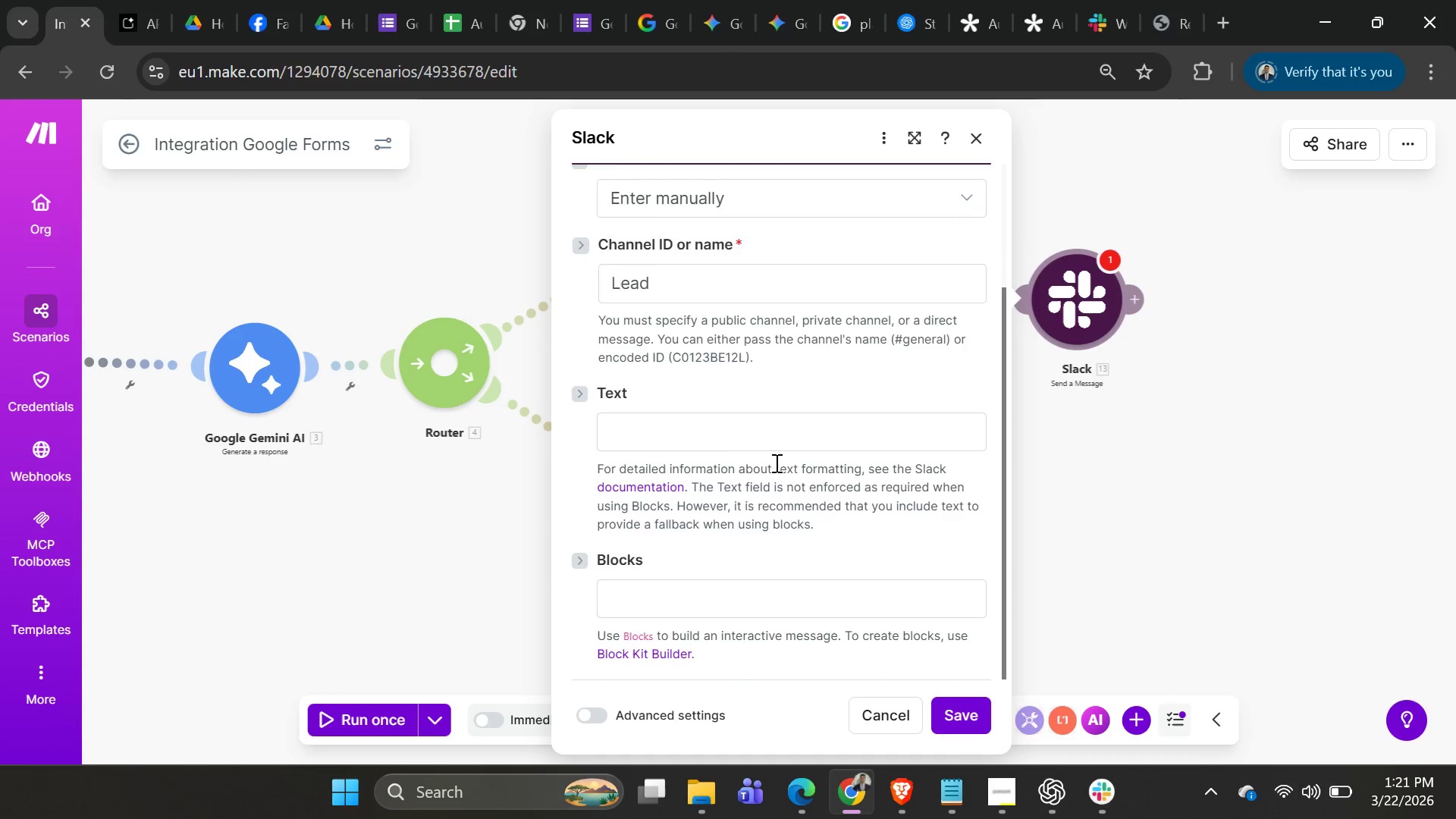 
scroll: coordinate [775, 463], scroll_direction: up, amount: 1.0
 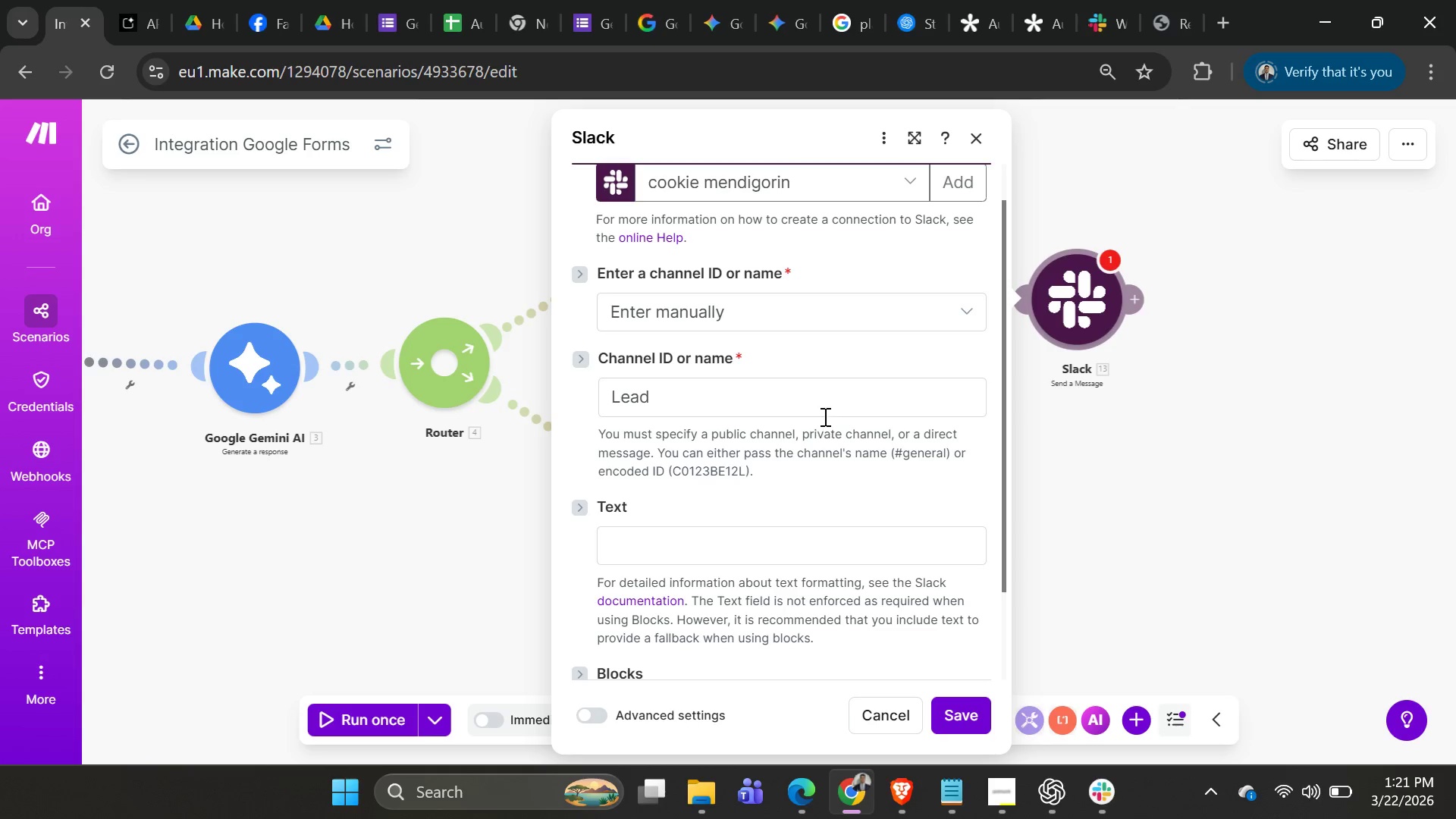 
left_click([830, 404])
 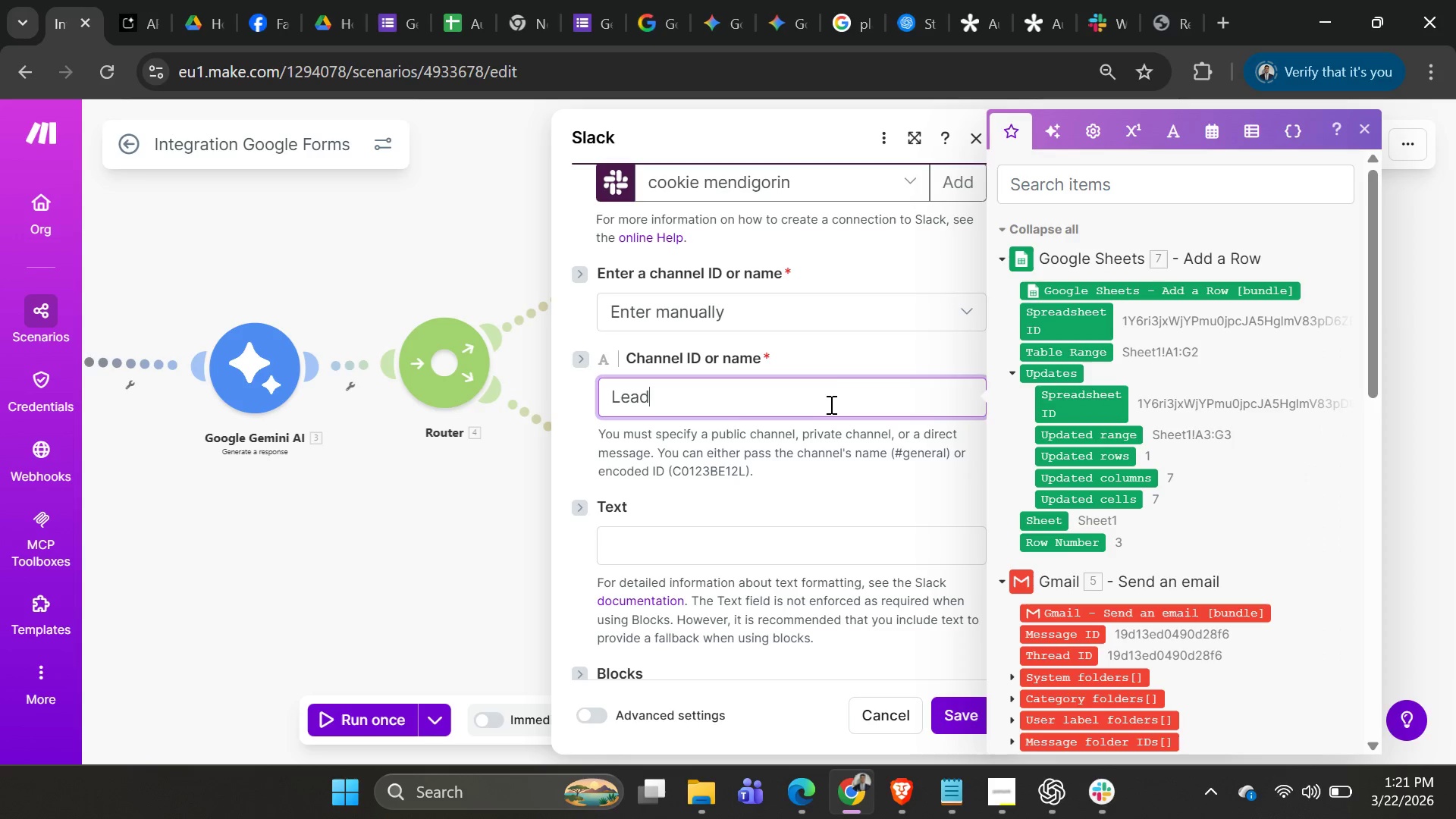 
left_click_drag(start_coordinate=[830, 404], to_coordinate=[548, 419])
 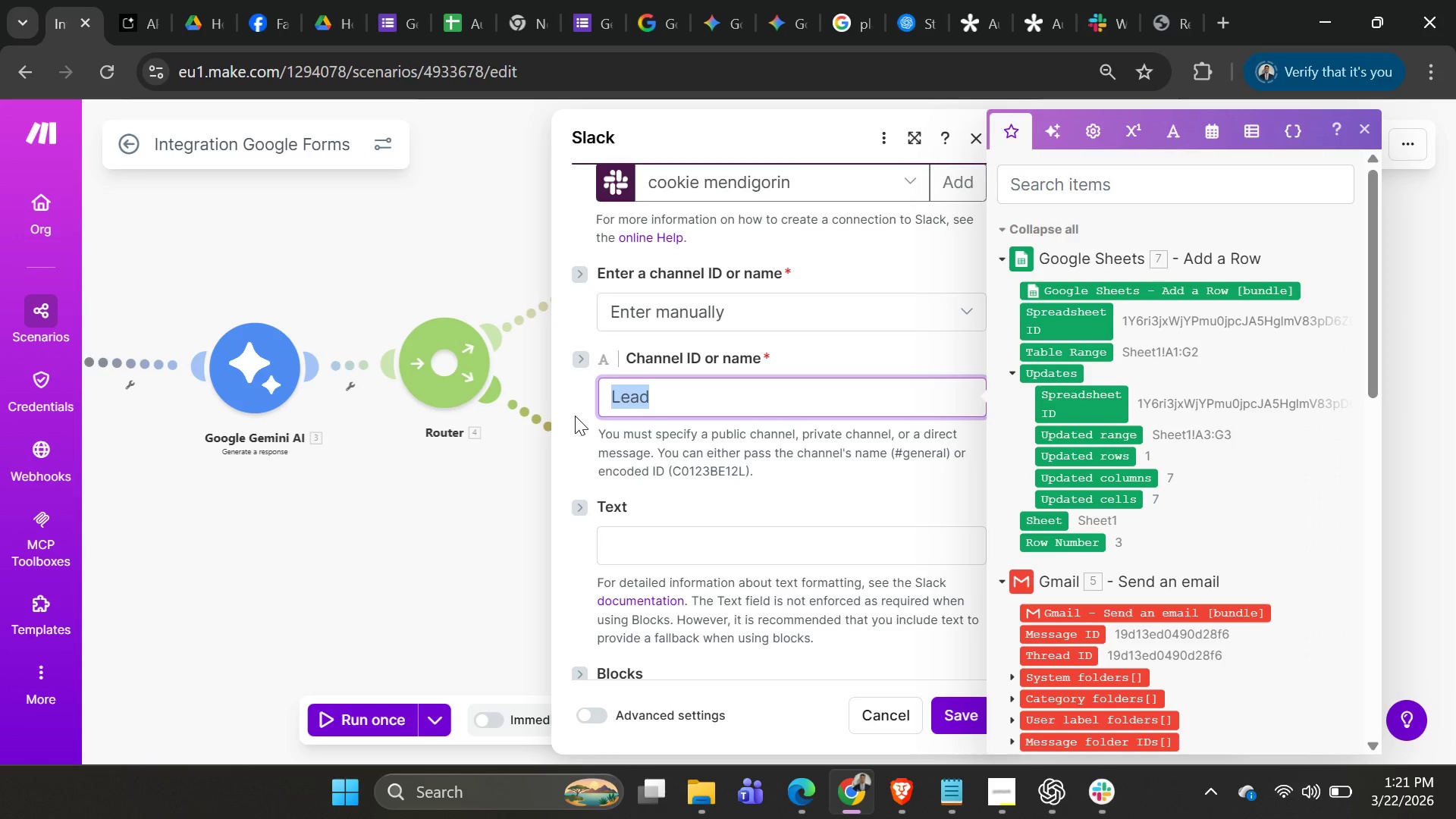 
type(n)
key(Backspace)
type(New l)
key(Backspace)
type(Lead)
 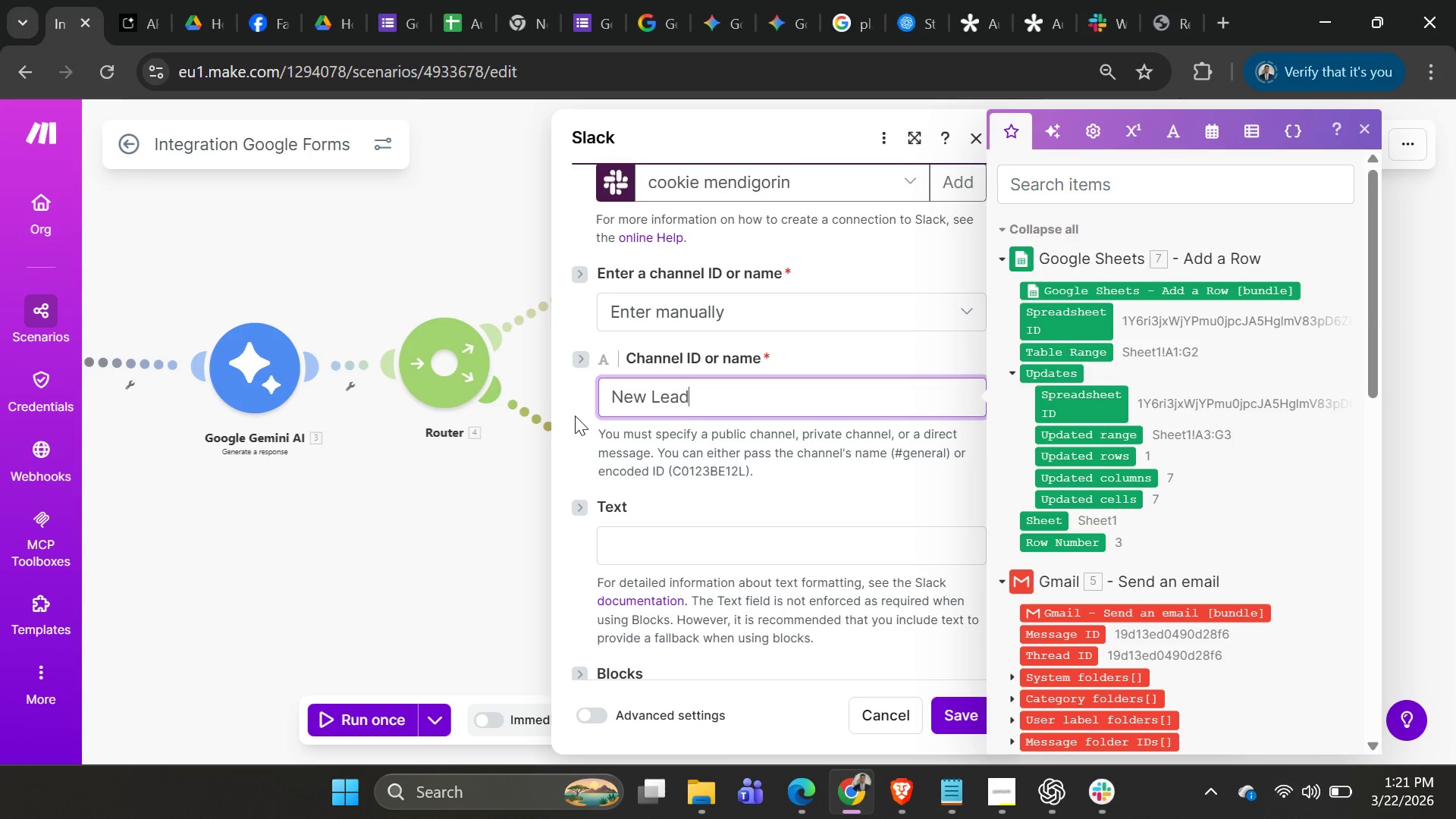 
key(Alt+AltLeft)
 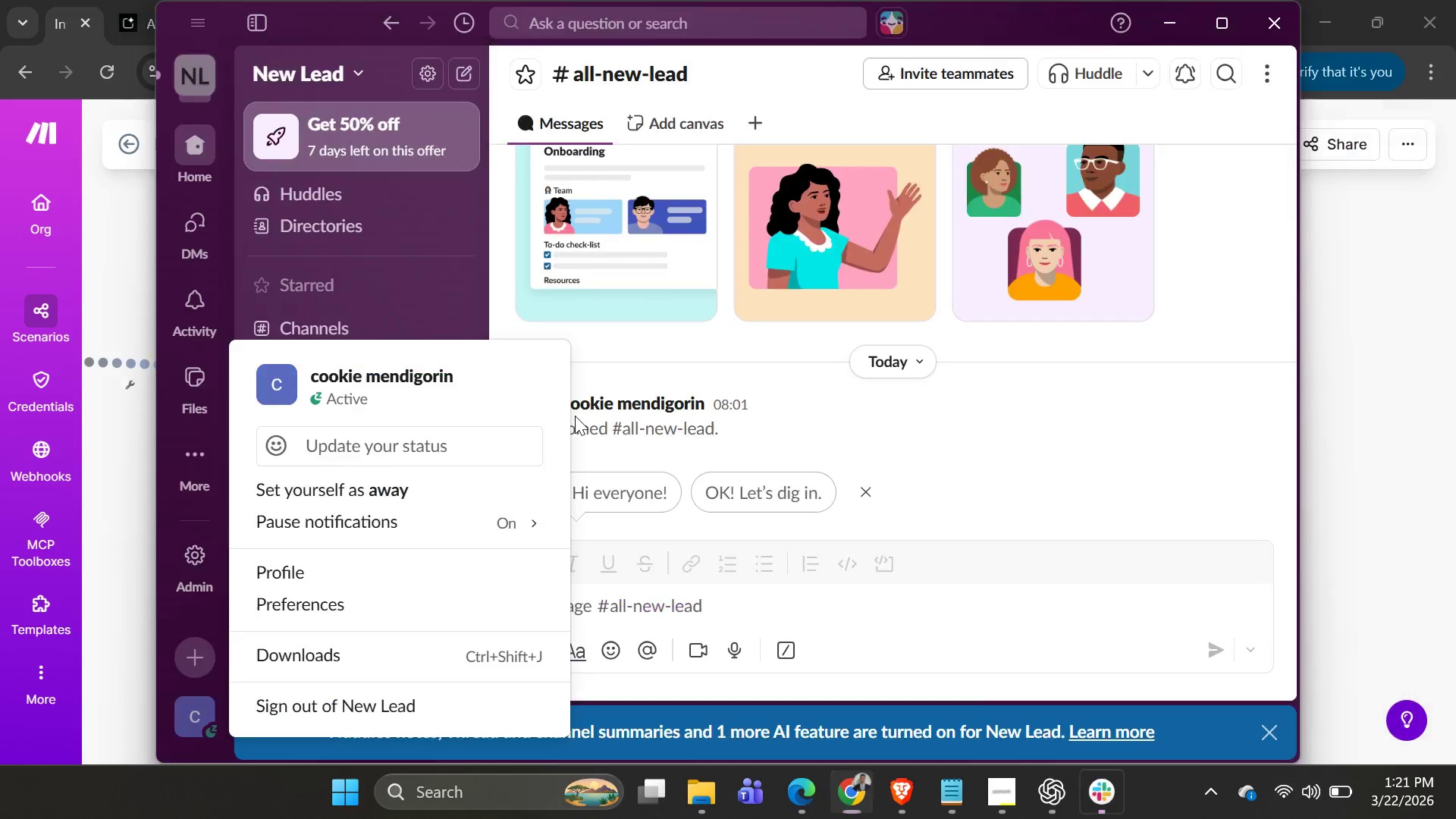 
key(Alt+Tab)
 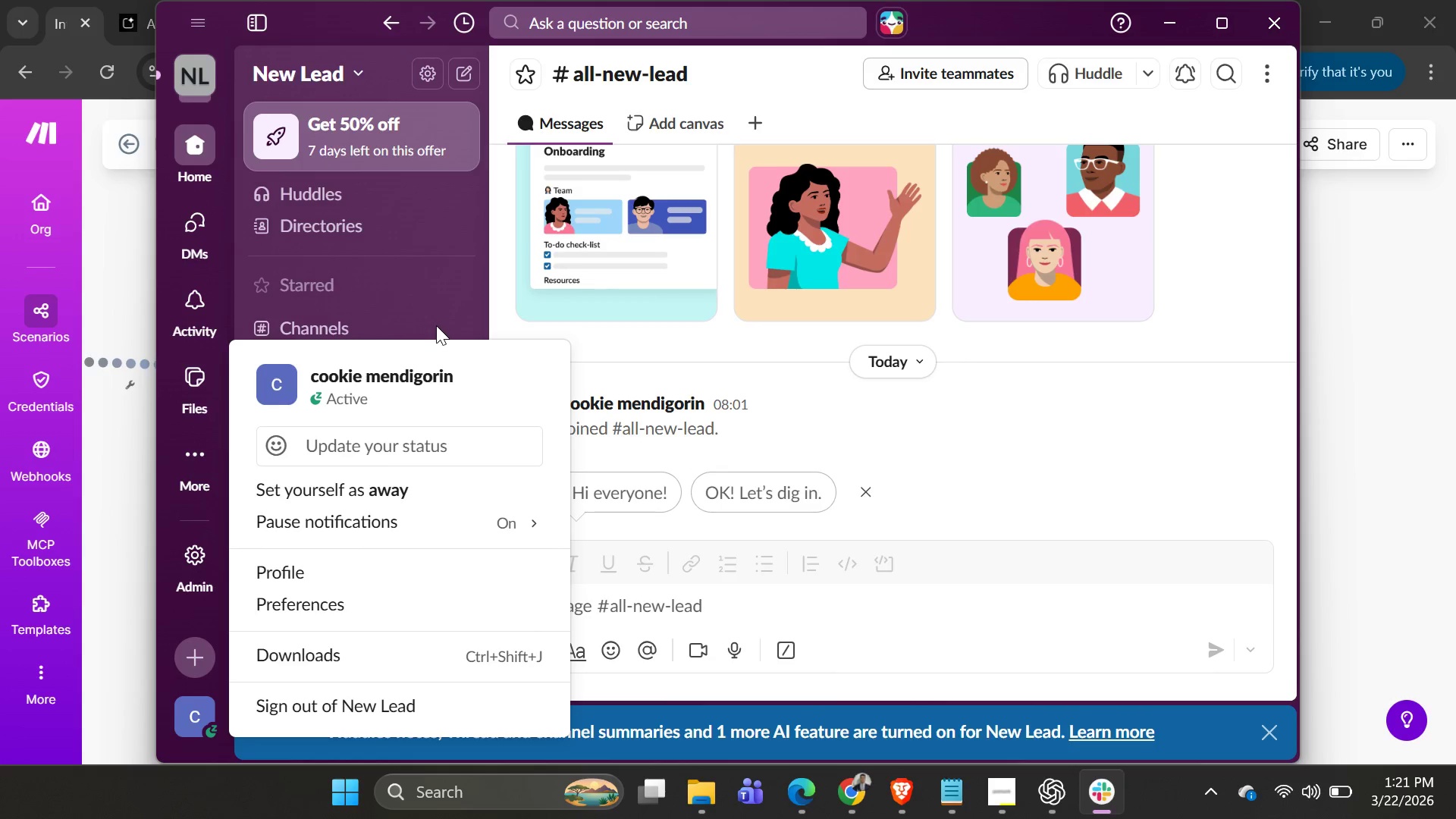 
left_click([843, 430])
 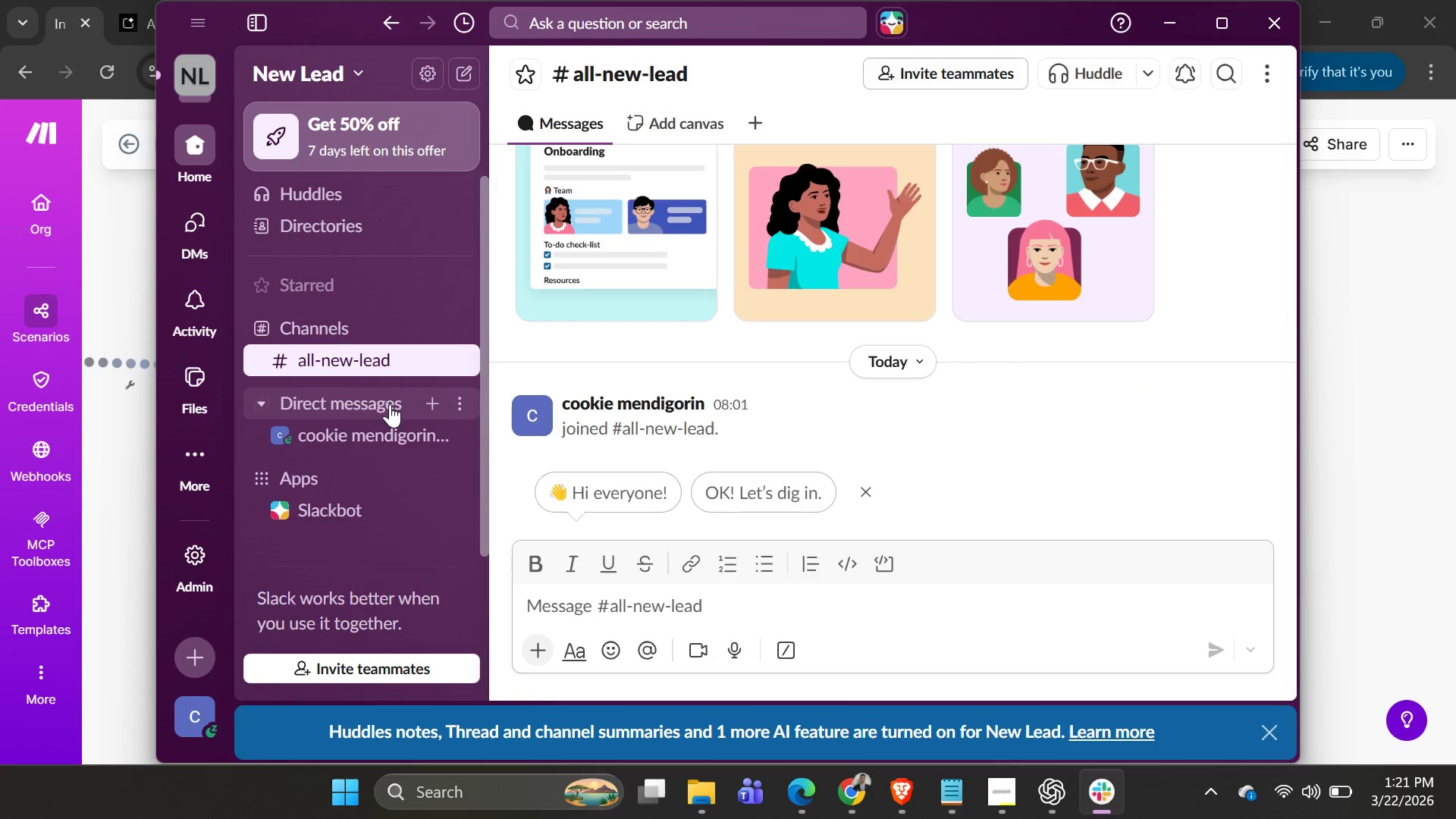 
key(Alt+AltLeft)
 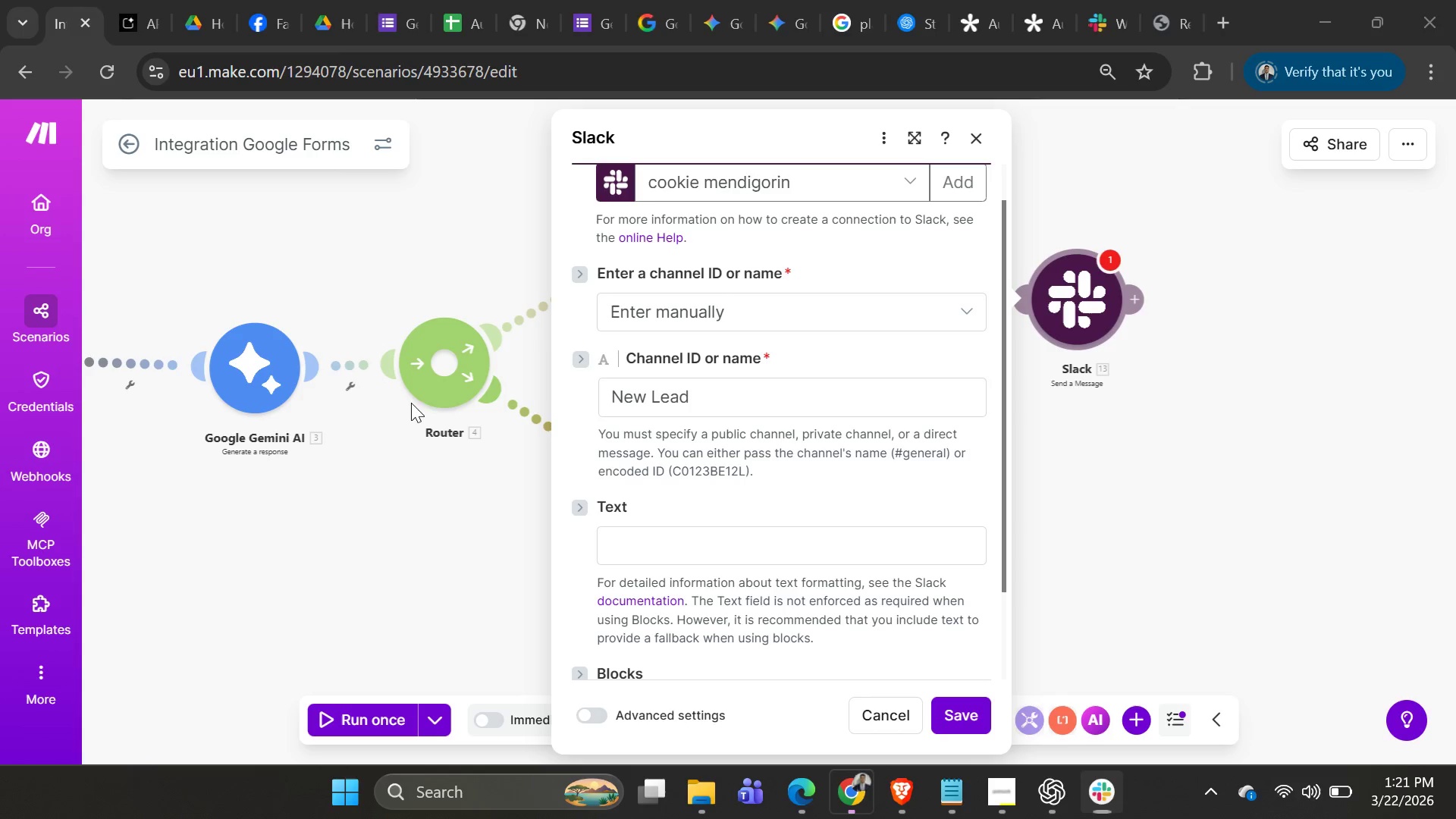 
key(Tab)
type(new lead)
 